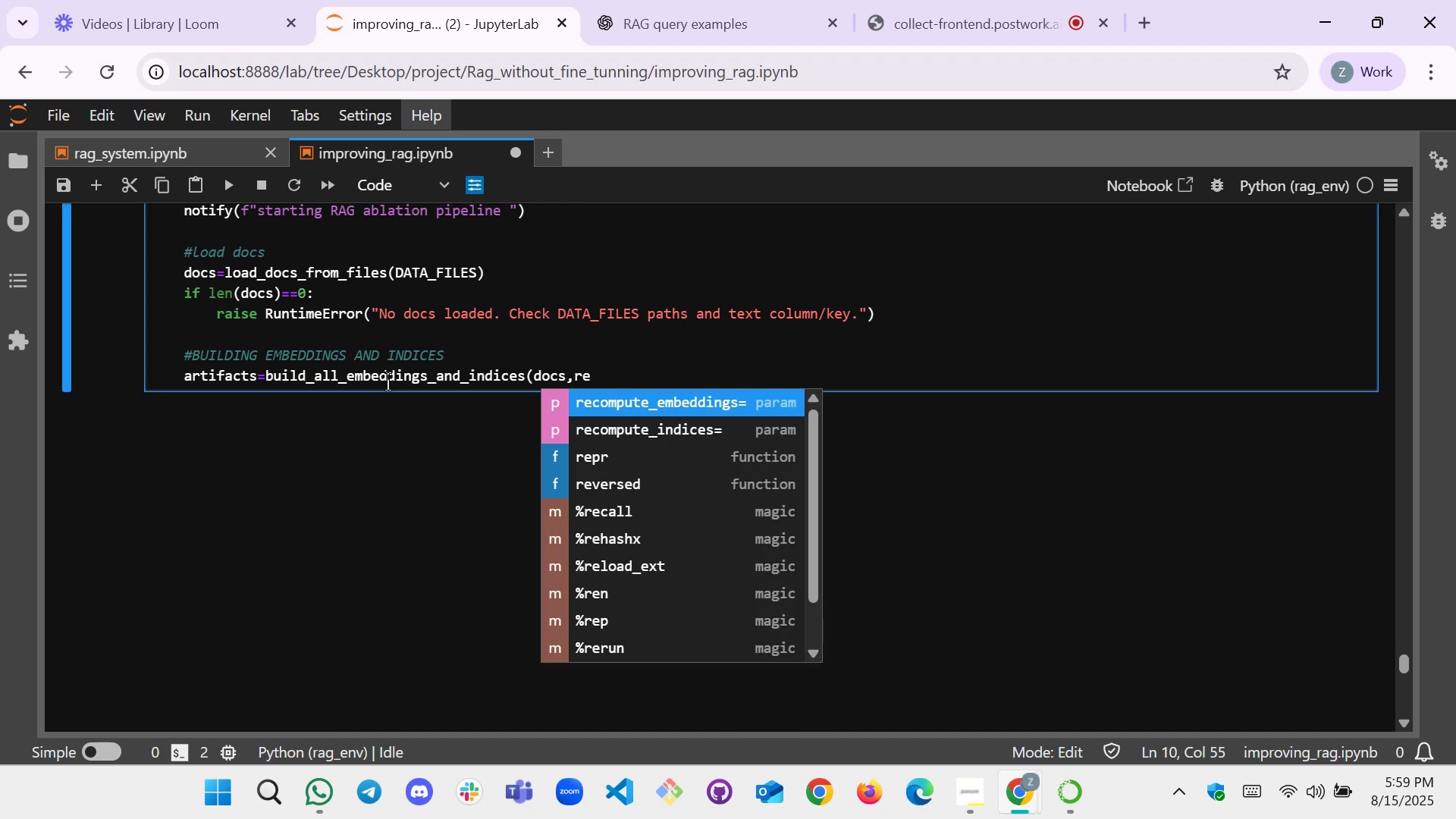 
key(Enter)
 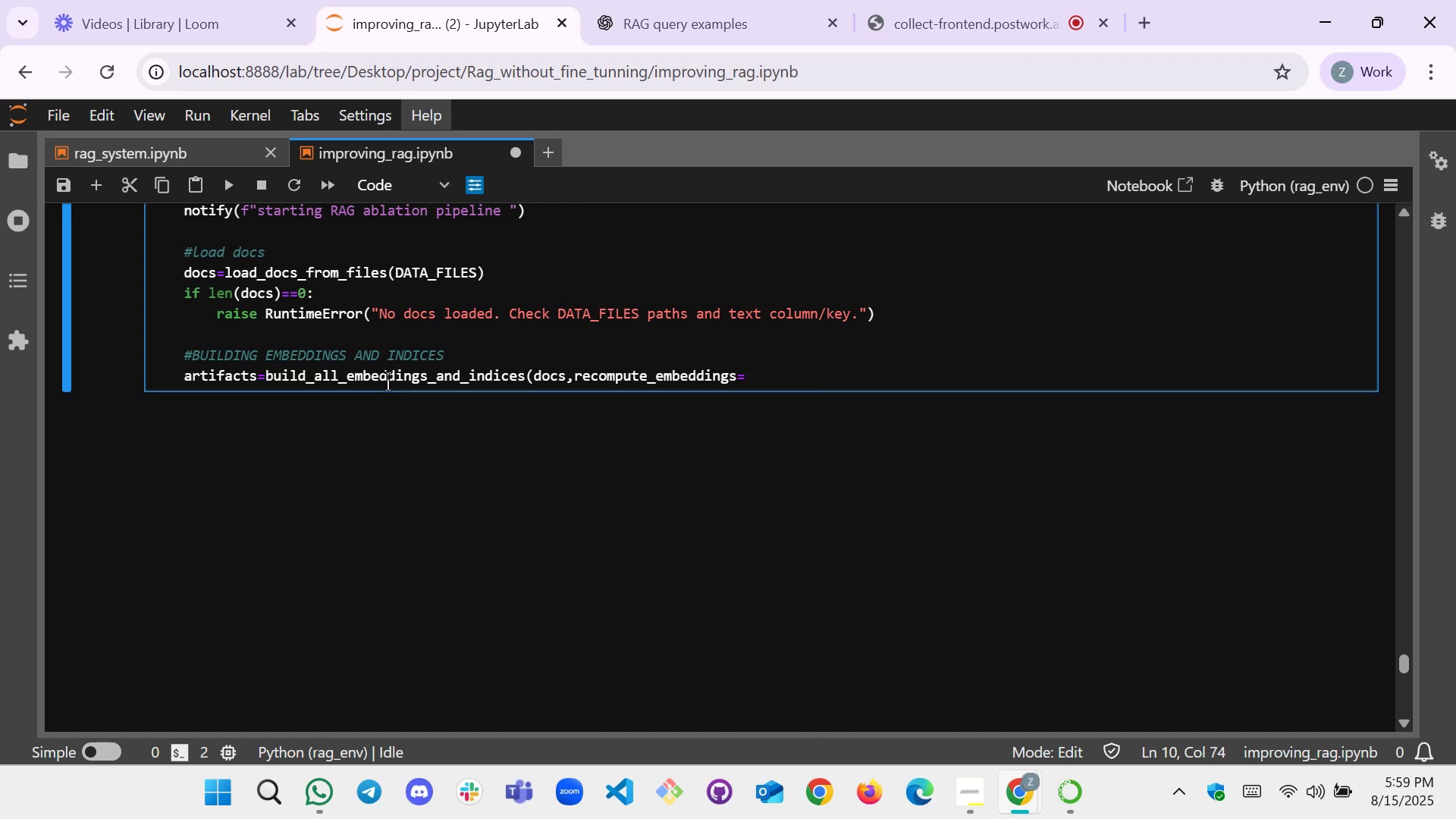 
type(RE)
key(Tab)
 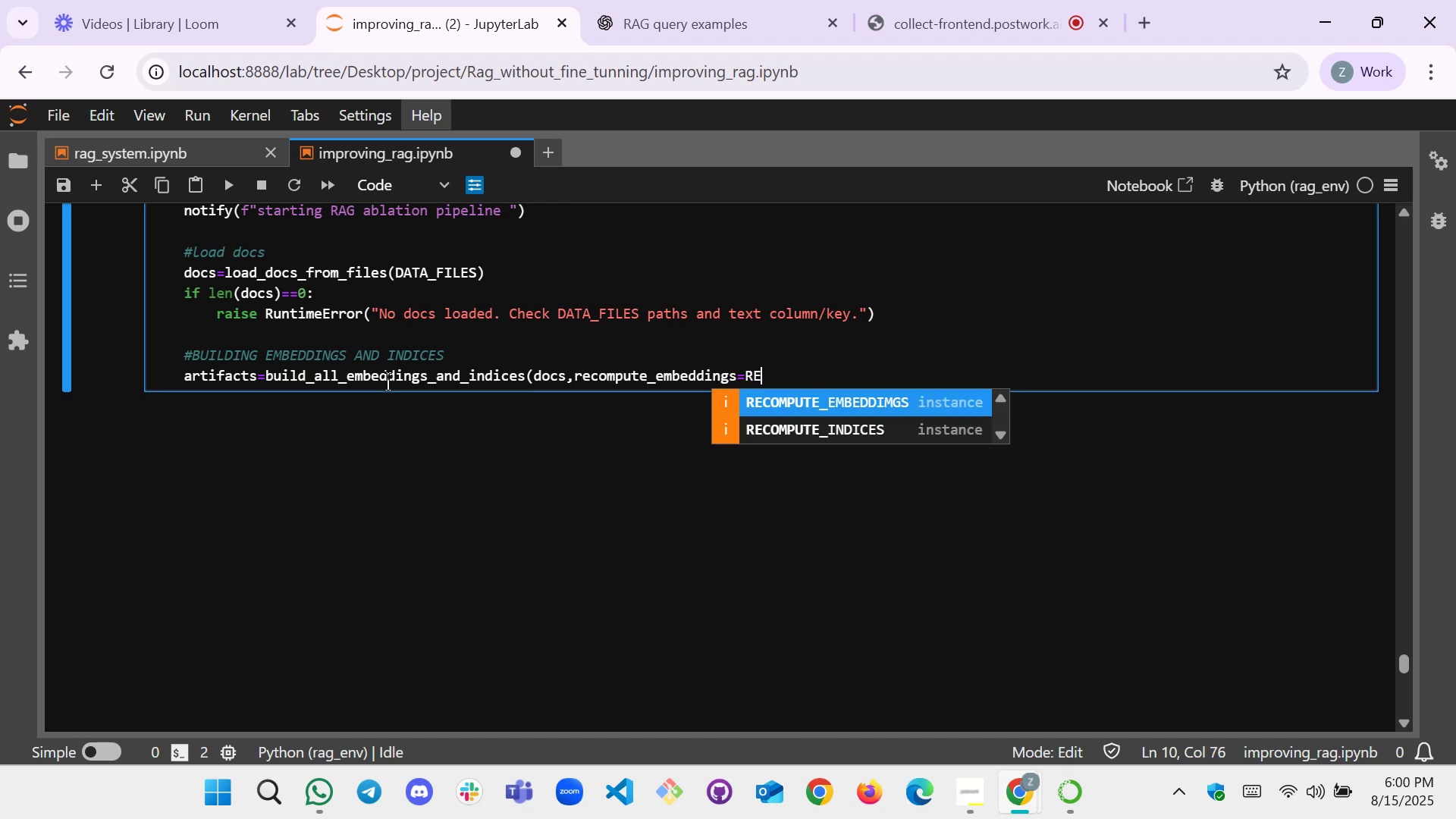 
key(Enter)
 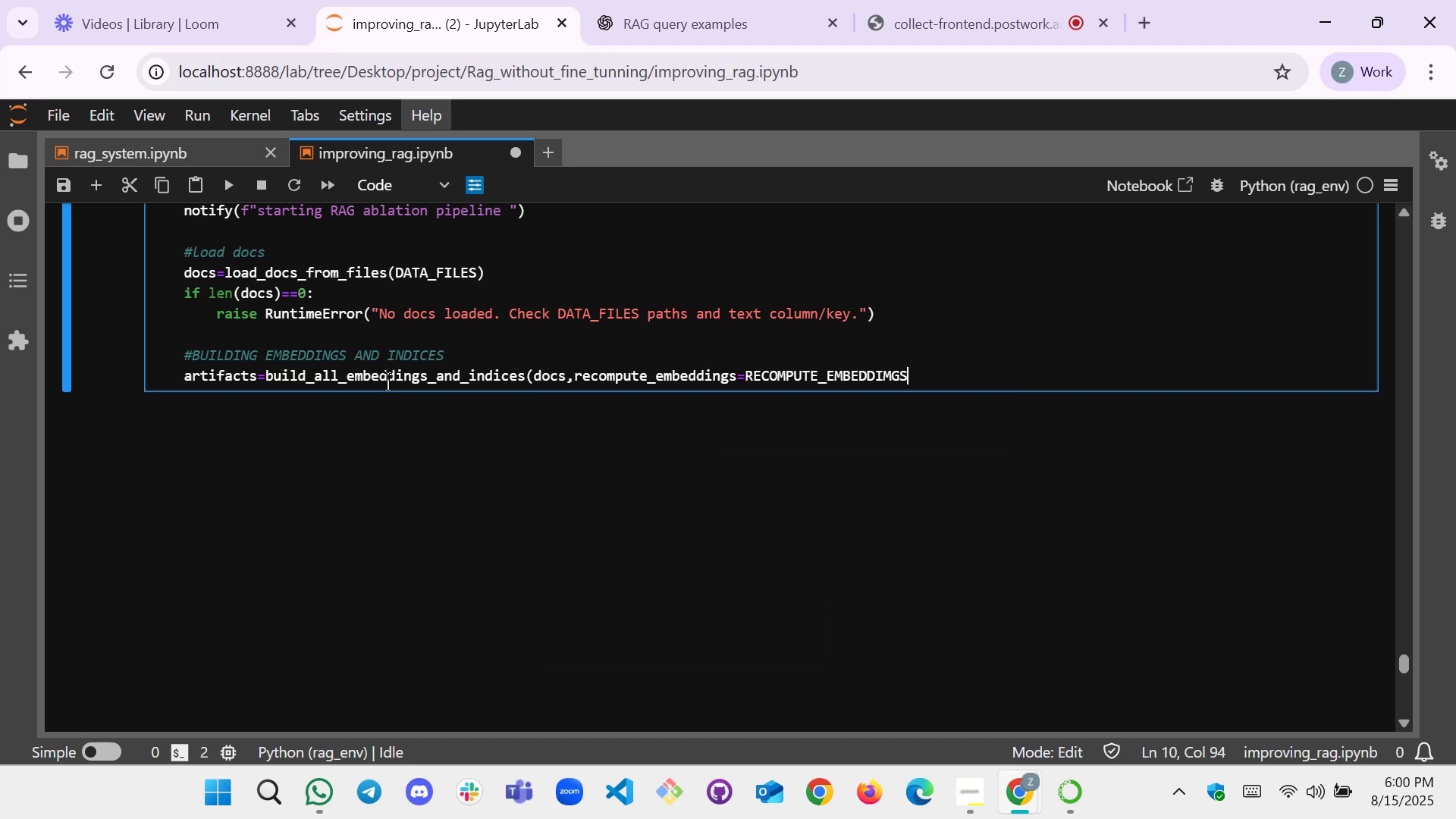 
type(,rec)
key(Tab)
 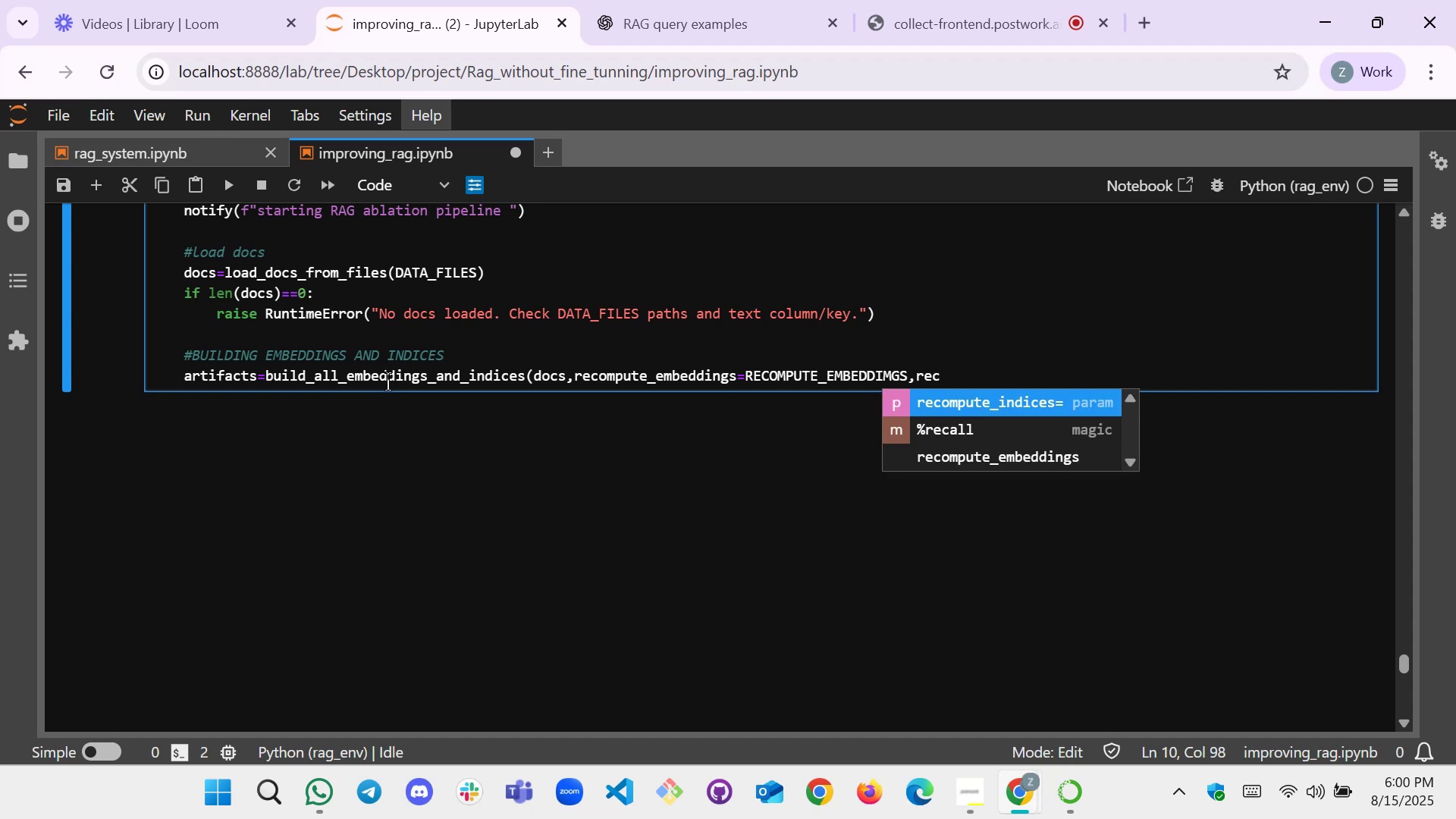 
key(Enter)
 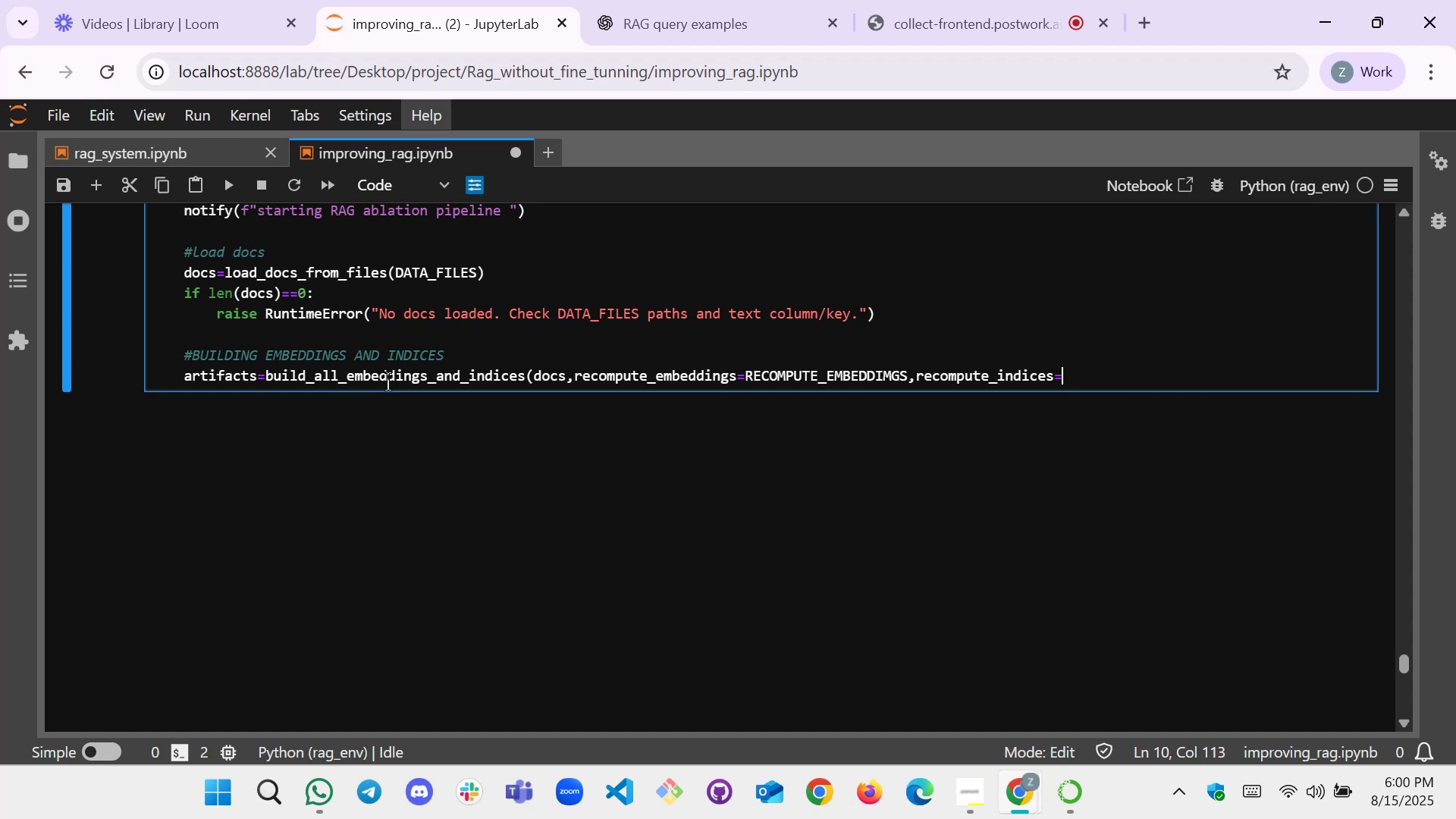 
key(Tab)
 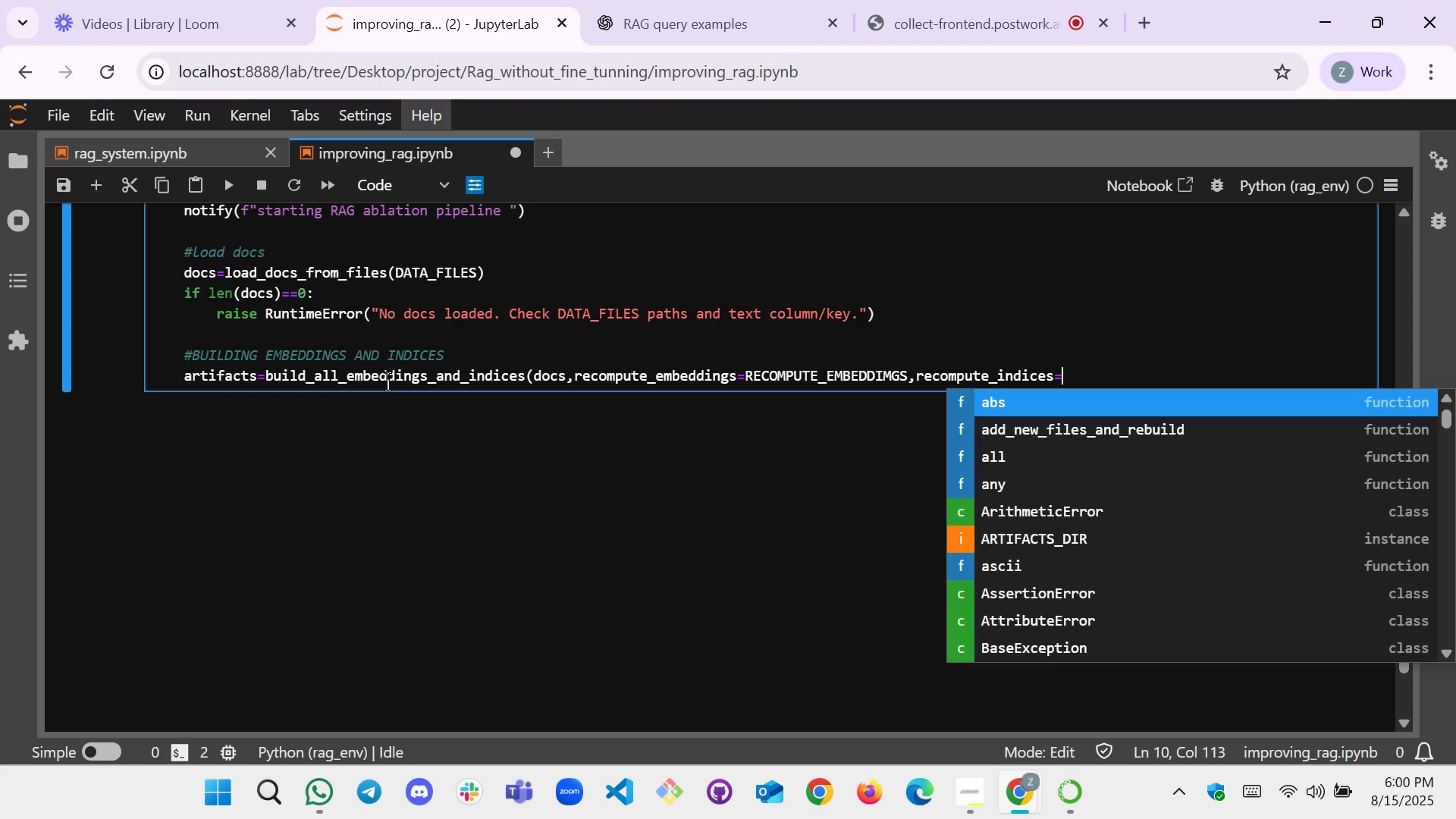 
key(Shift+R)
 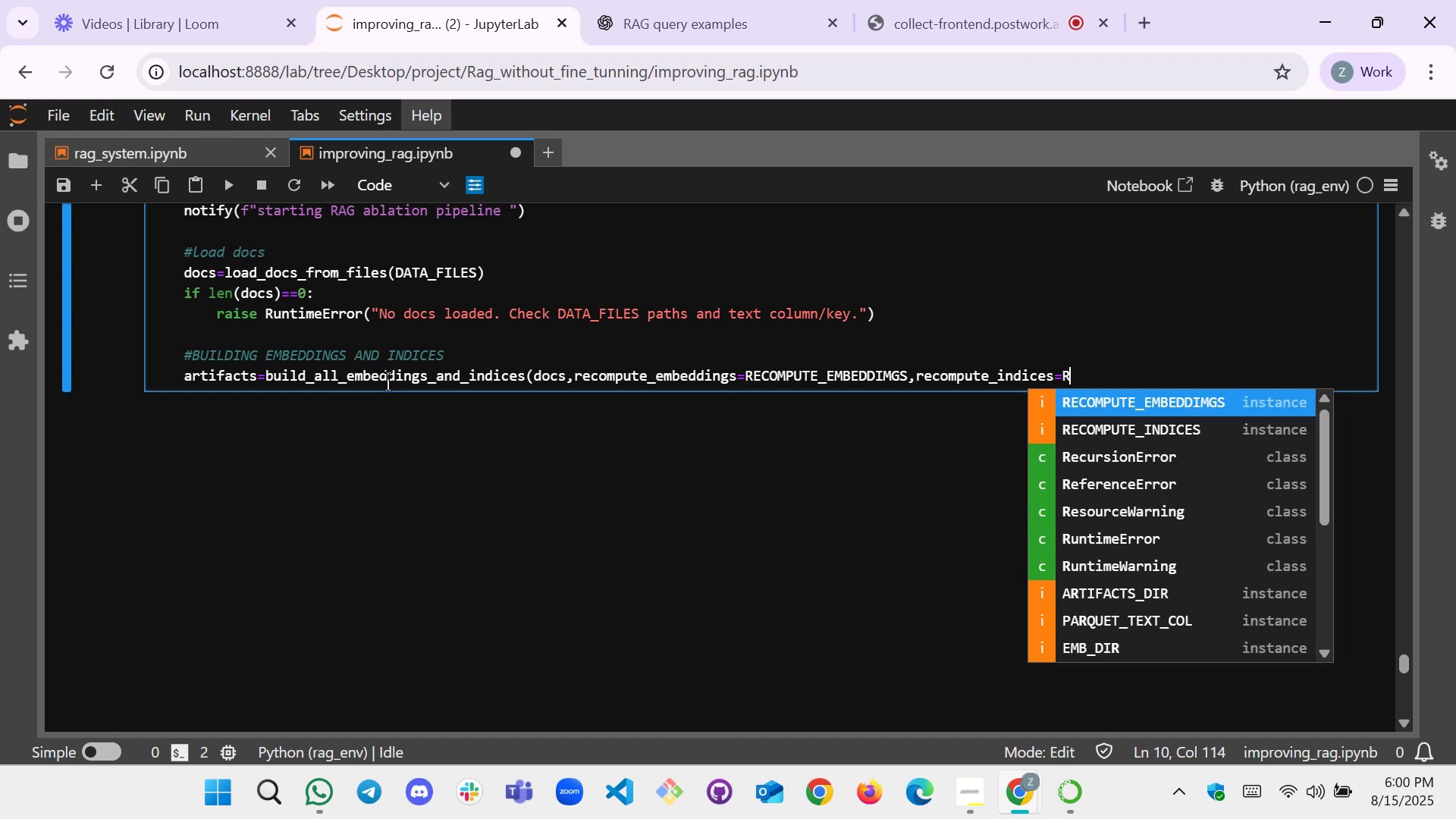 
key(ArrowDown)
 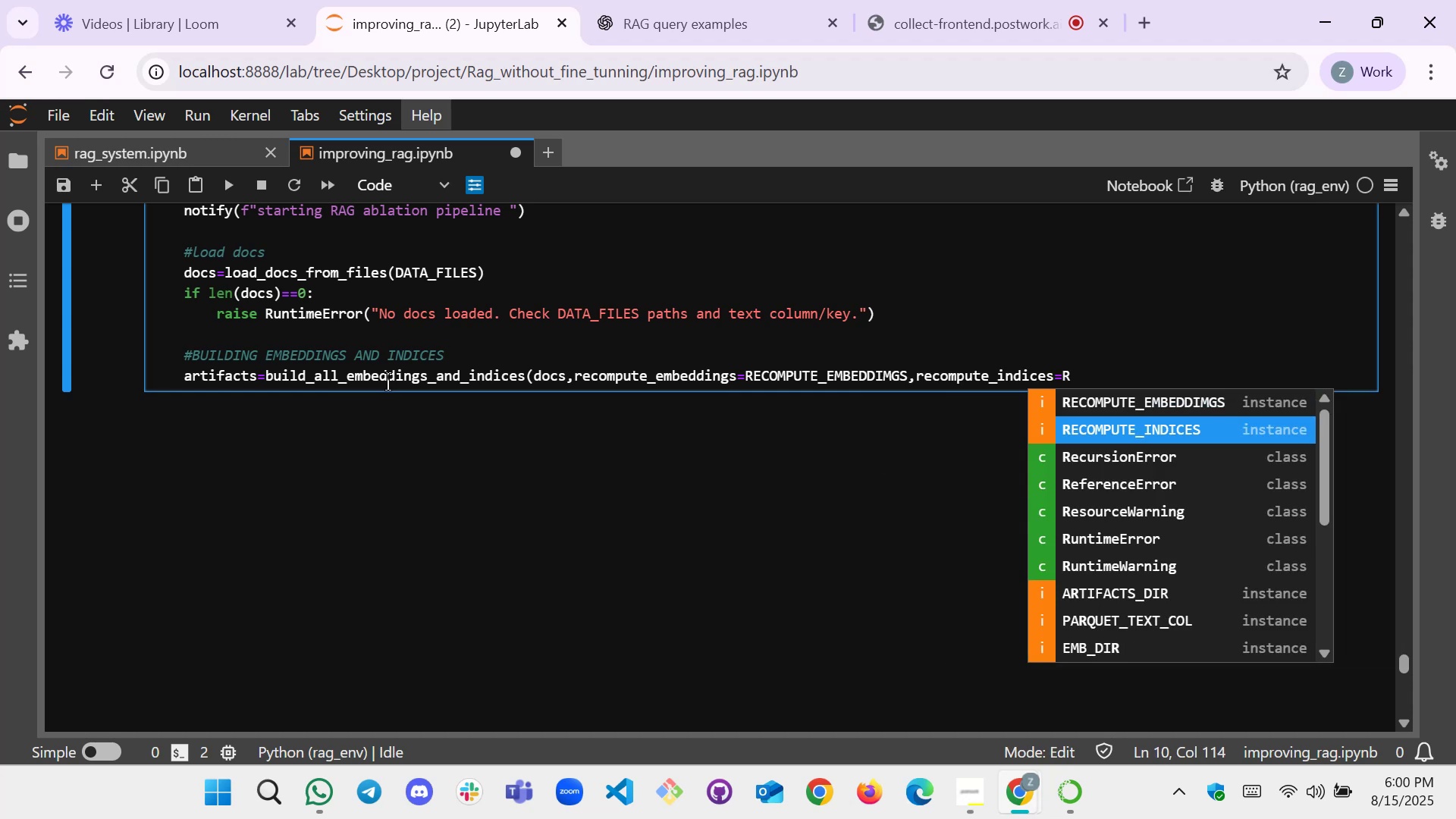 
key(Enter)
 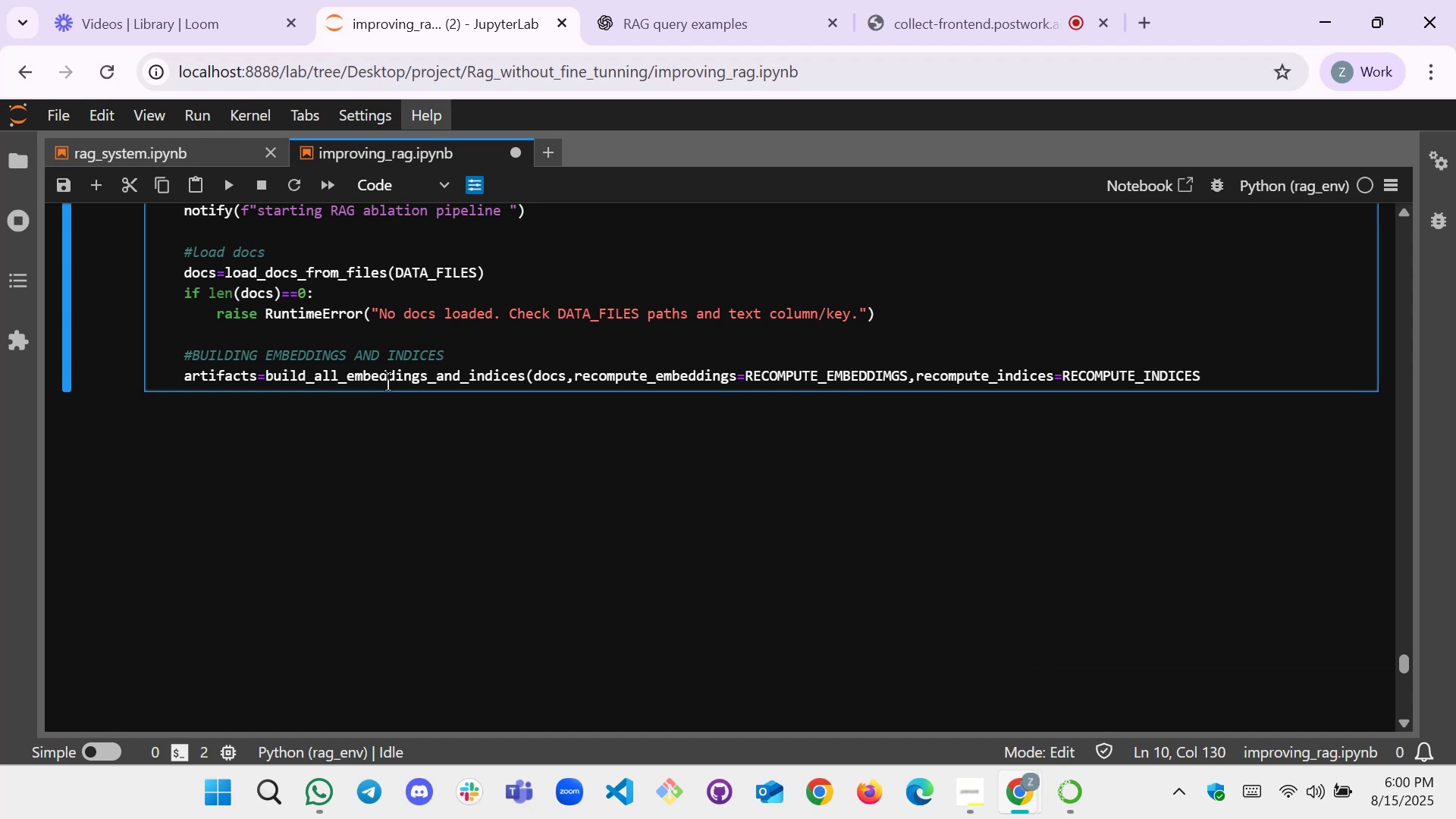 
key(Shift+0)
 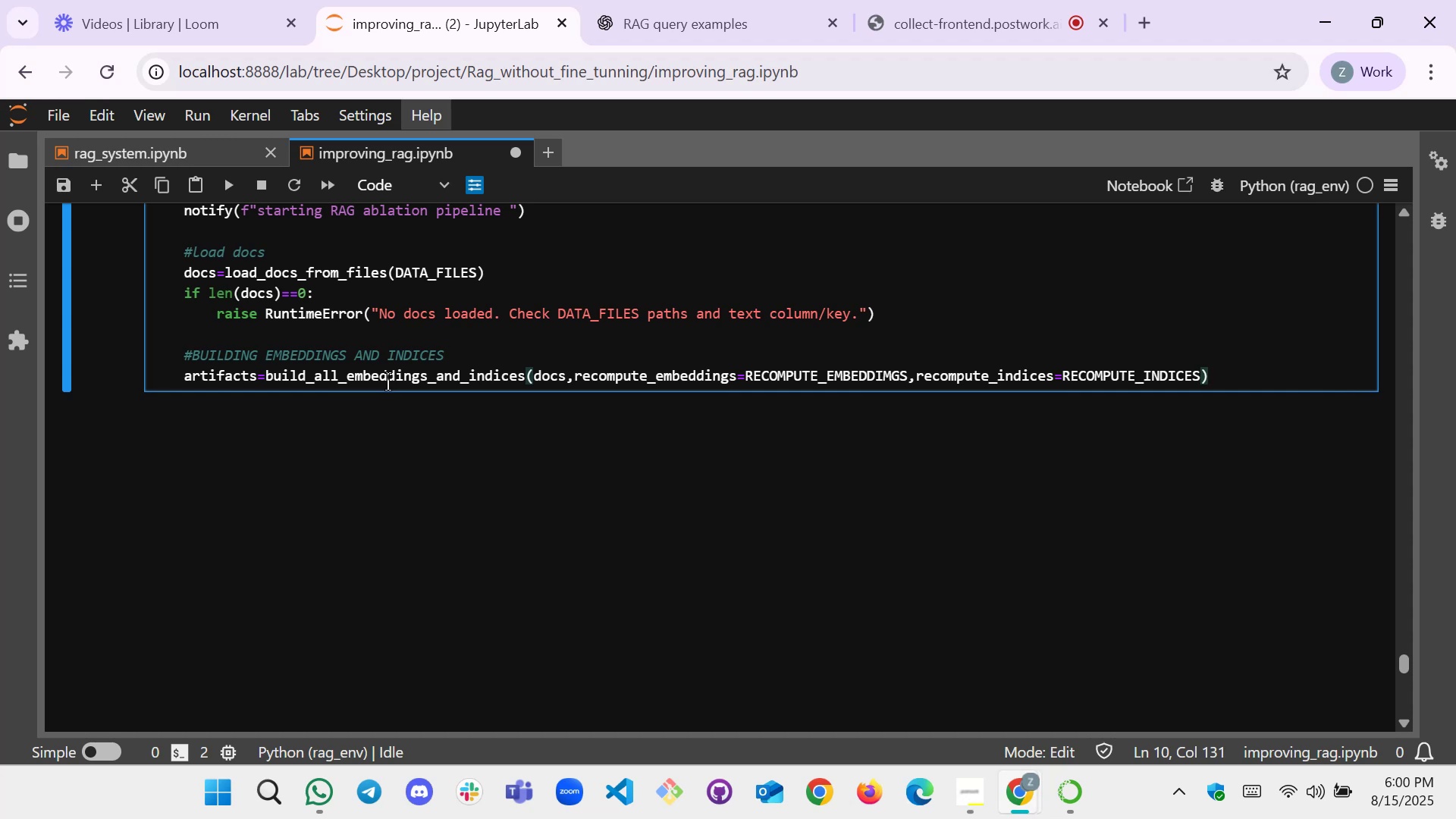 
key(Enter)
 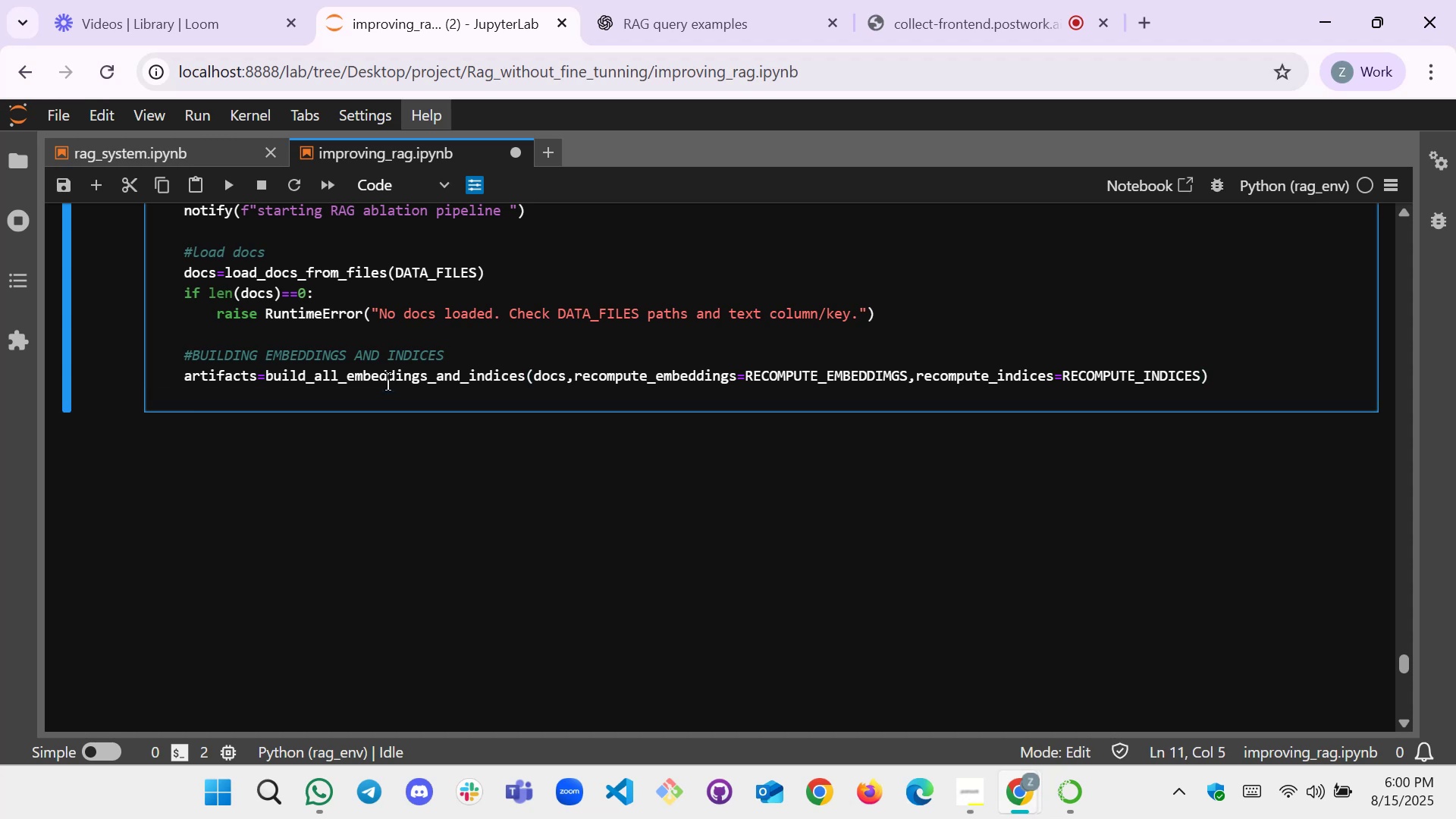 
key(ArrowUp)
 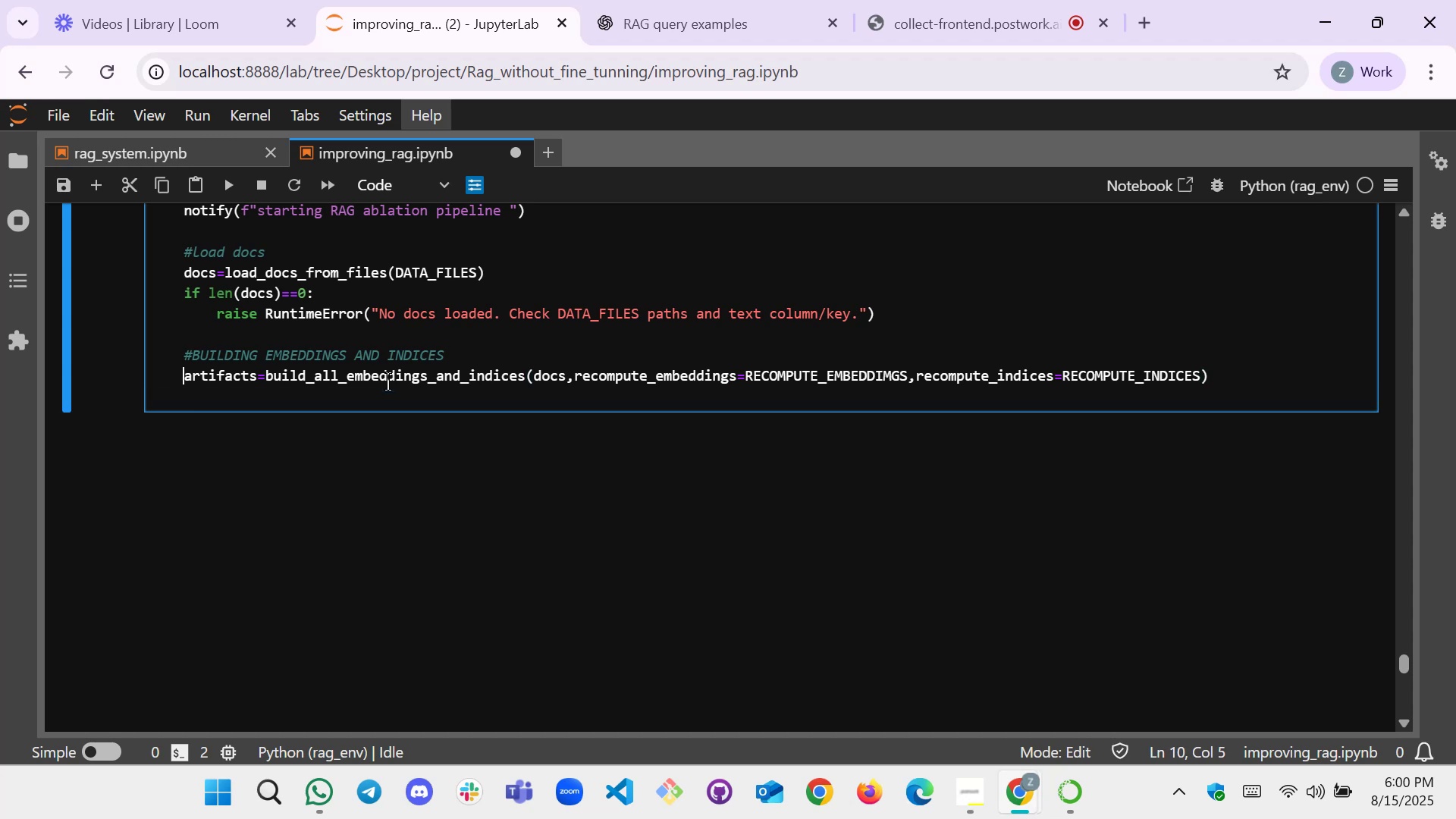 
key(ArrowUp)
 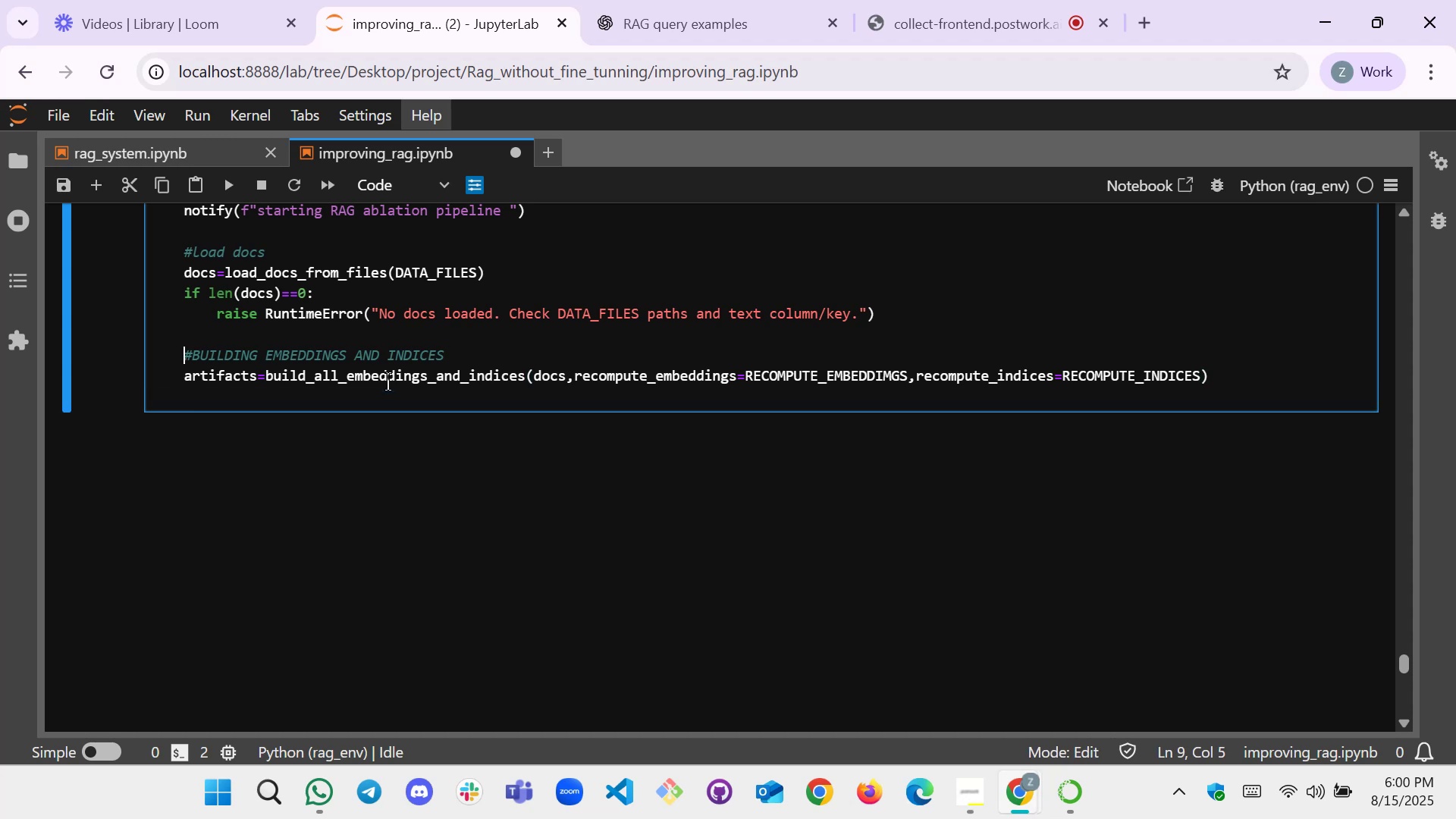 
key(ArrowRight)
 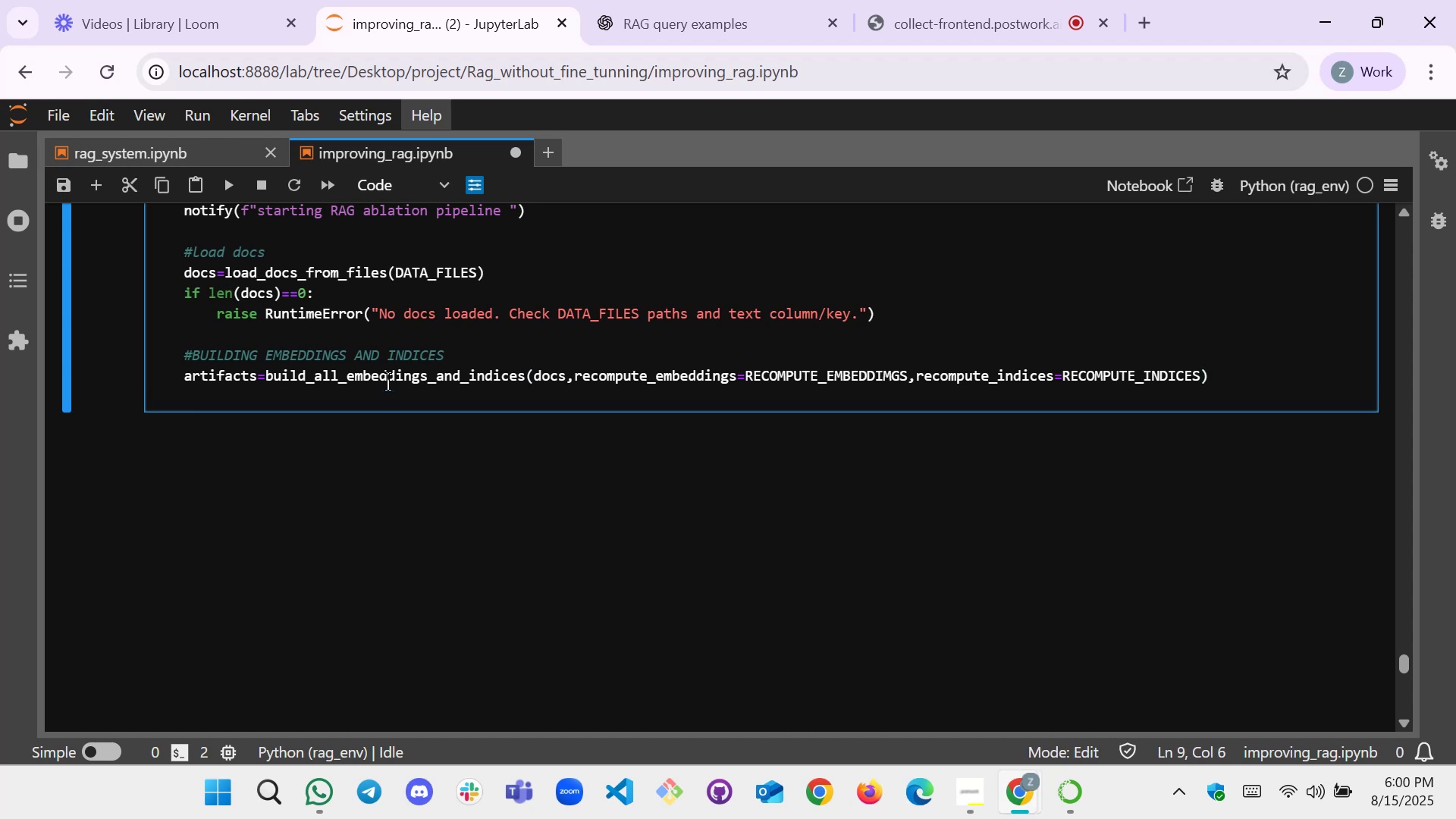 
type(2))
 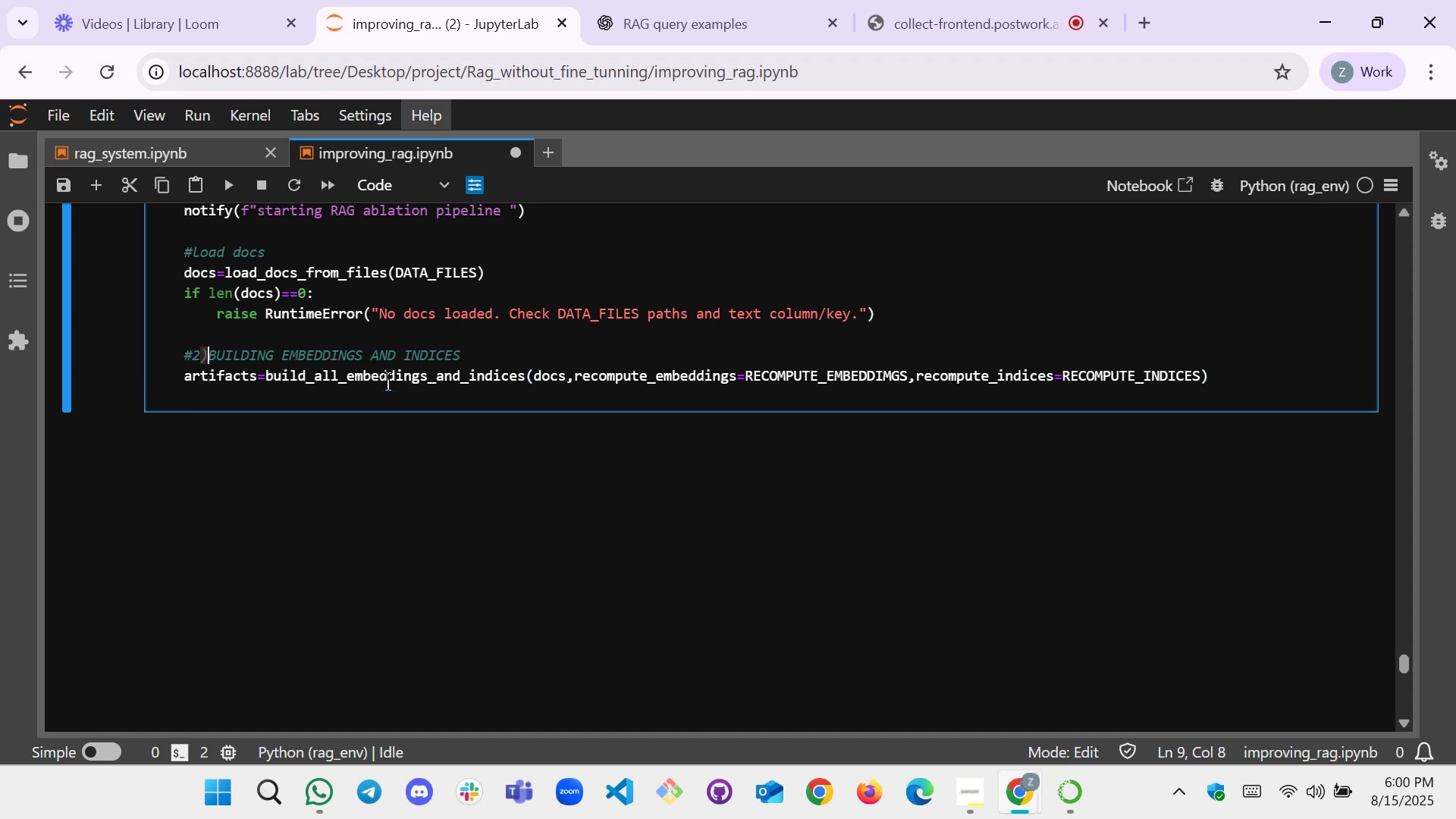 
key(ArrowUp)
 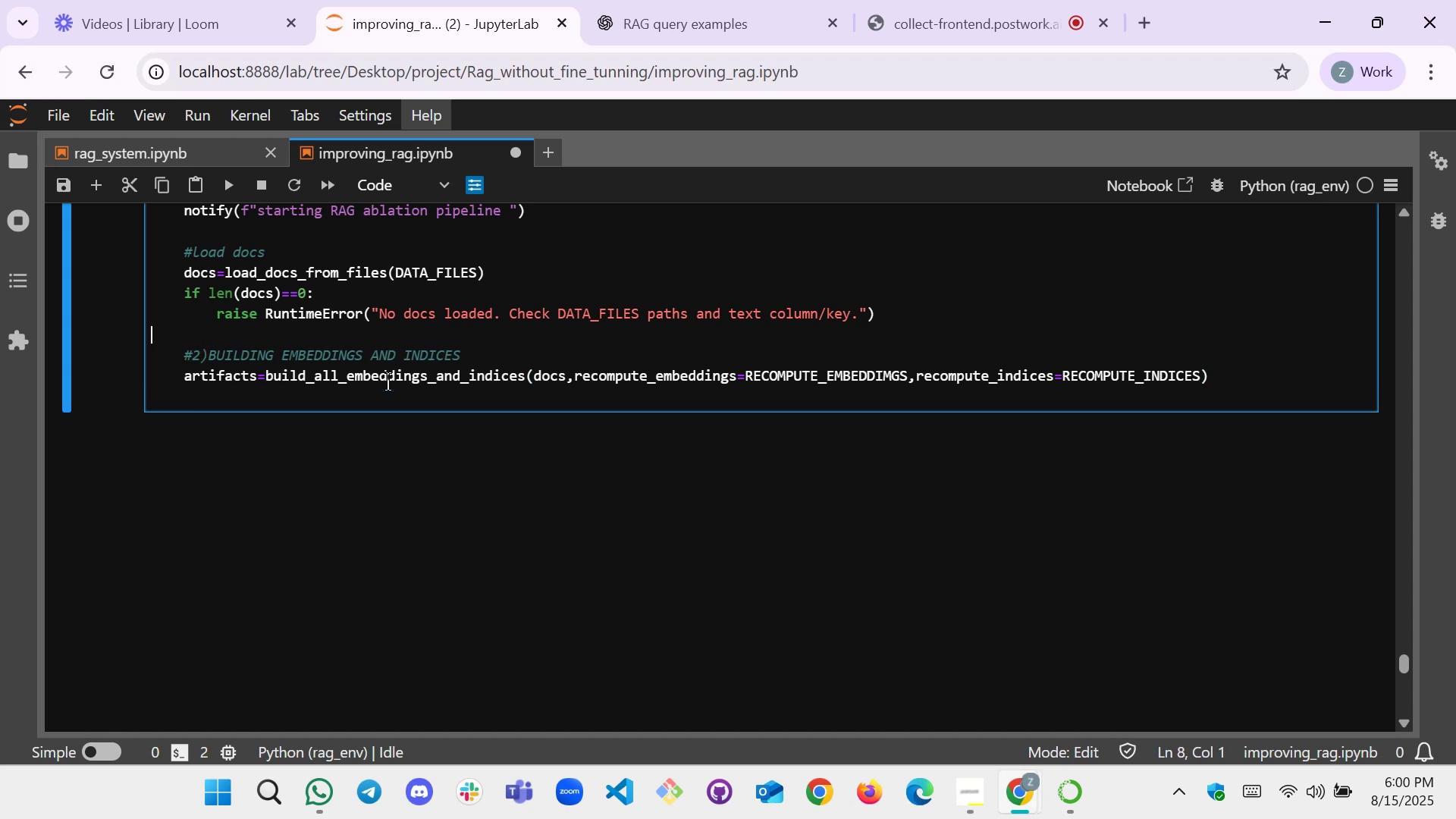 
key(ArrowUp)
 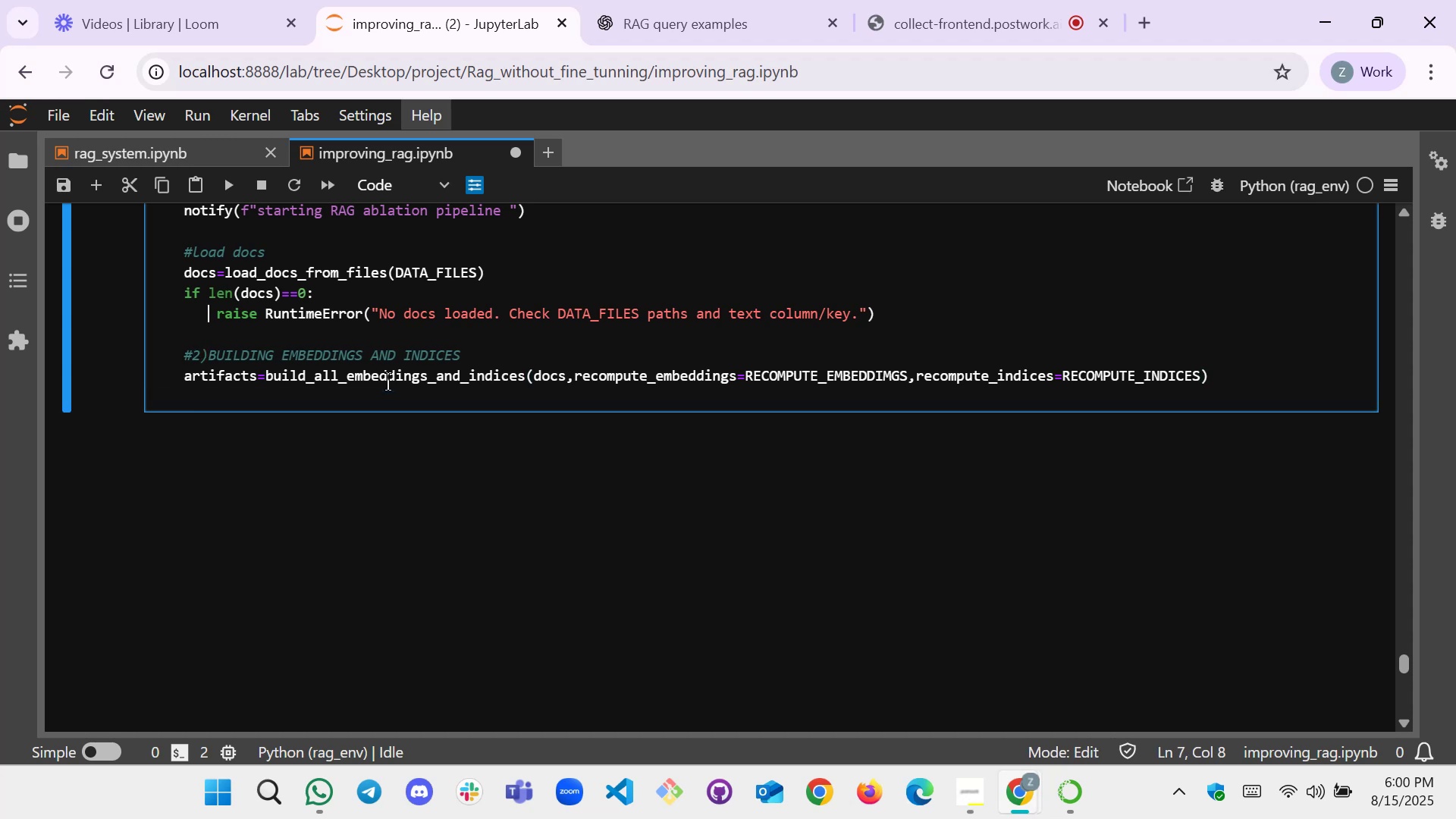 
key(ArrowUp)
 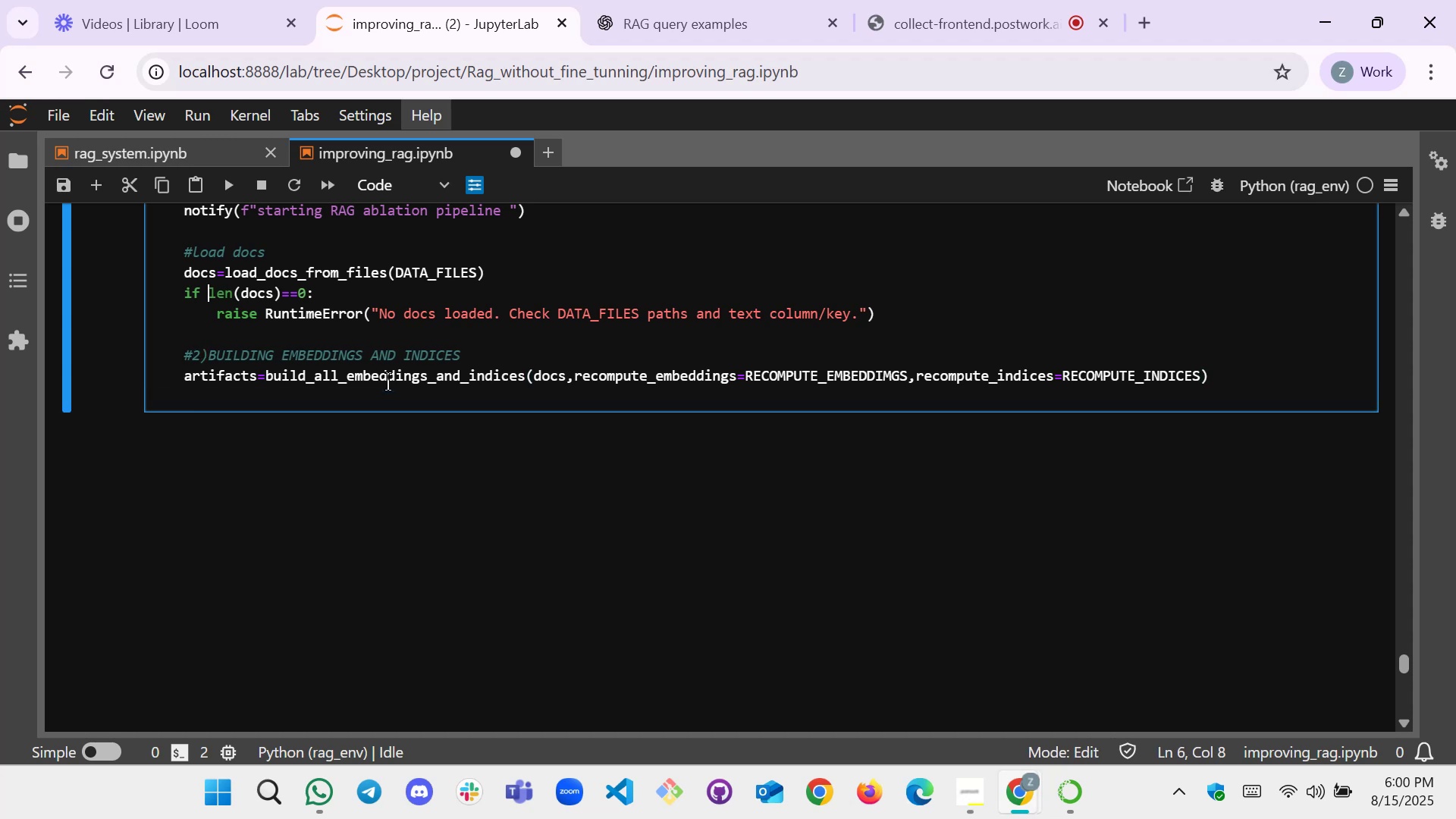 
key(ArrowUp)
 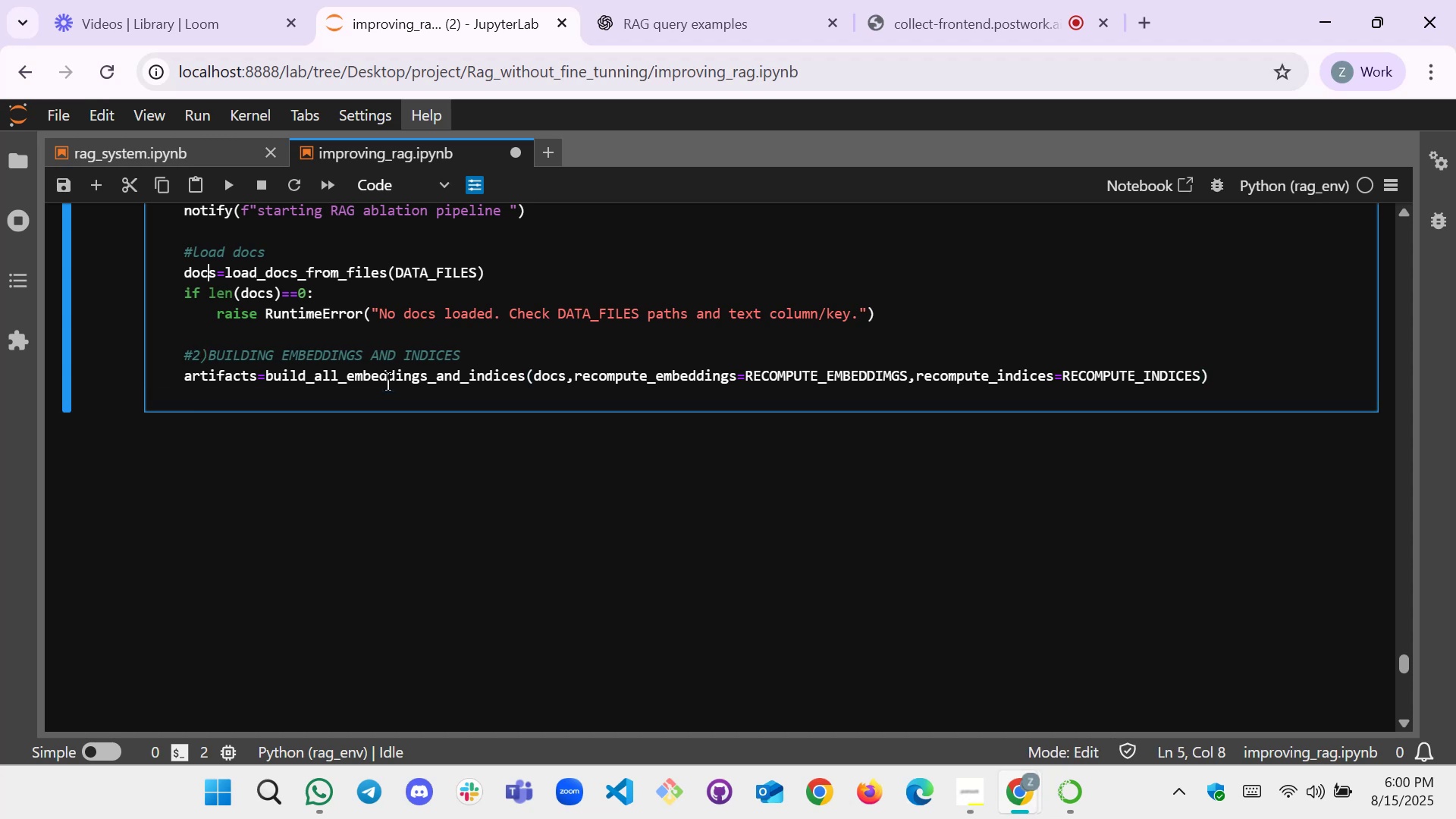 
key(ArrowUp)
 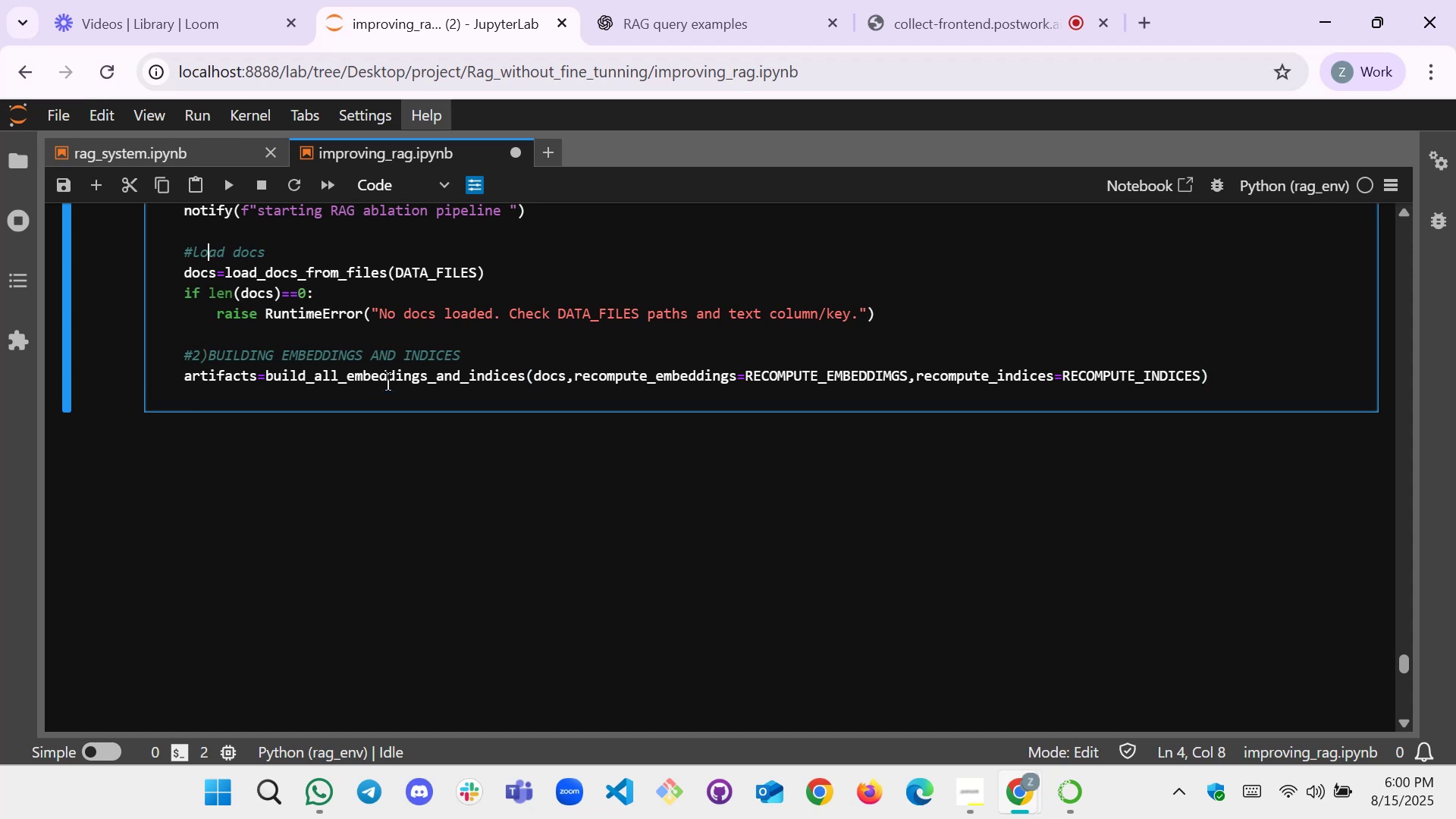 
key(ArrowLeft)
 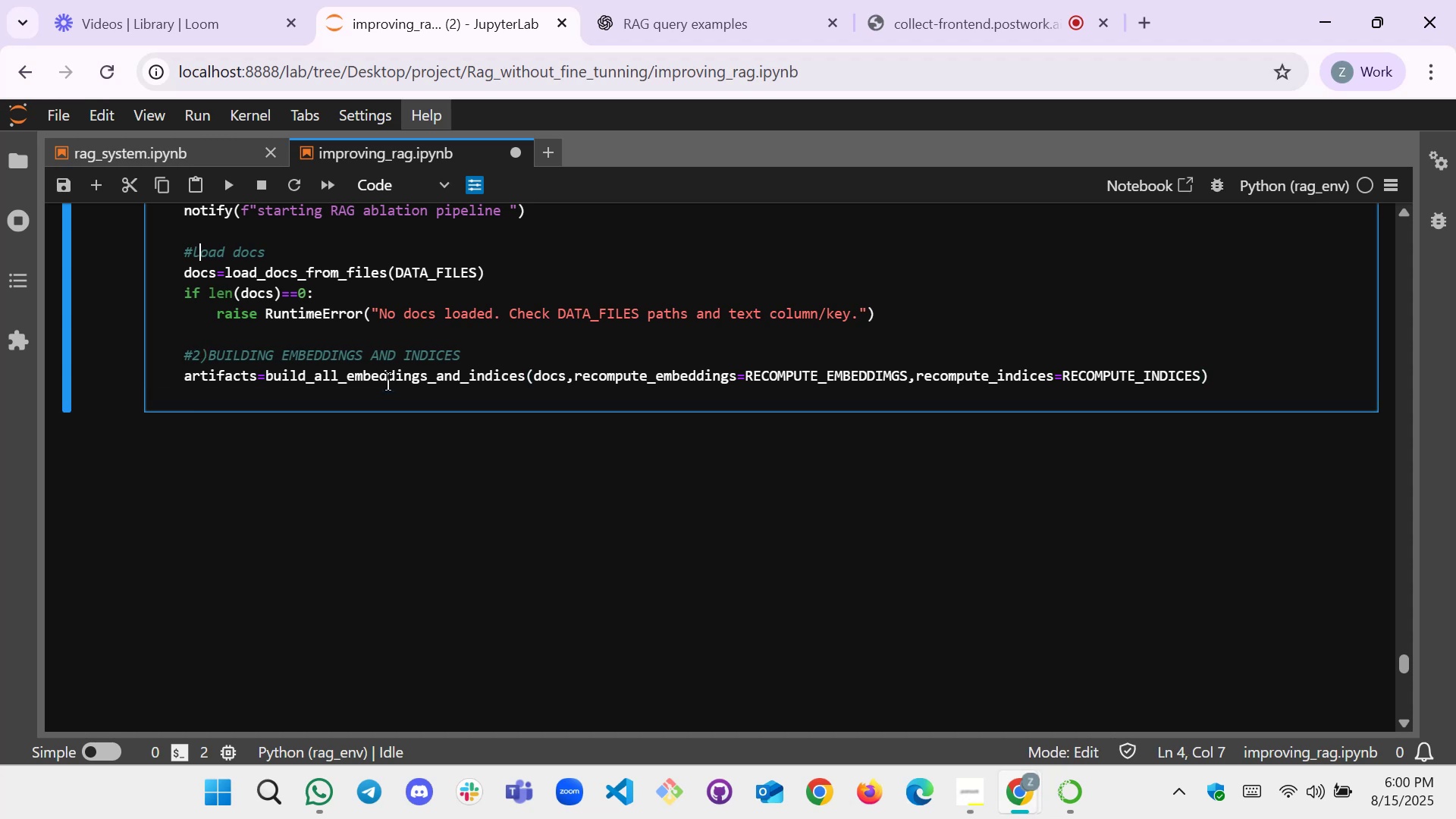 
key(ArrowLeft)
 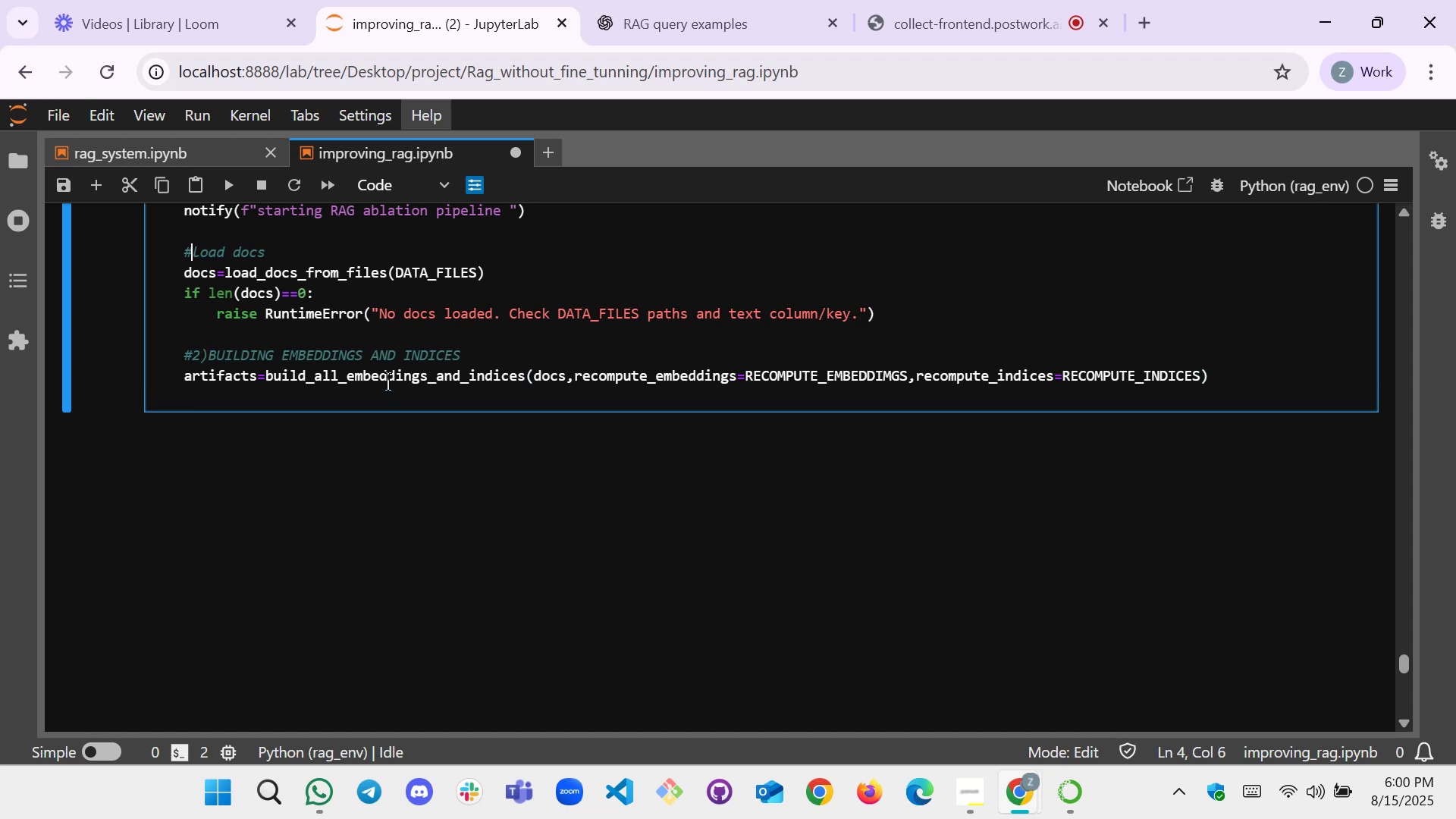 
type(1))
 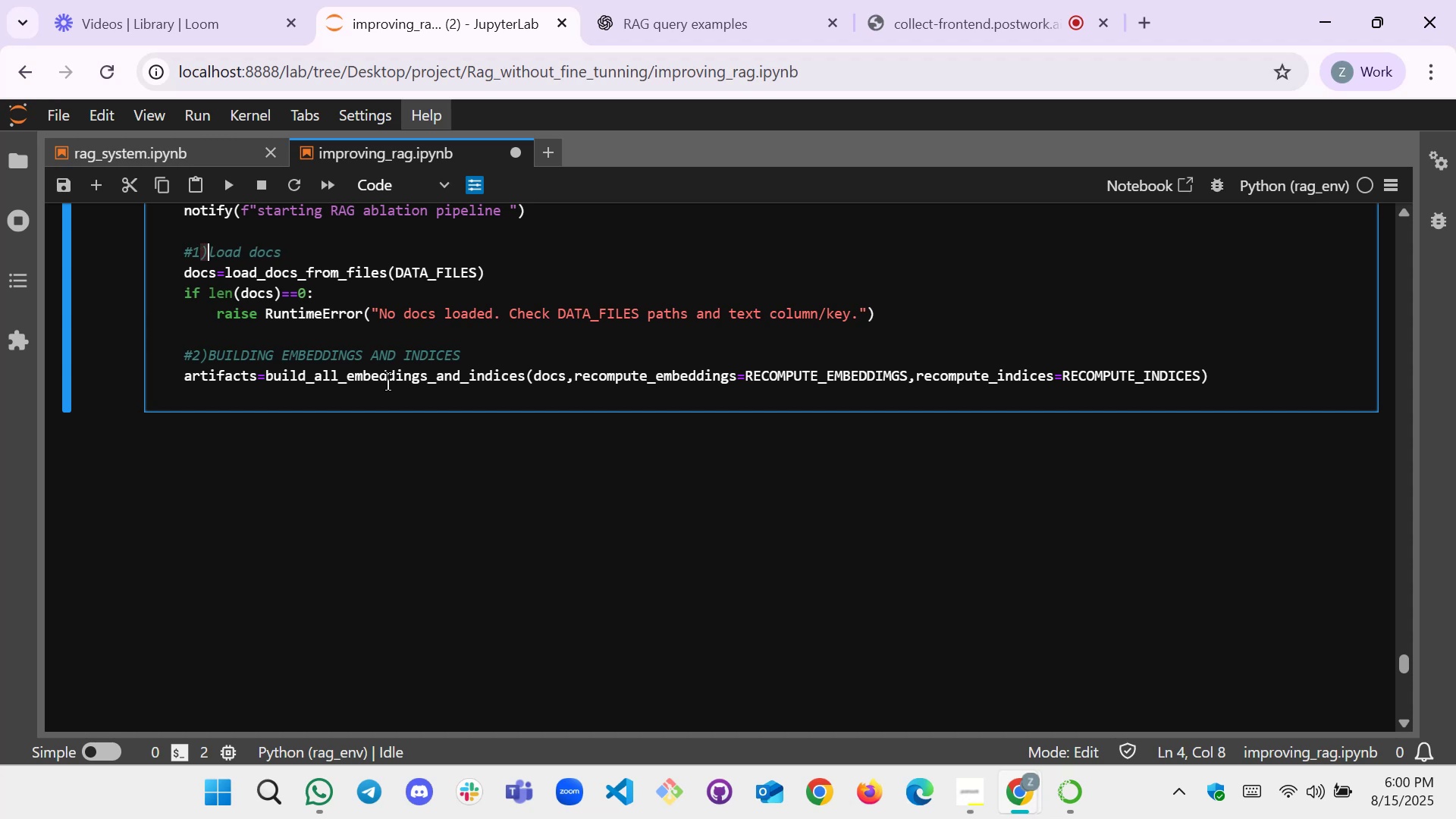 
key(ArrowDown)
 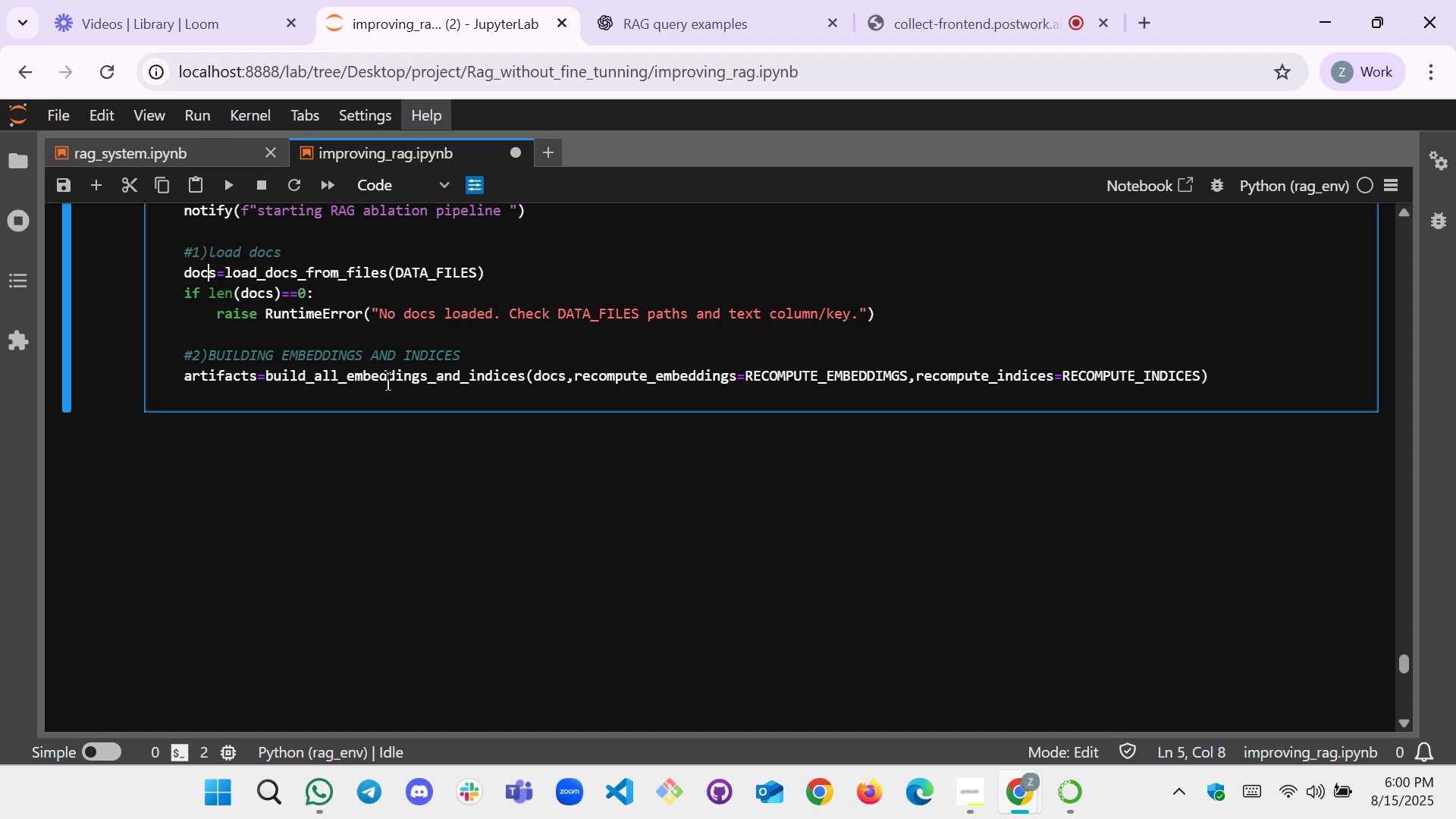 
key(ArrowDown)
 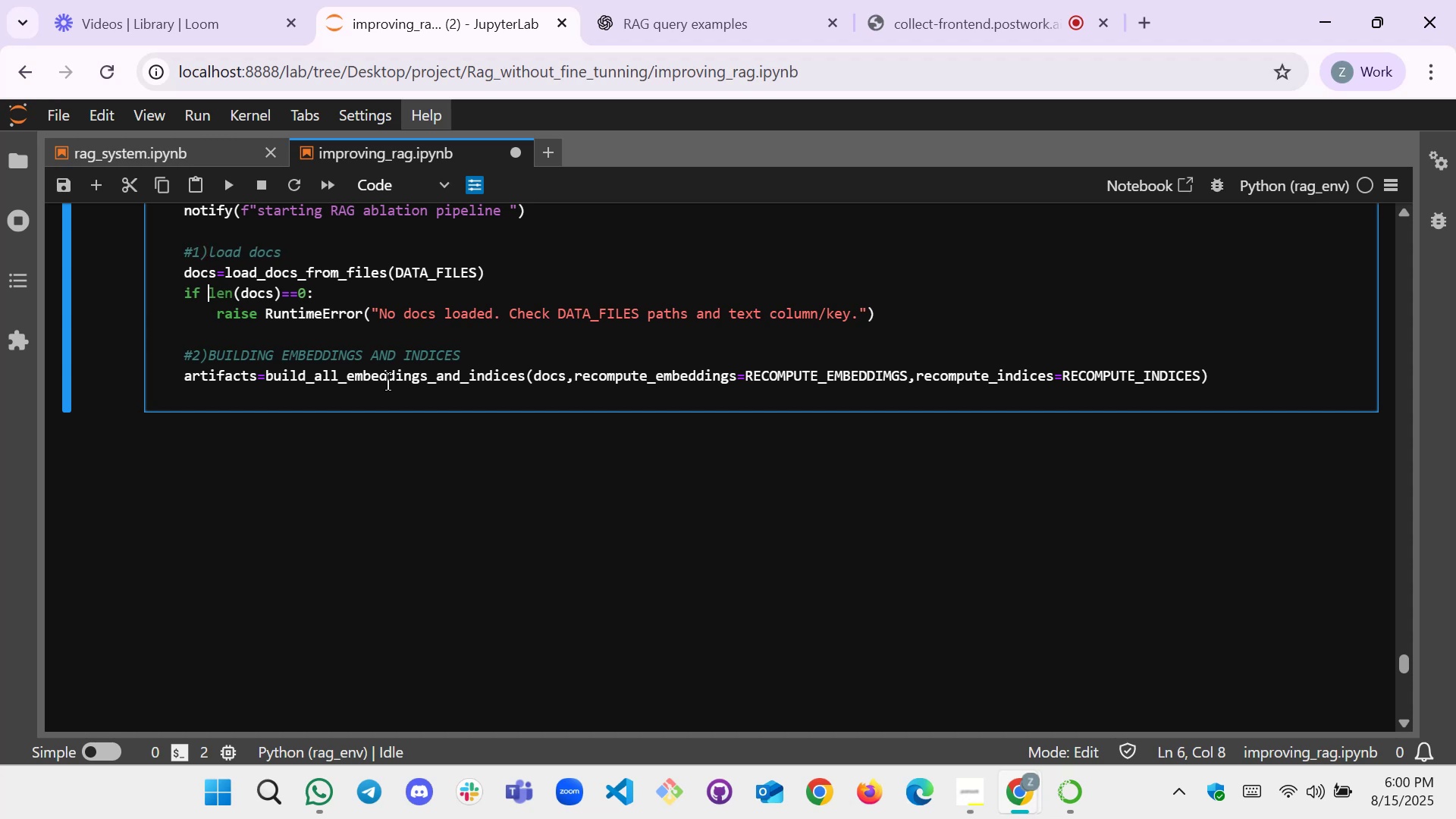 
key(ArrowDown)
 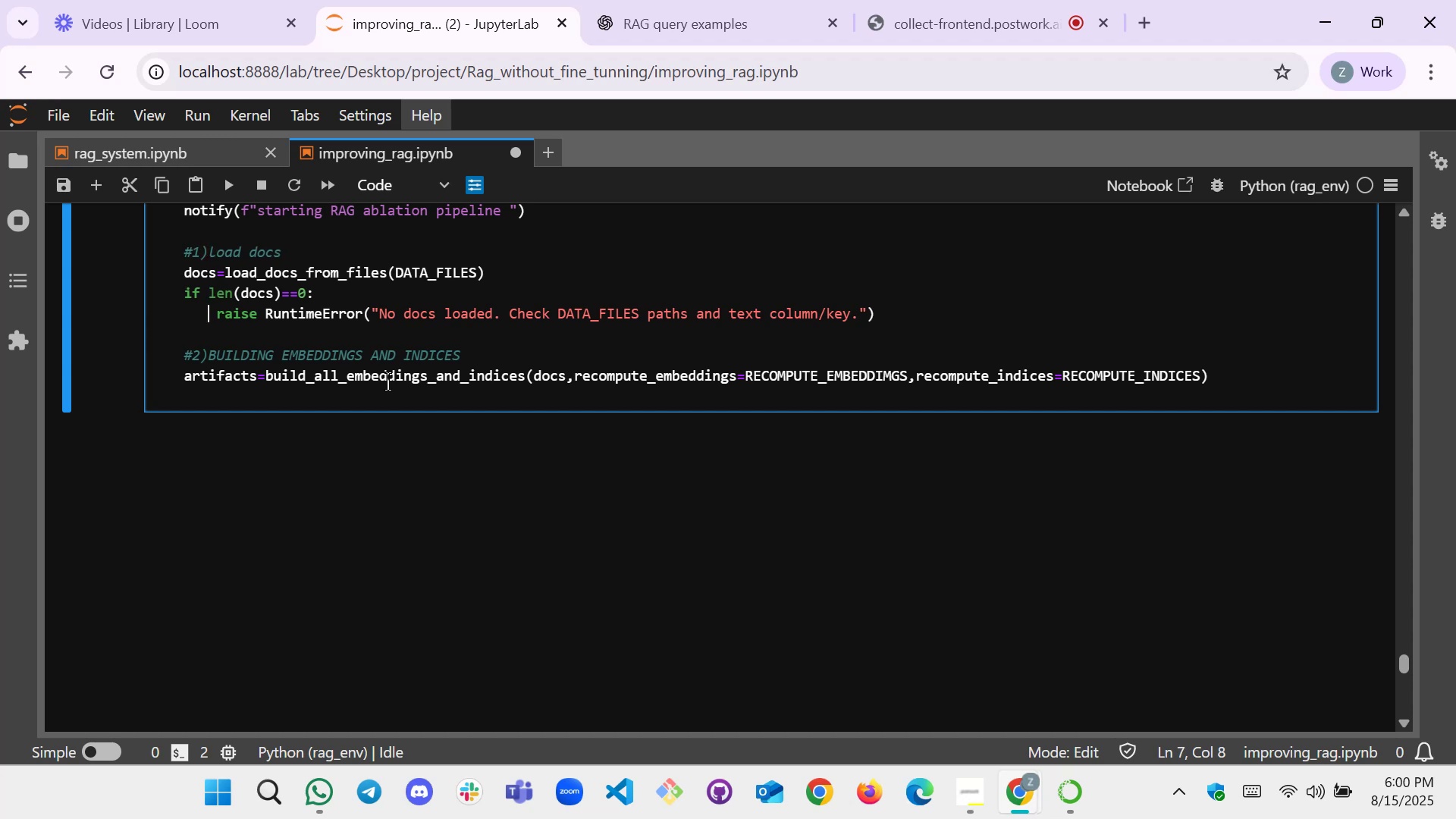 
key(ArrowDown)
 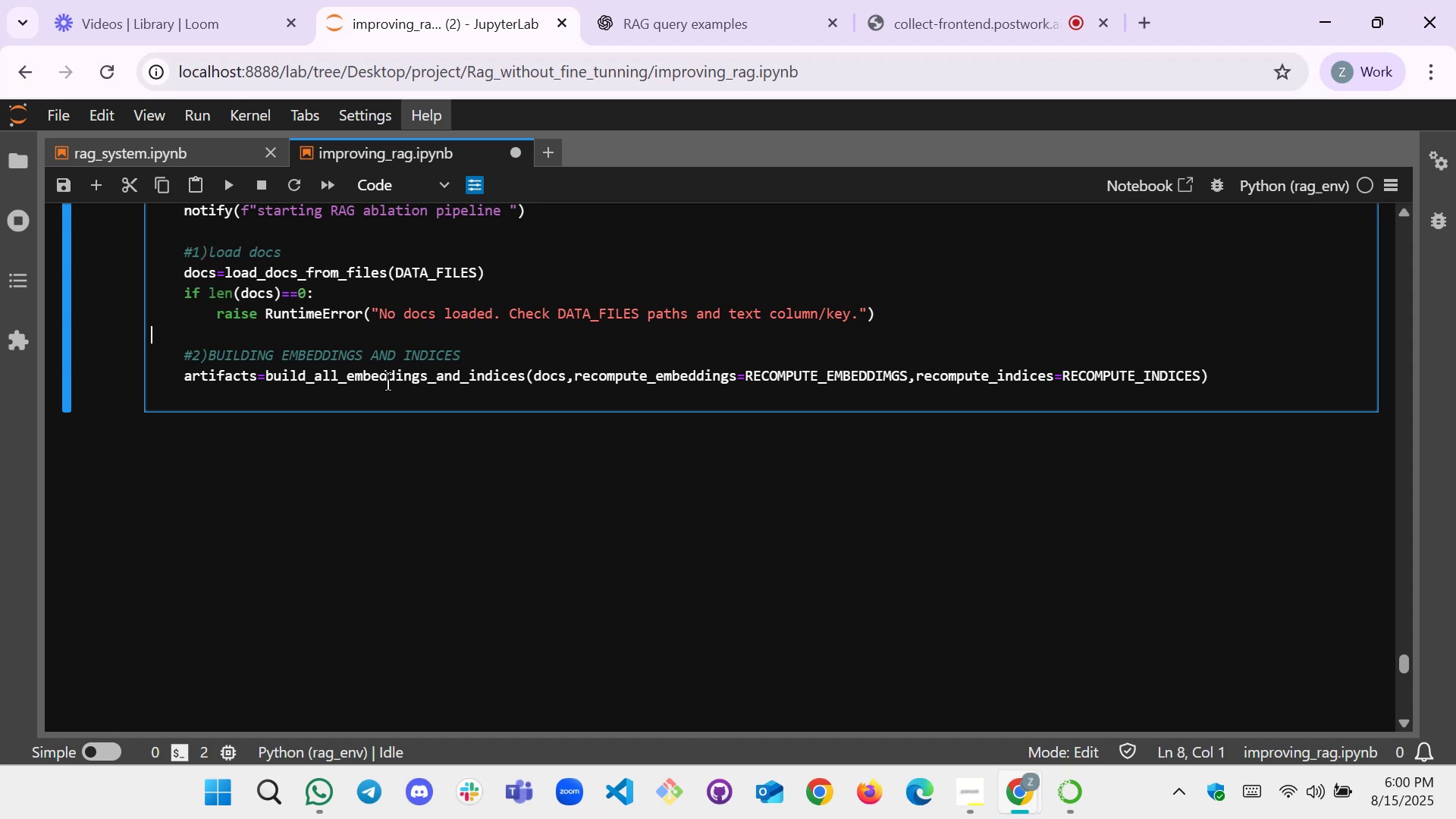 
key(ArrowDown)
 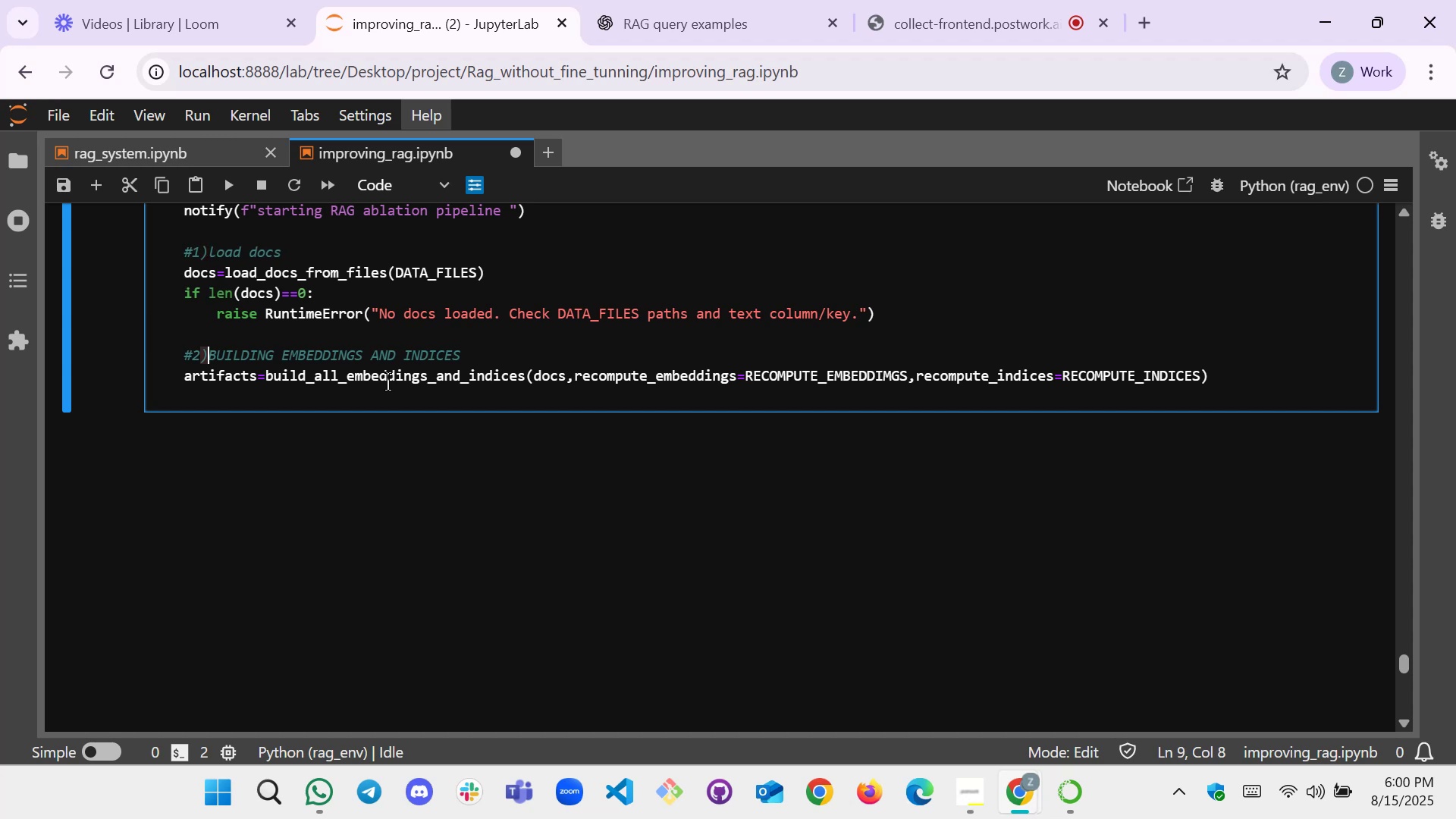 
key(ArrowDown)
 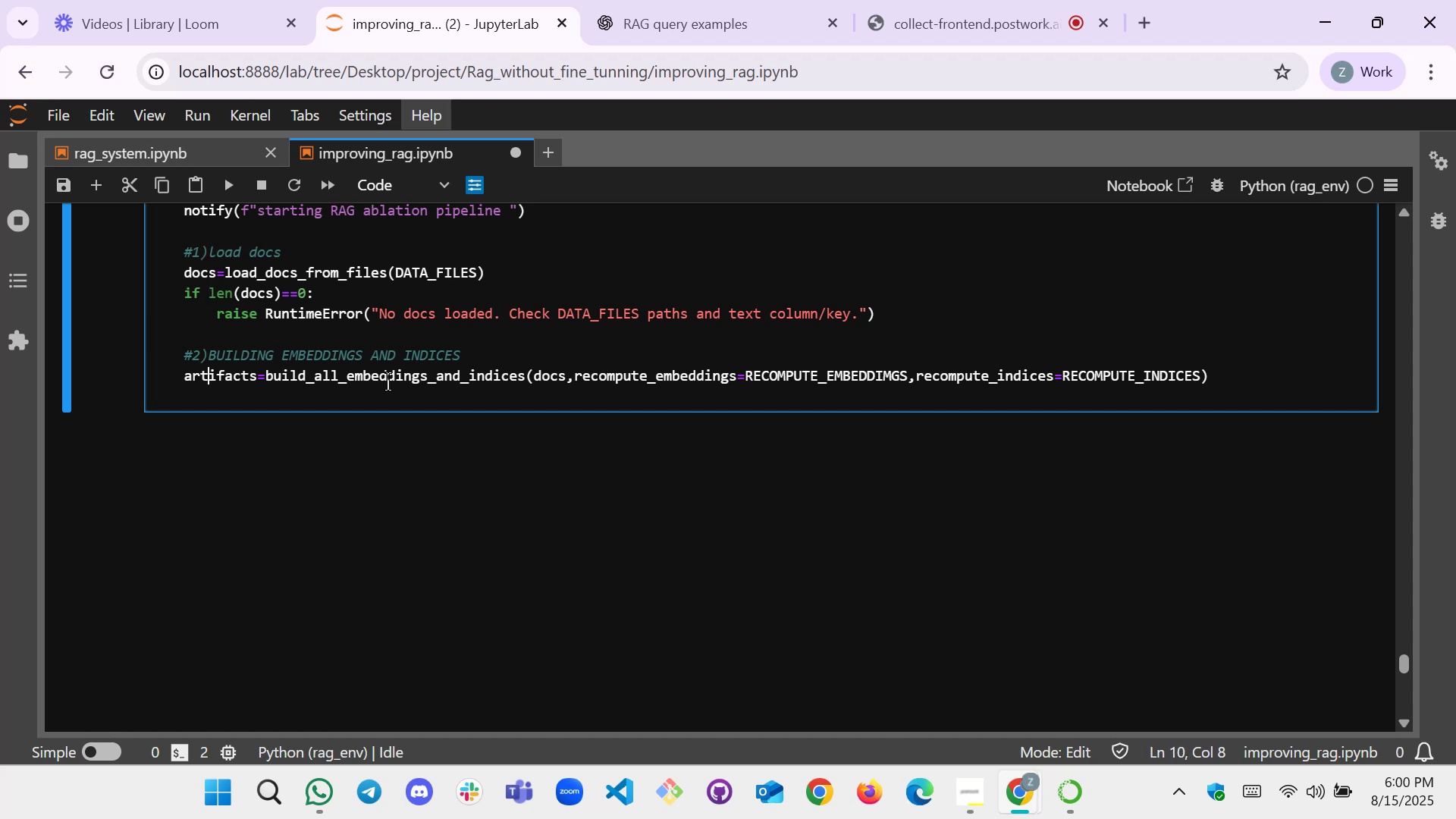 
key(ArrowDown)
 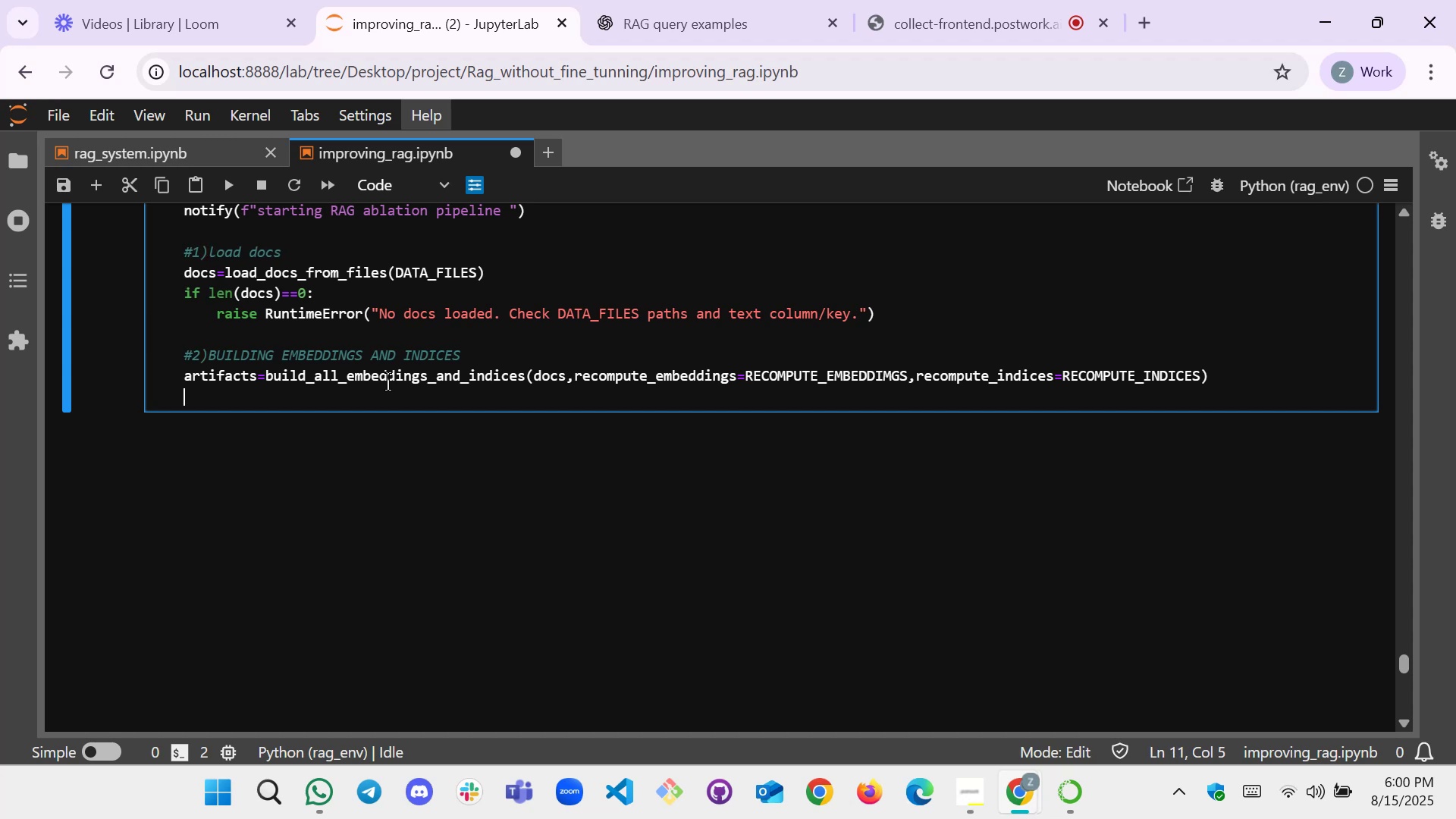 
key(Enter)
 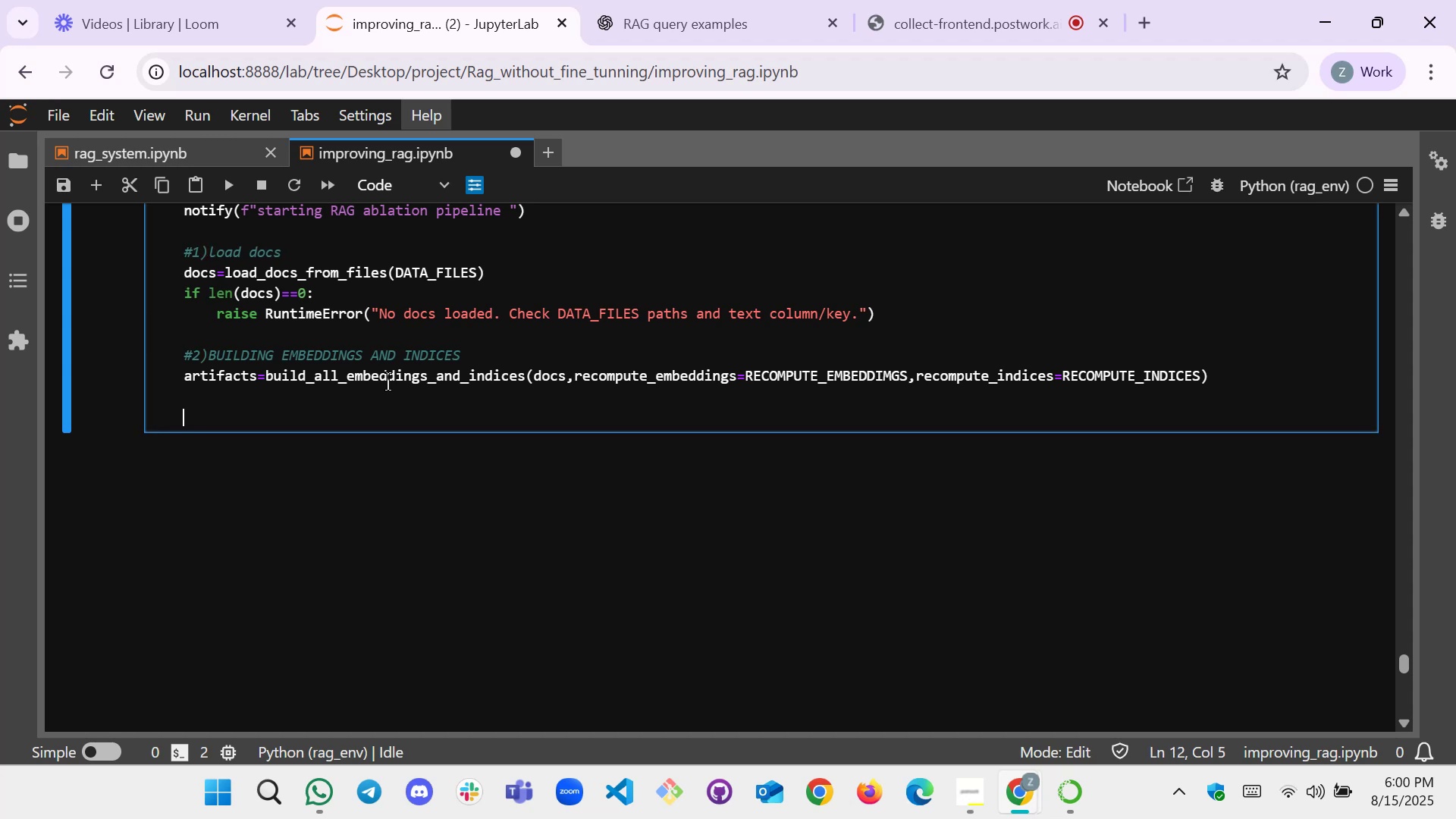 
key(Enter)
 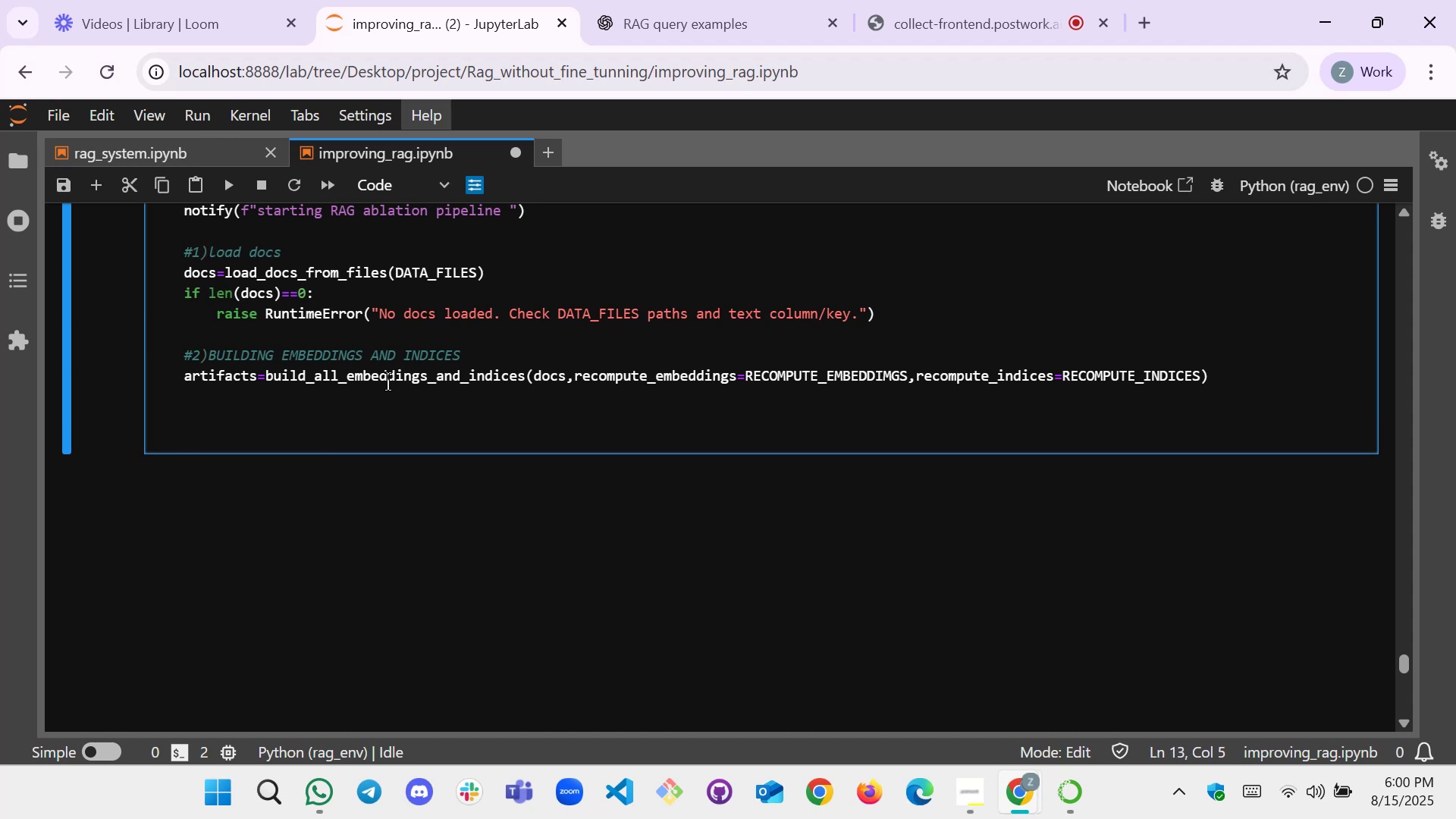 
type(#3) RUN )
 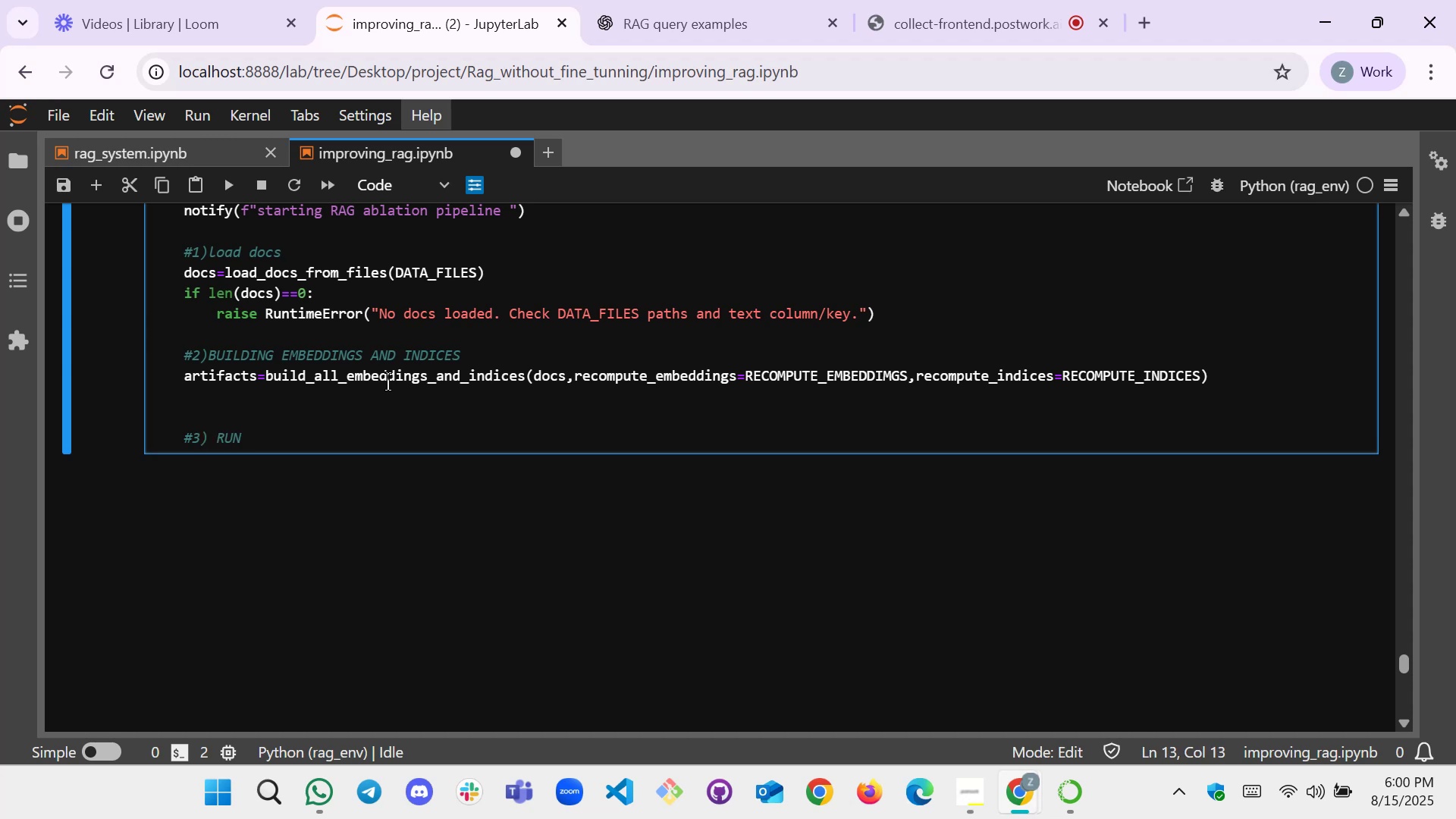 
key(ArrowUp)
 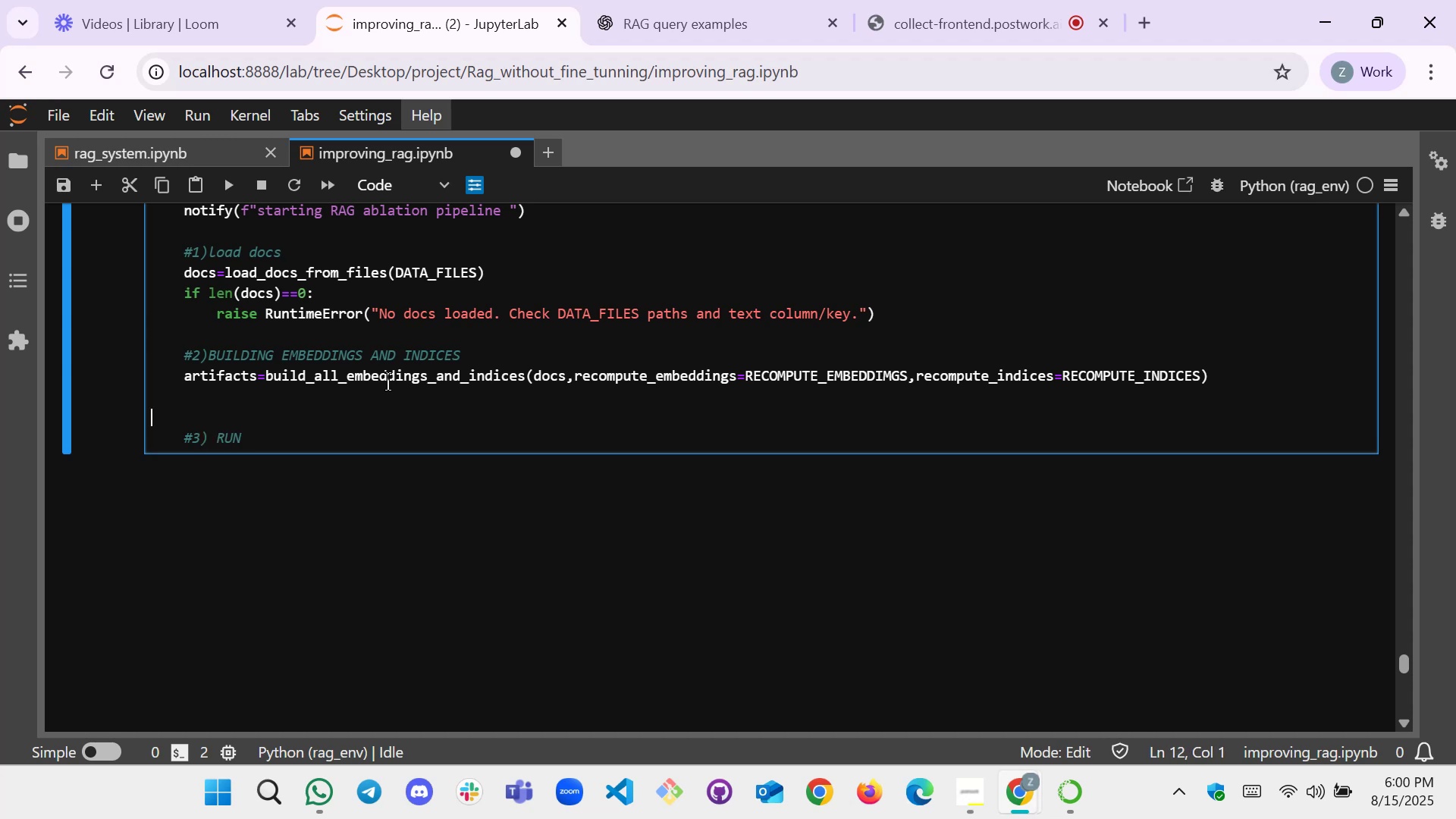 
key(ArrowUp)
 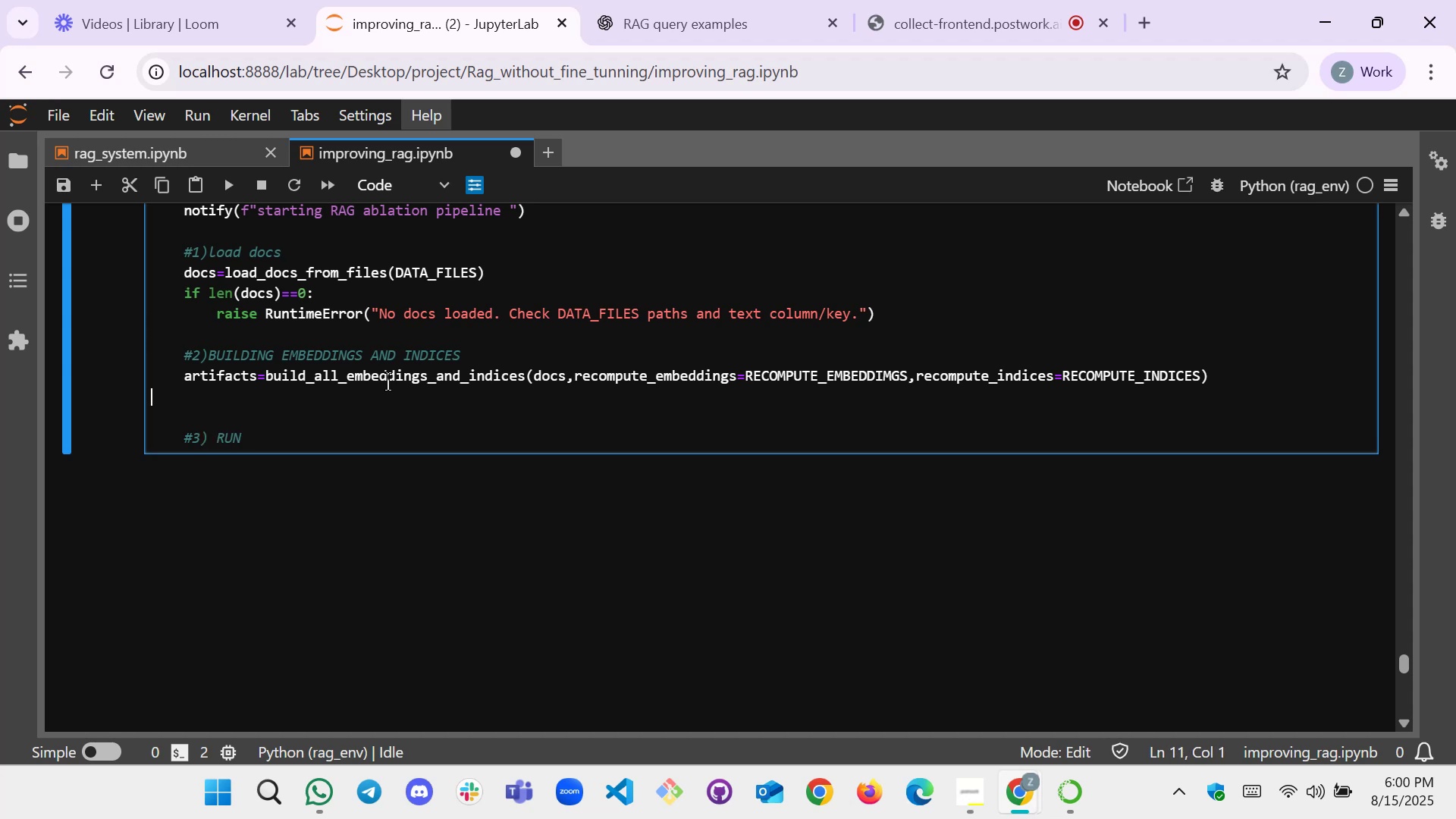 
key(ArrowRight)
 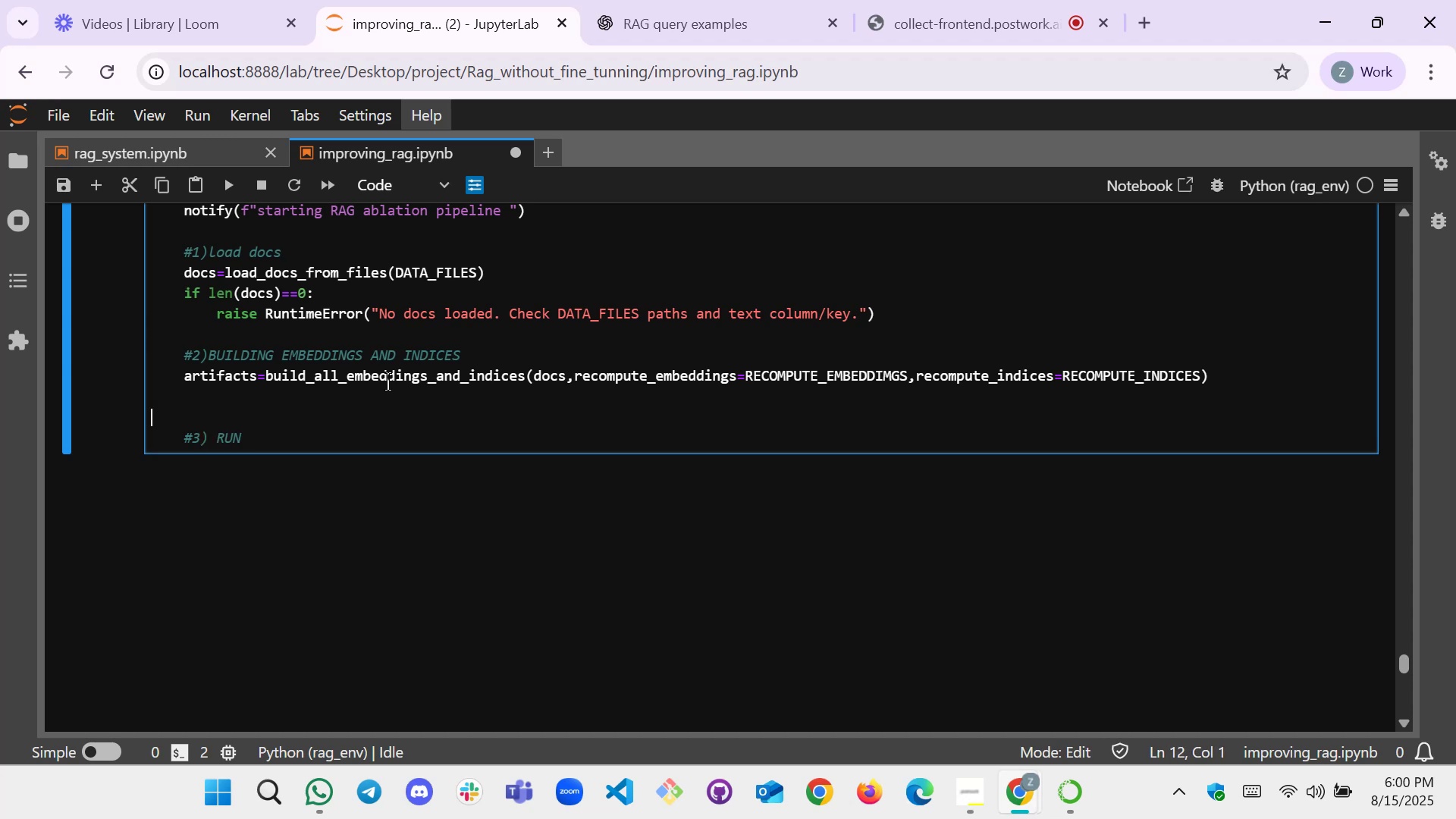 
key(ArrowUp)
 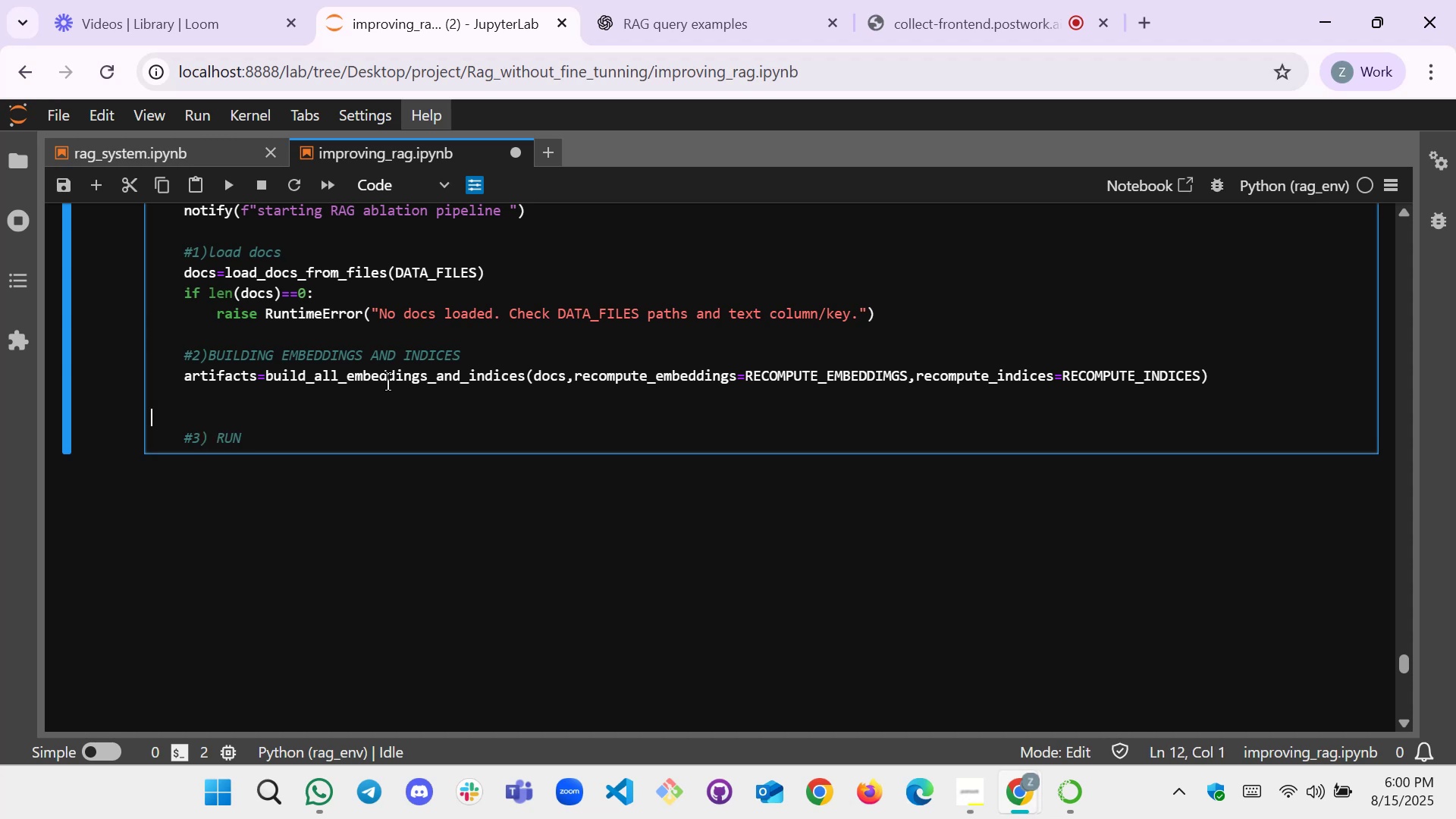 
key(ArrowRight)
 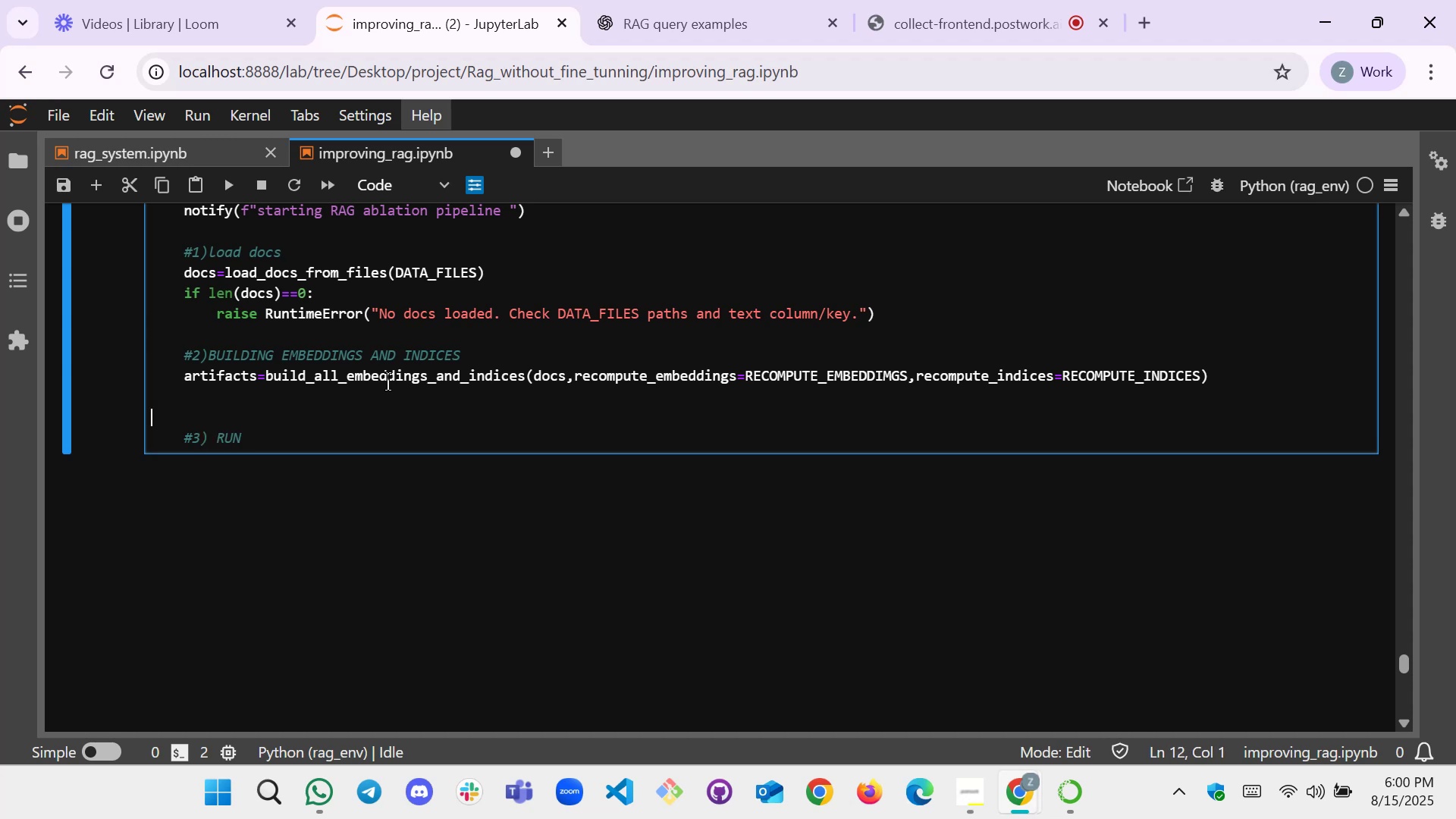 
key(ArrowUp)
 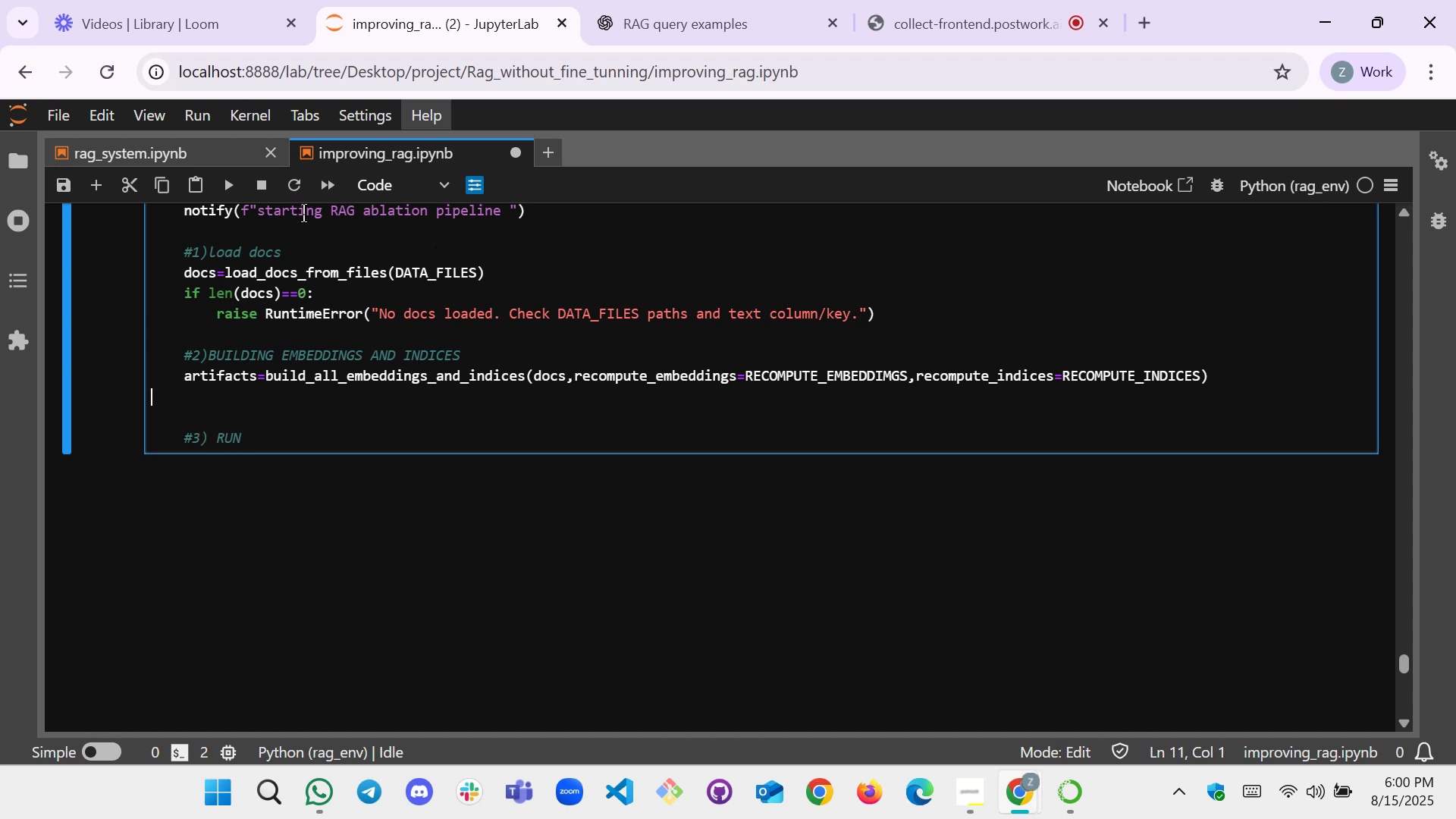 
left_click_drag(start_coordinate=[293, 249], to_coordinate=[210, 240])
 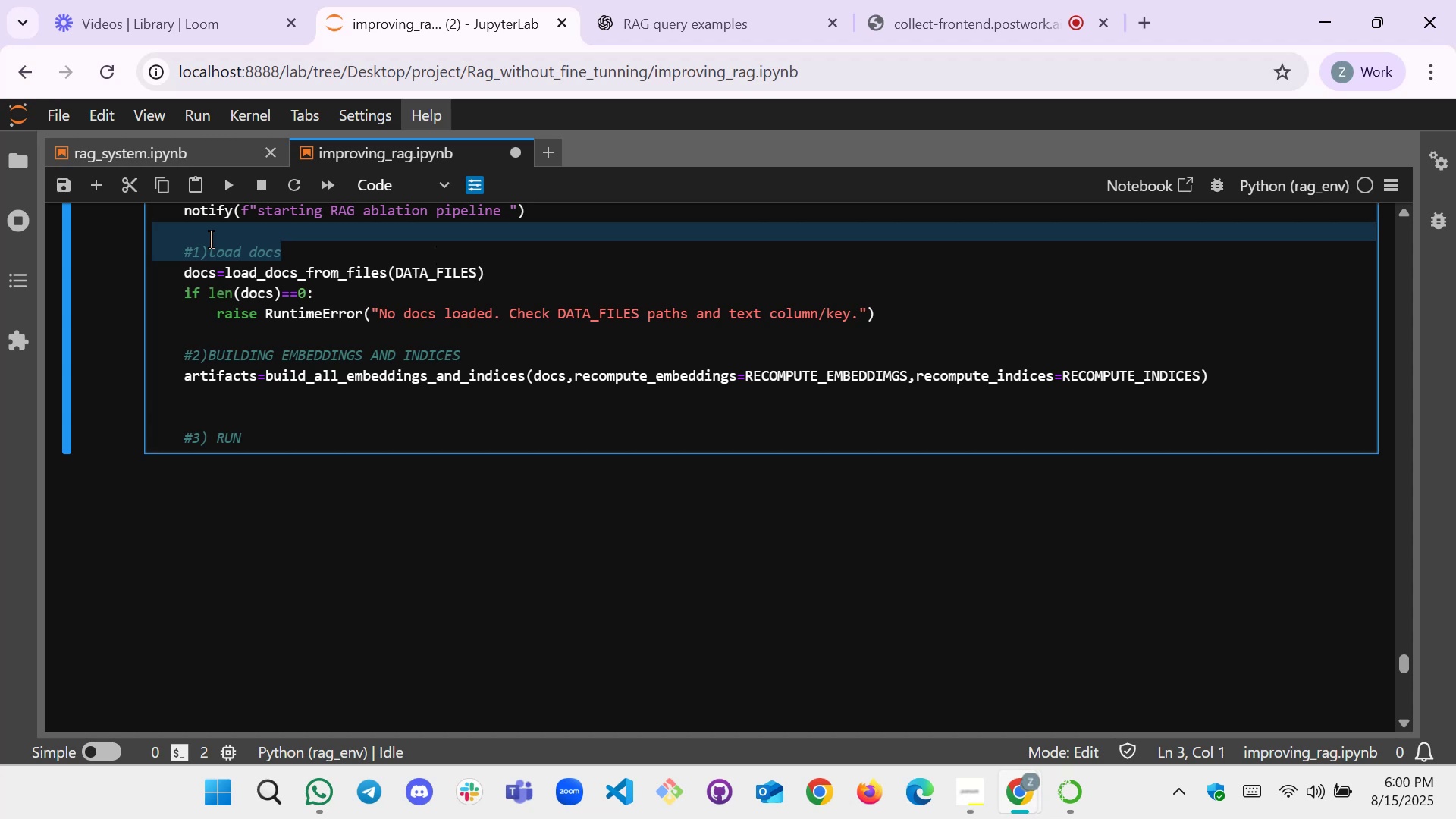 
key(ArrowRight)
 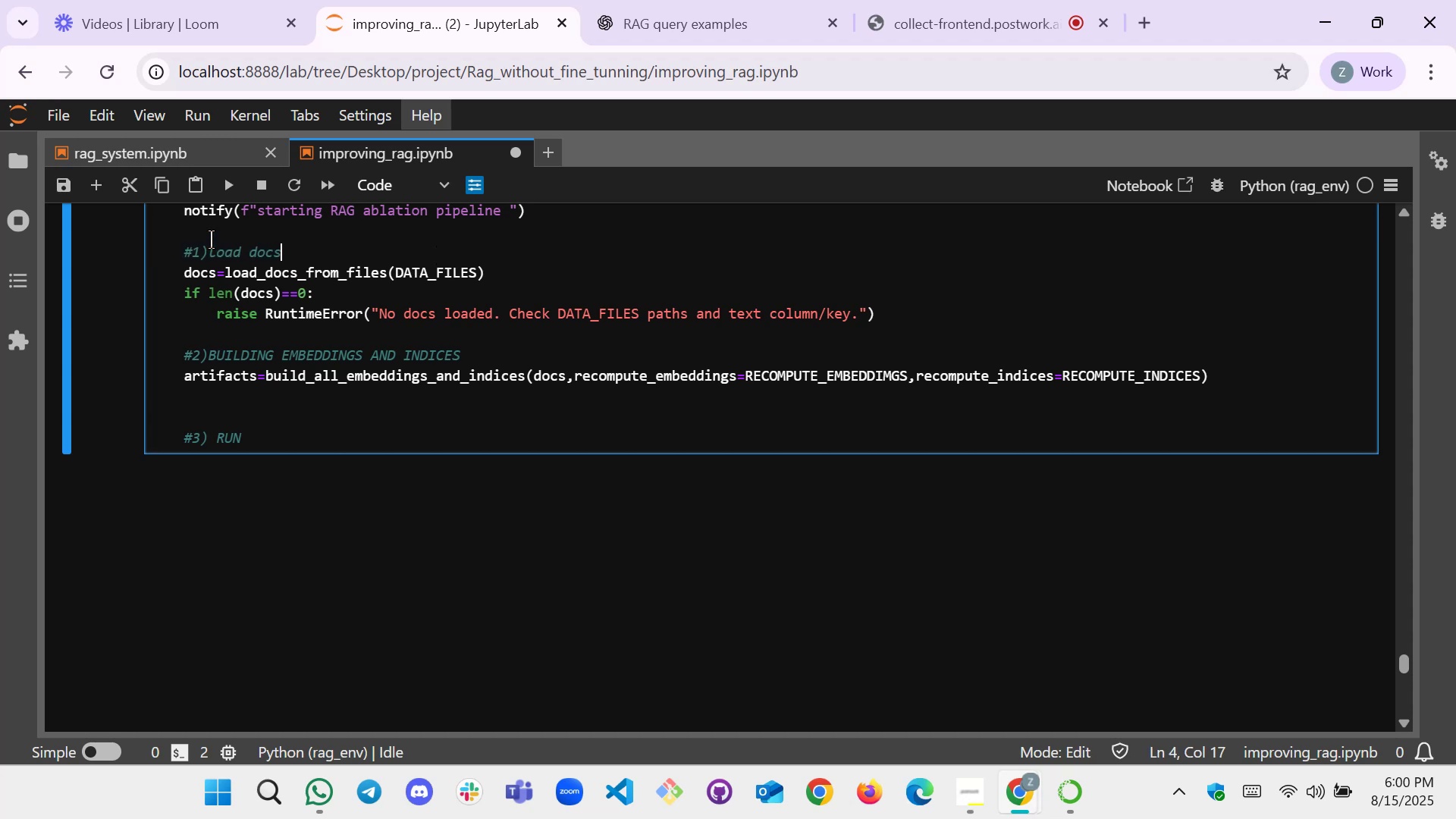 
key(ArrowLeft)
 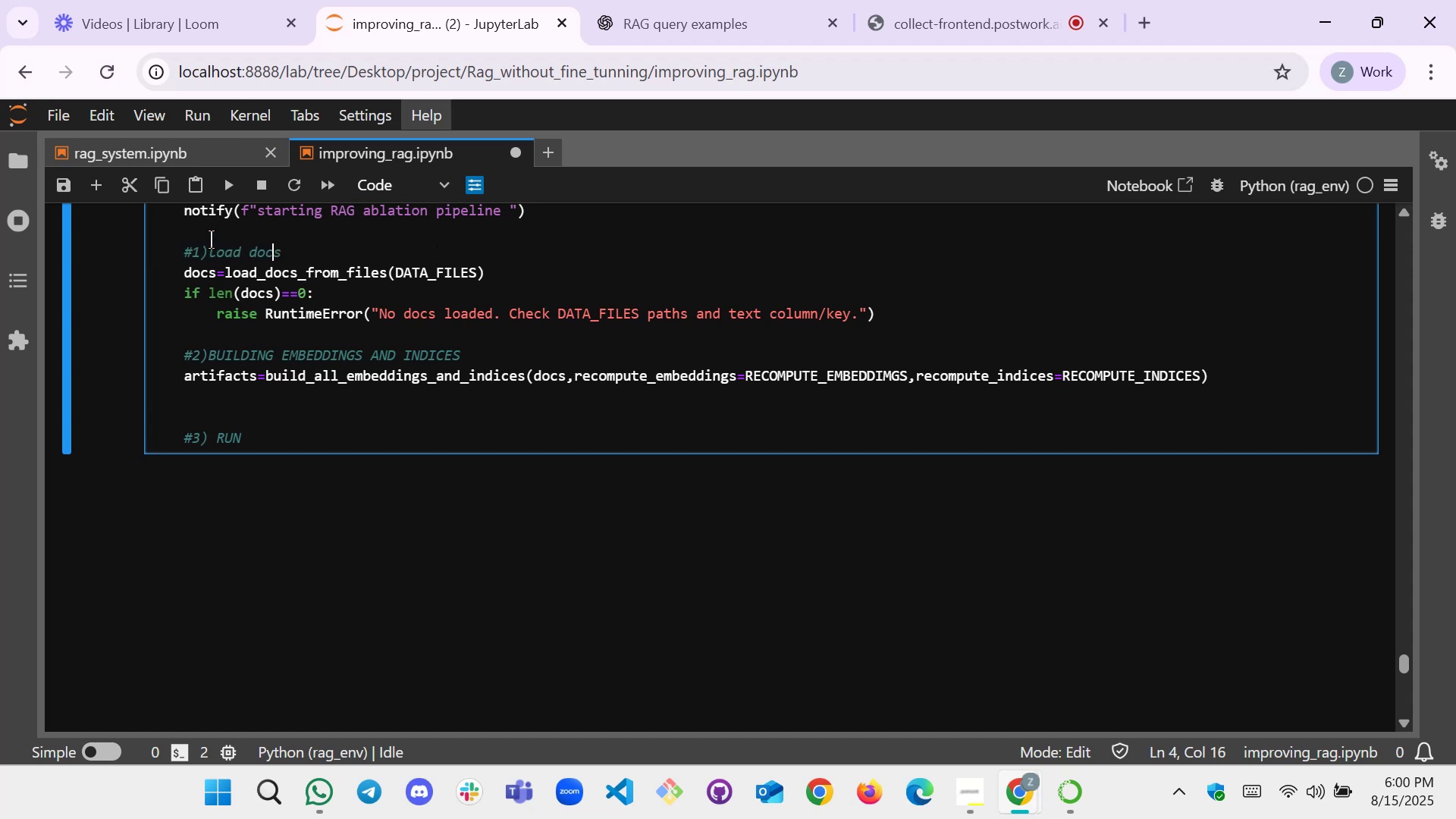 
key(ArrowLeft)
 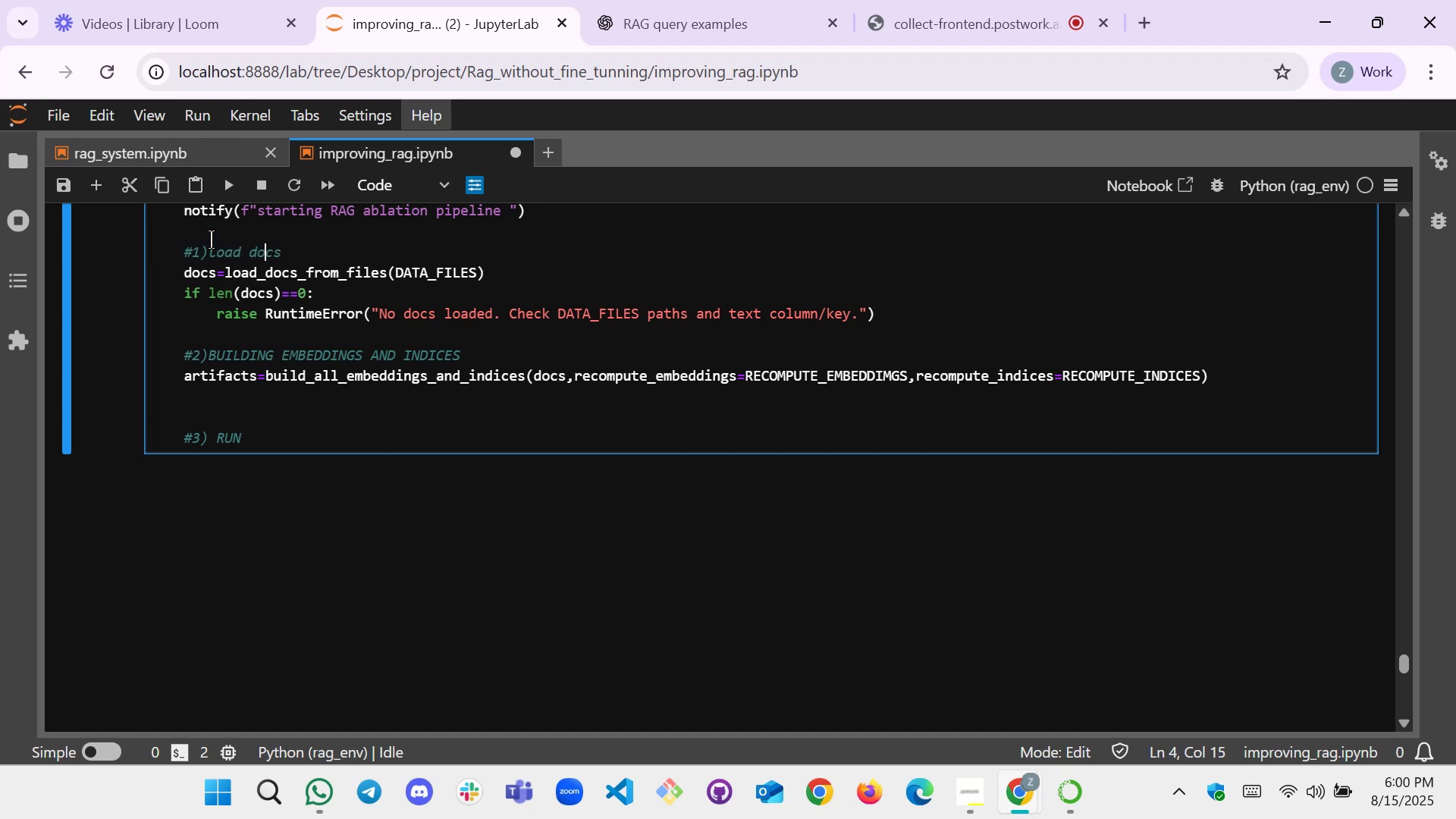 
key(ArrowRight)
 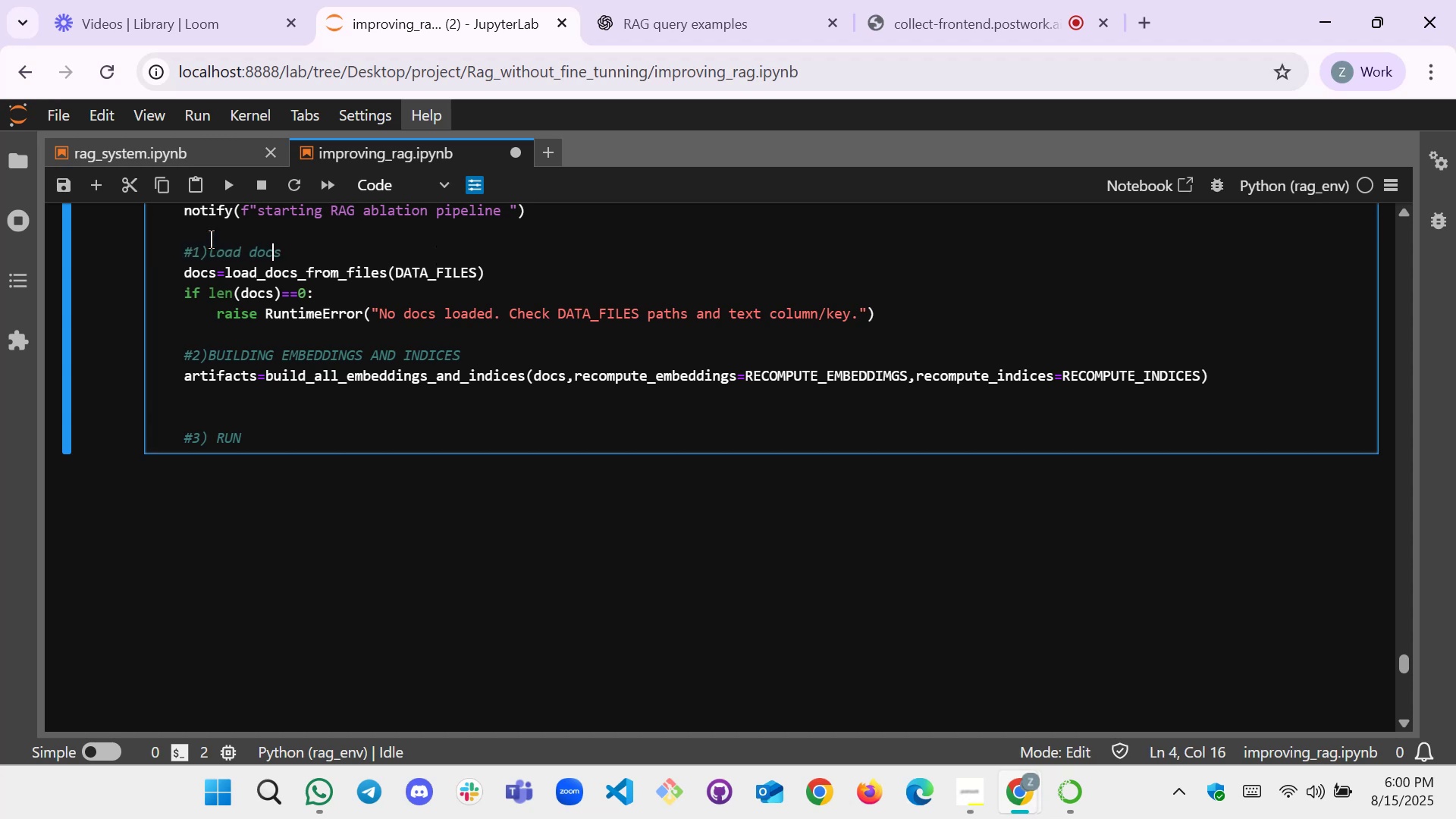 
key(ArrowRight)
 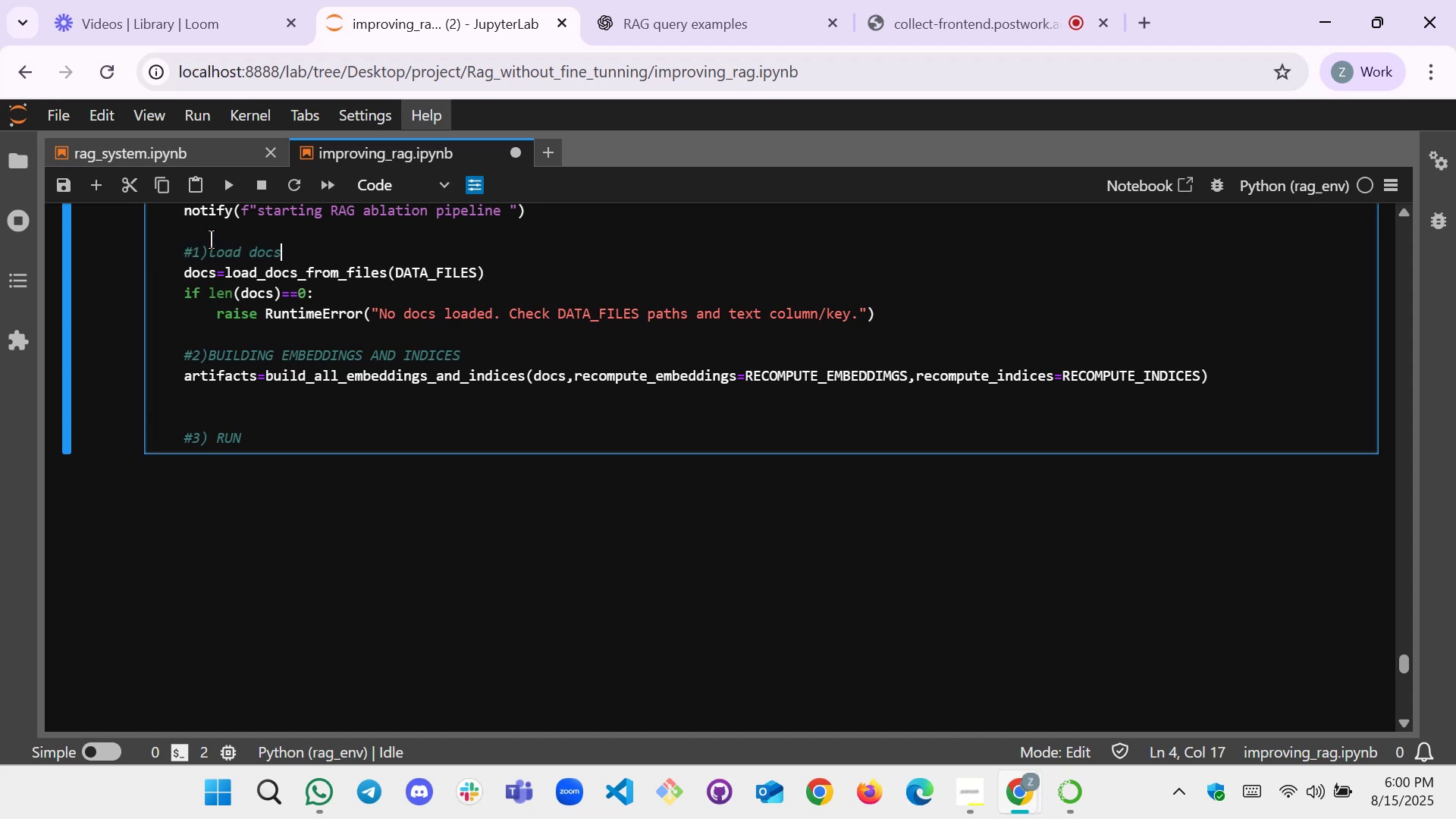 
key(Backspace)
key(Backspace)
key(Backspace)
key(Backspace)
key(Backspace)
key(Backspace)
key(Backspace)
key(Backspace)
key(Backspace)
type(LOAD DOCS)
 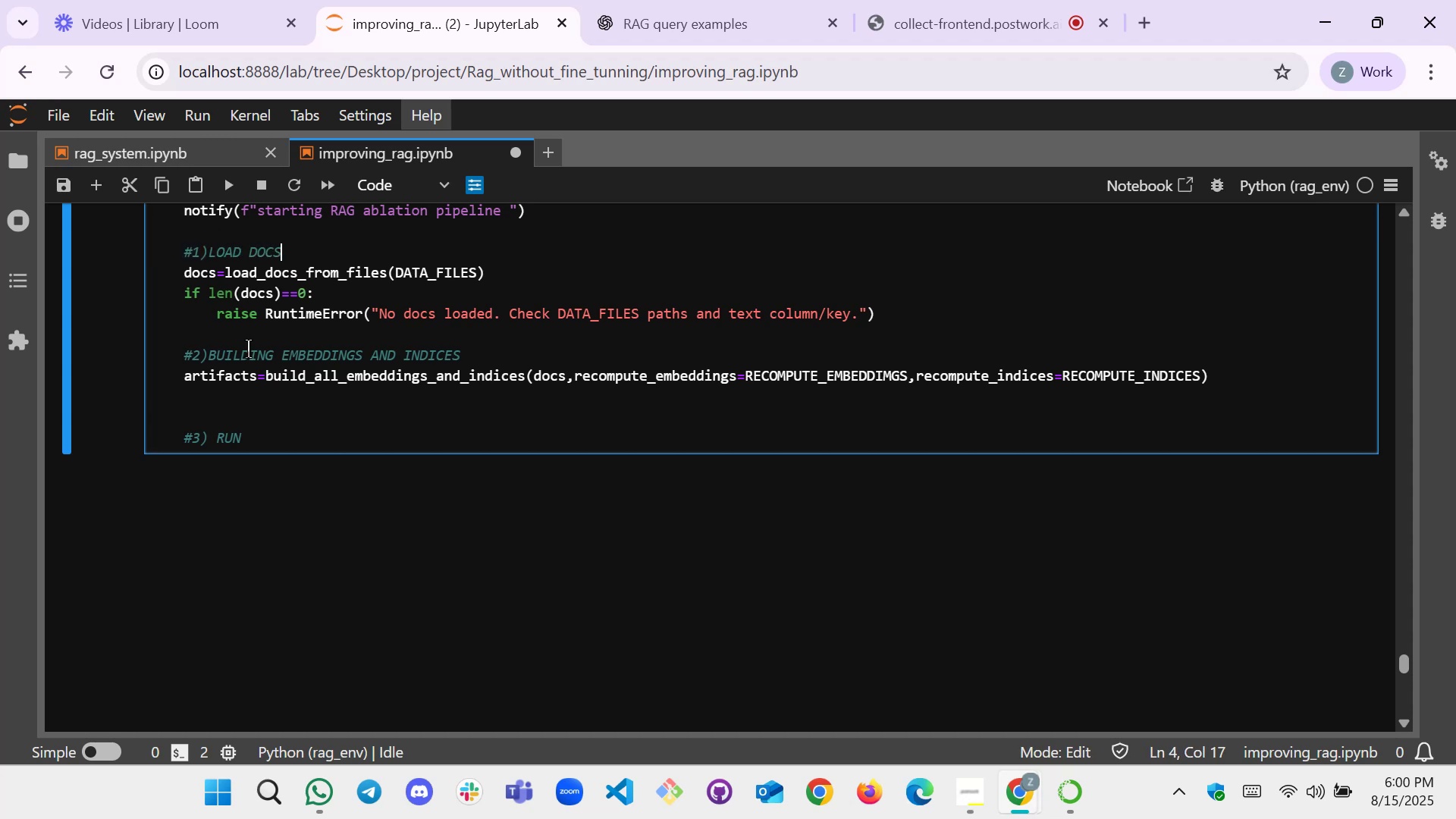 
left_click([253, 439])
 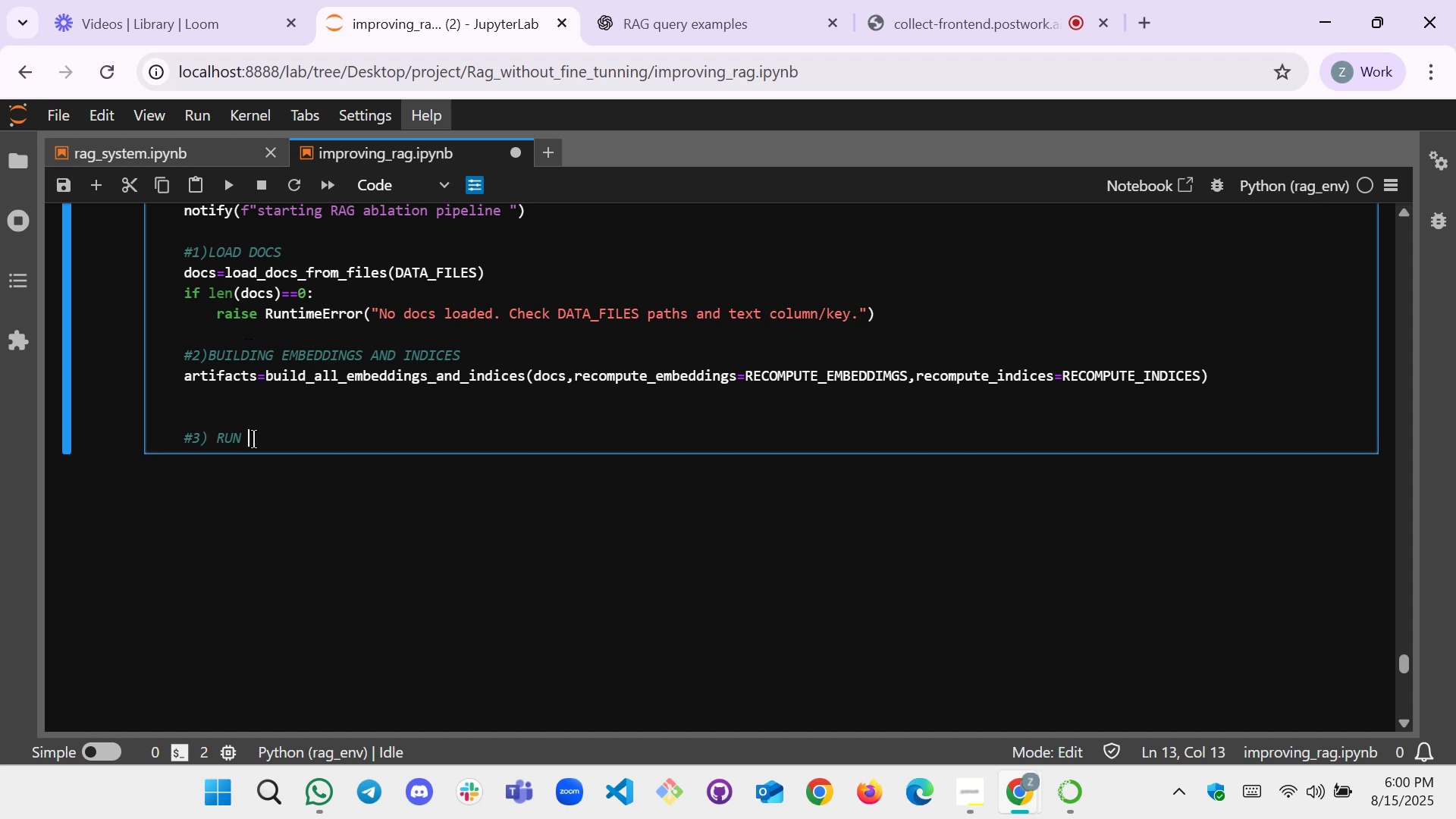 
wait(13.79)
 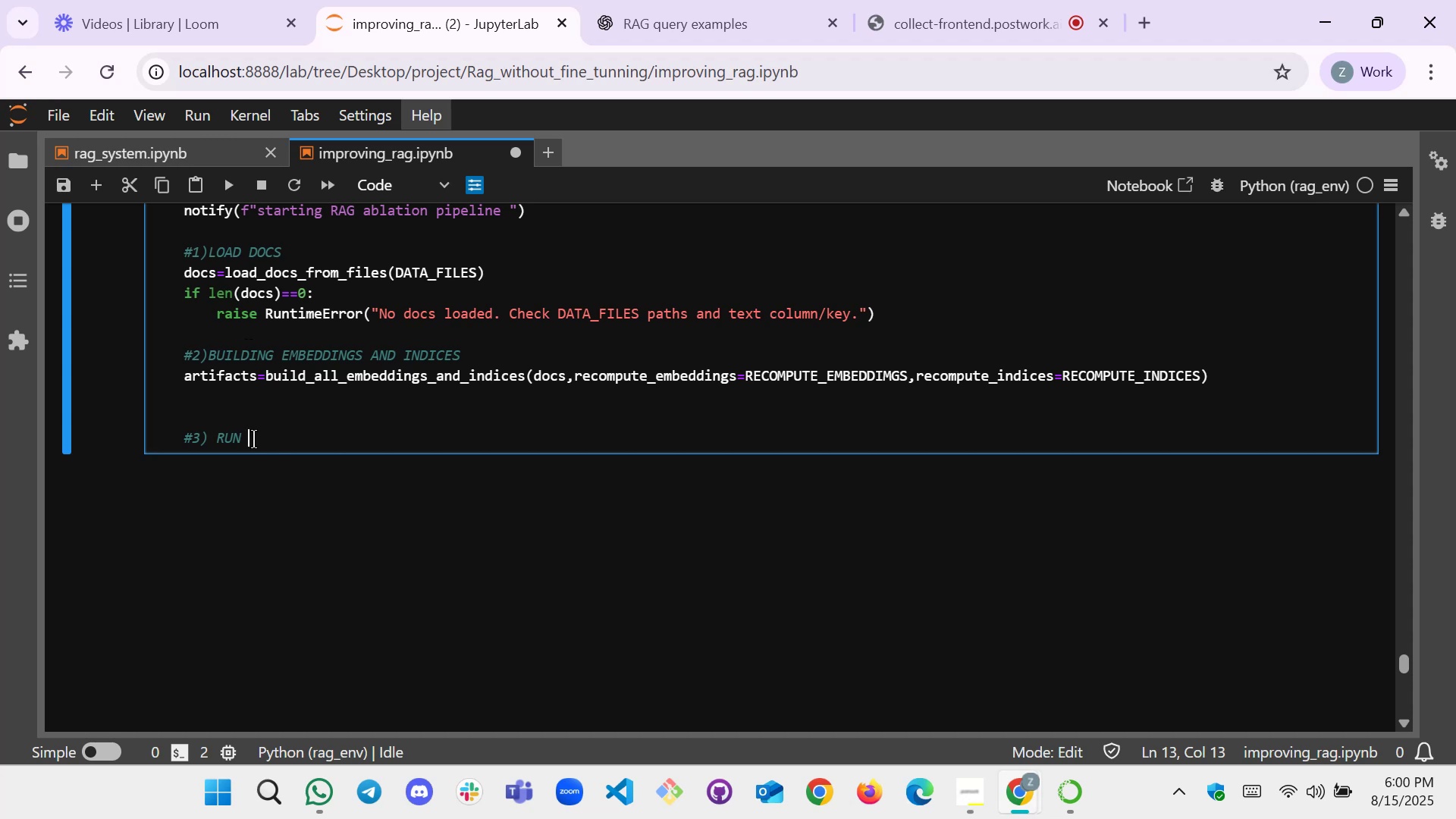 
type(FULL ABLATION SWEEP A)
key(Backspace)
type((K)
key(Backspace)
type(k,)
key(Backspace)
type( sweeps , IVF s)
key(Backspace)
type( )
 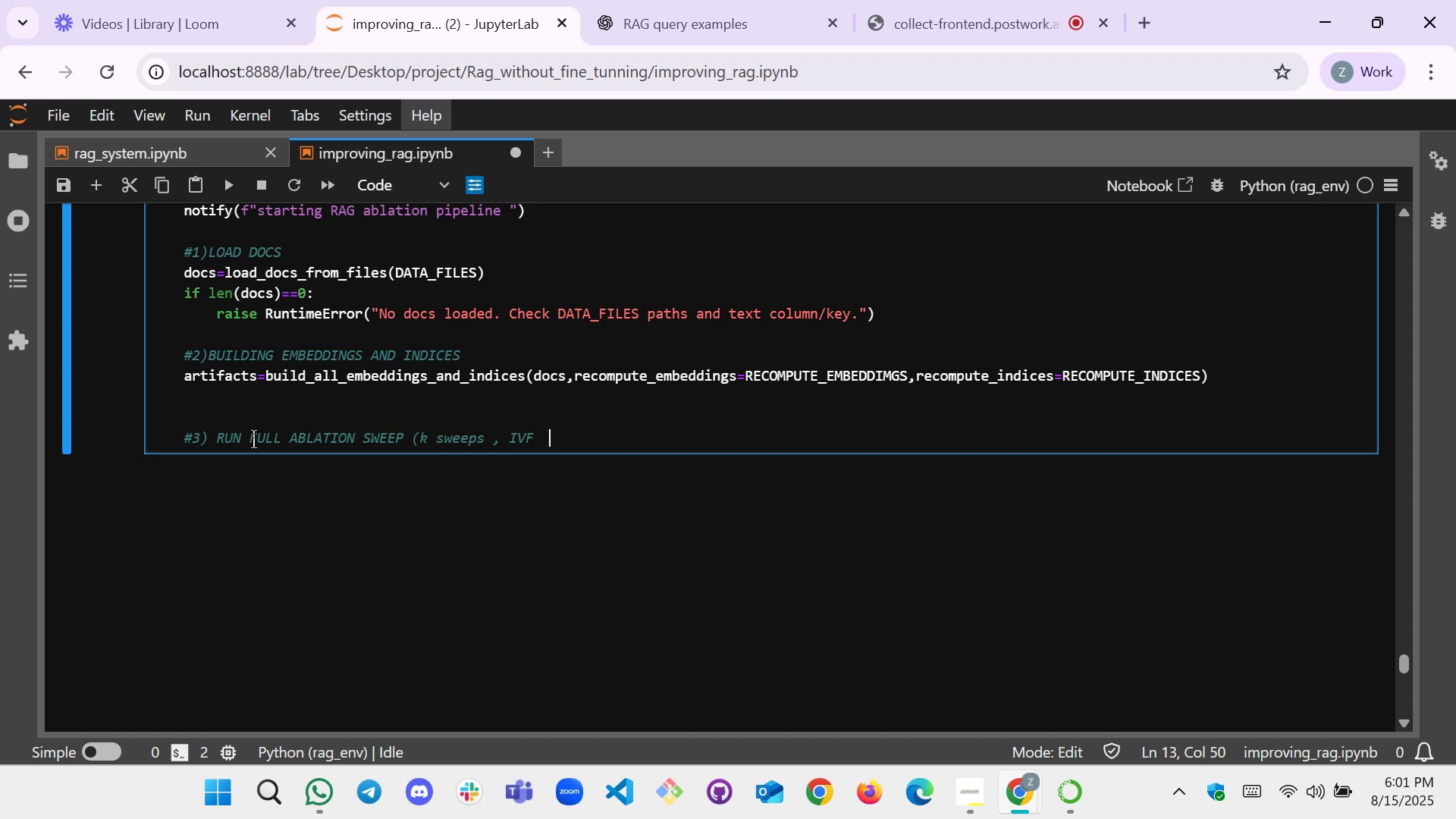 
type(& HNSW tuning ))
 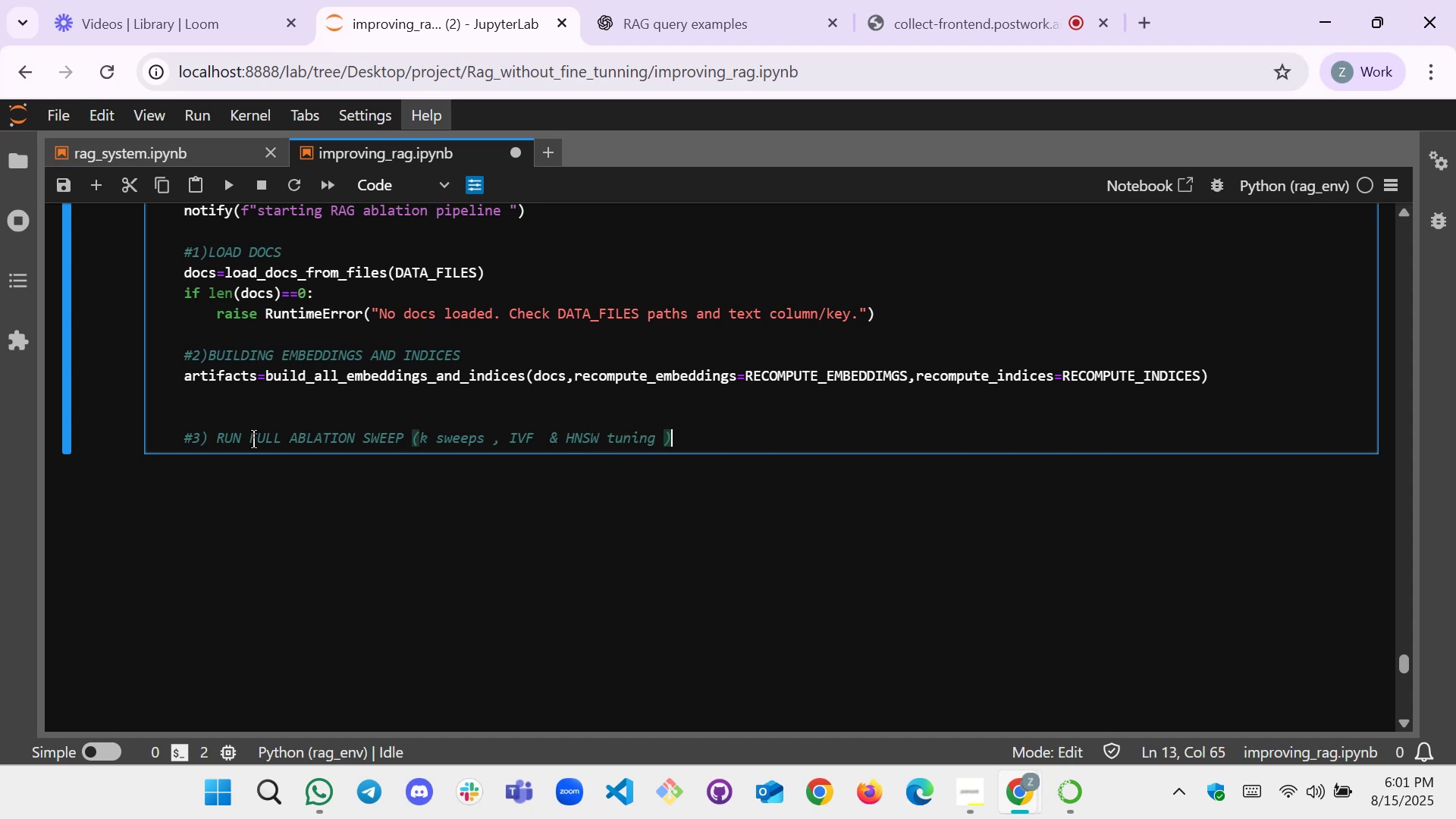 
key(Enter)
 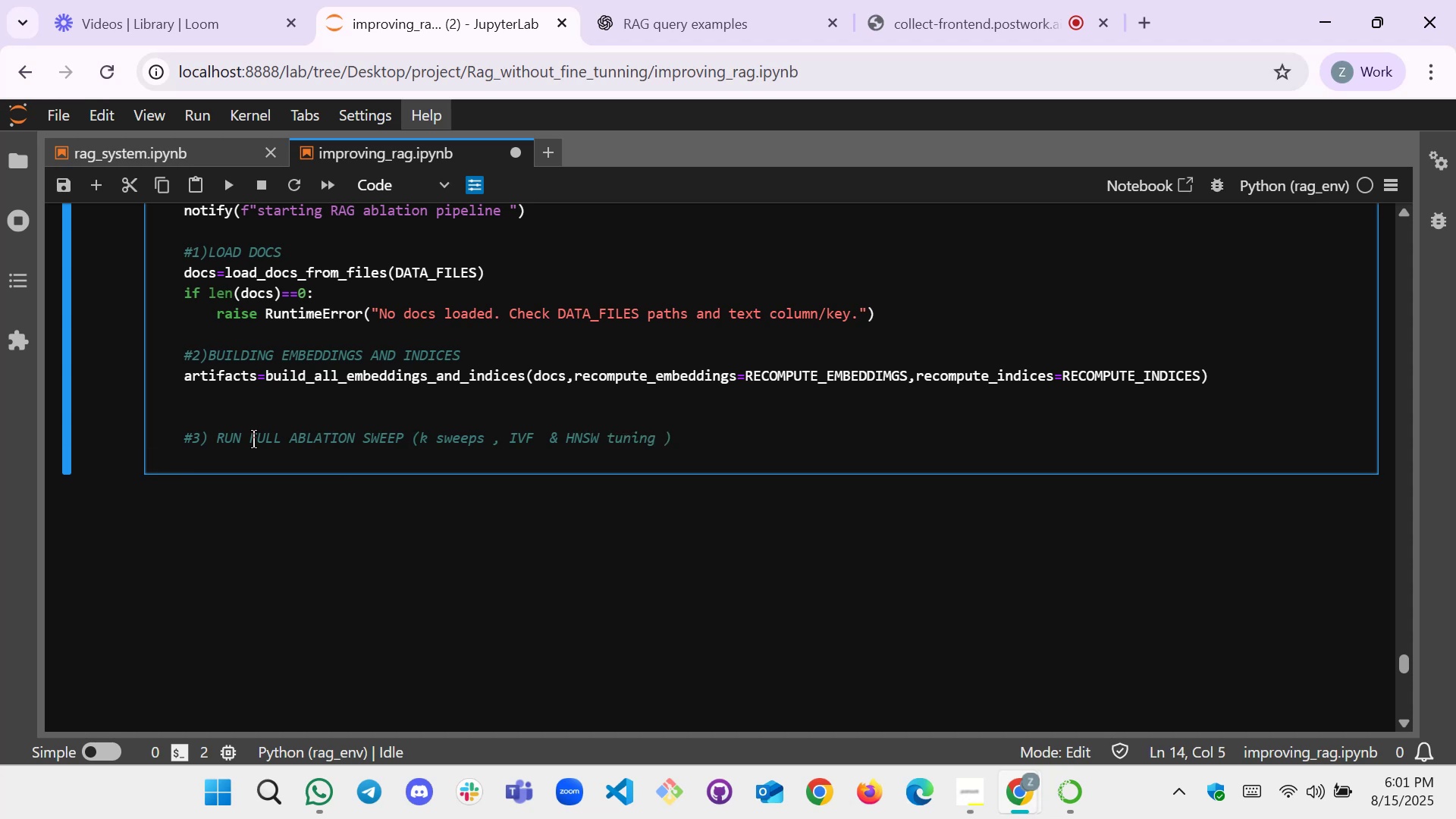 
type(run_lods)
key(Backspace)
key(Backspace)
type(gs=[ru)
key(Backspace)
key(Backspace)
key(Backspace)
type(run)
key(Tab)
 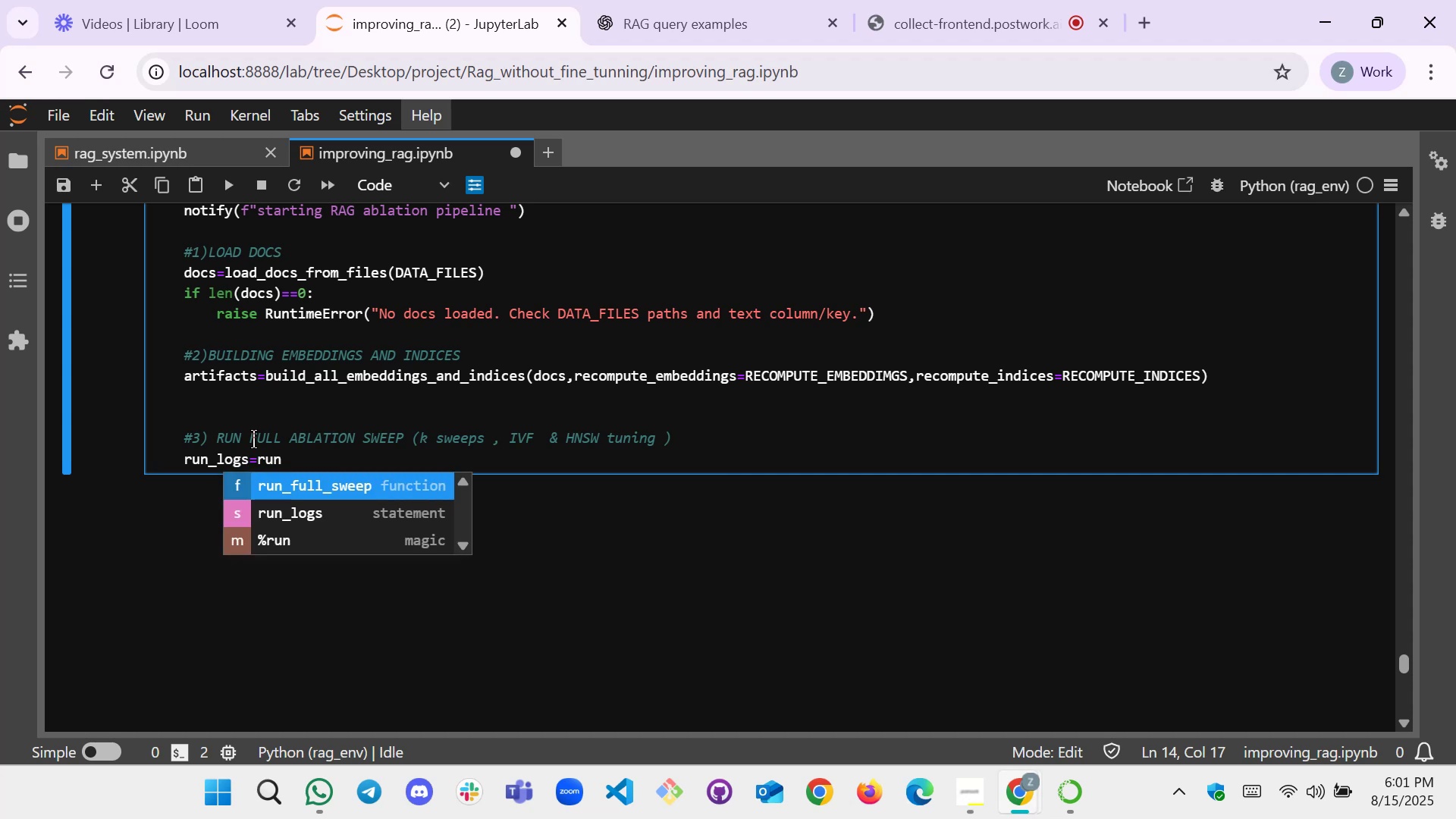 
key(Enter)
 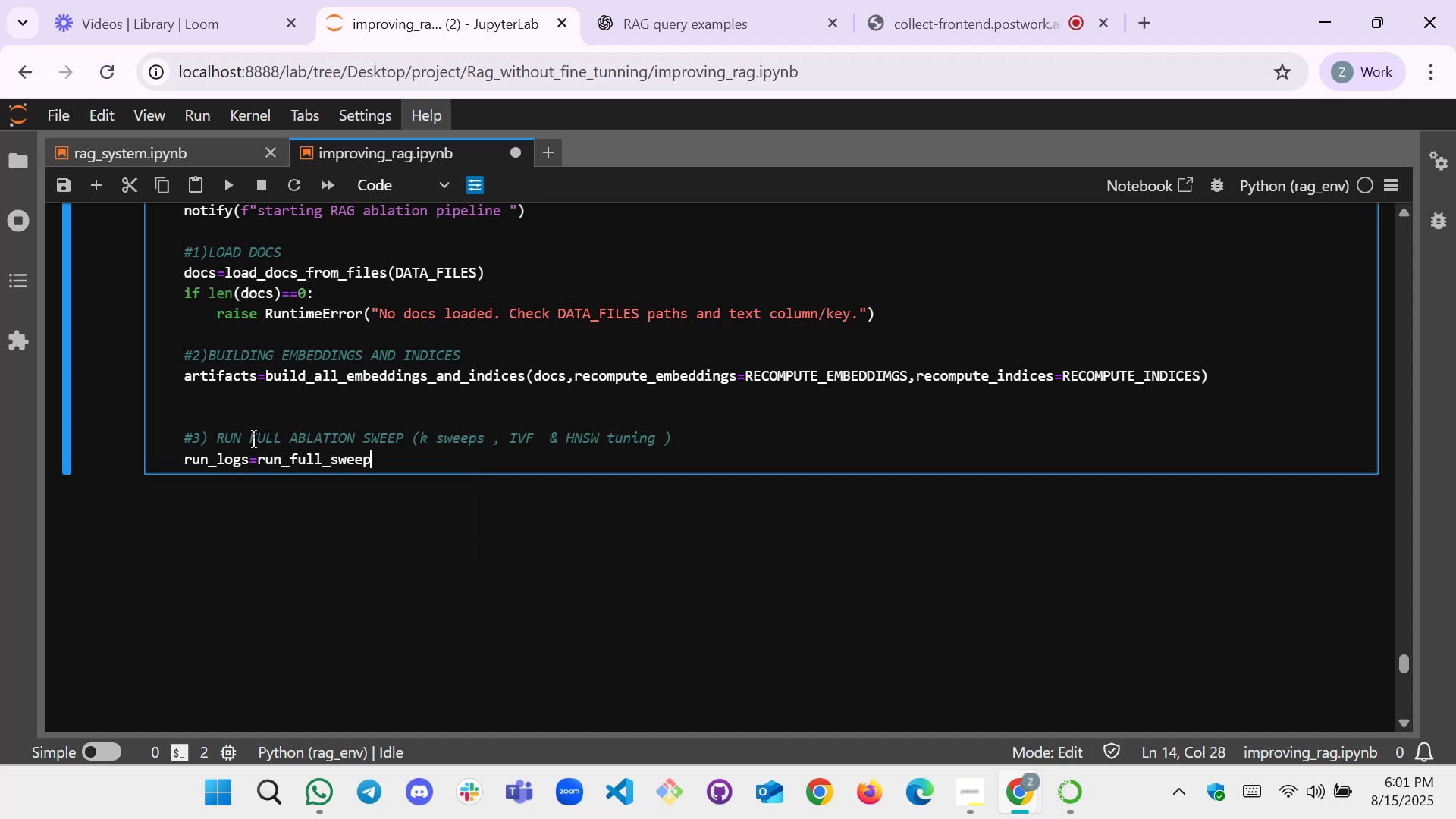 
type((arti)
key(Tab)
 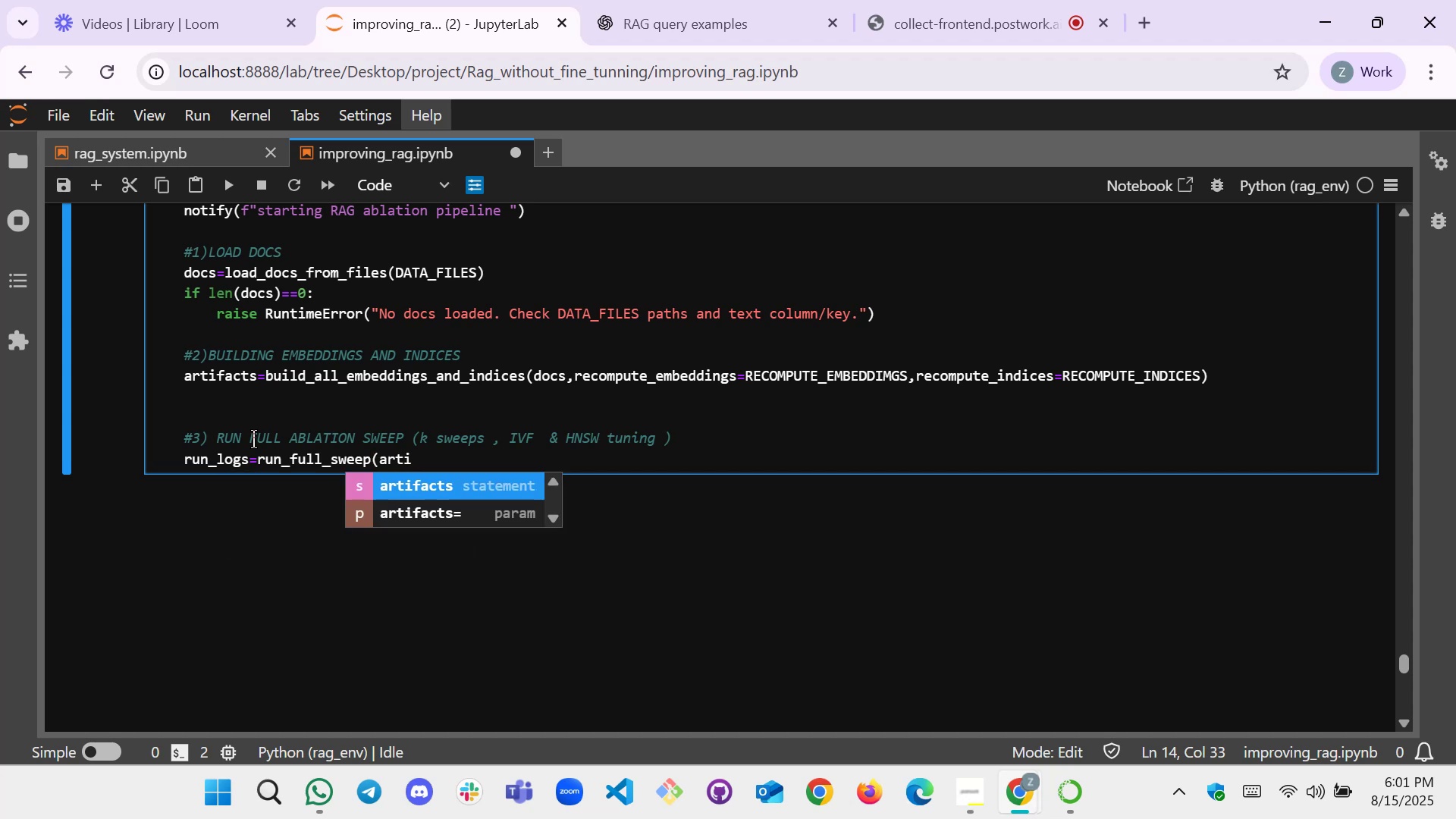 
key(Enter)
 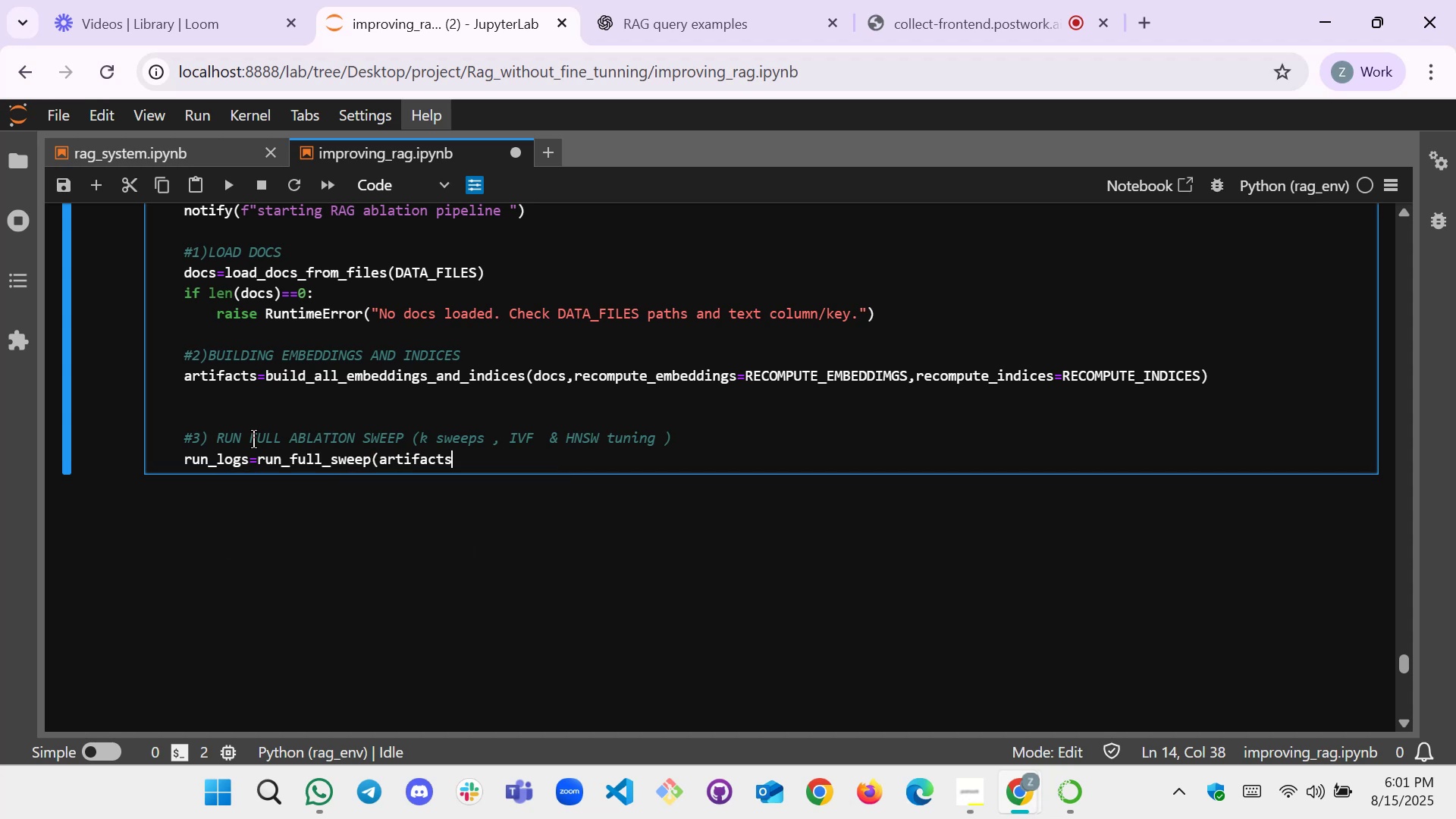 
key(Shift+0)
 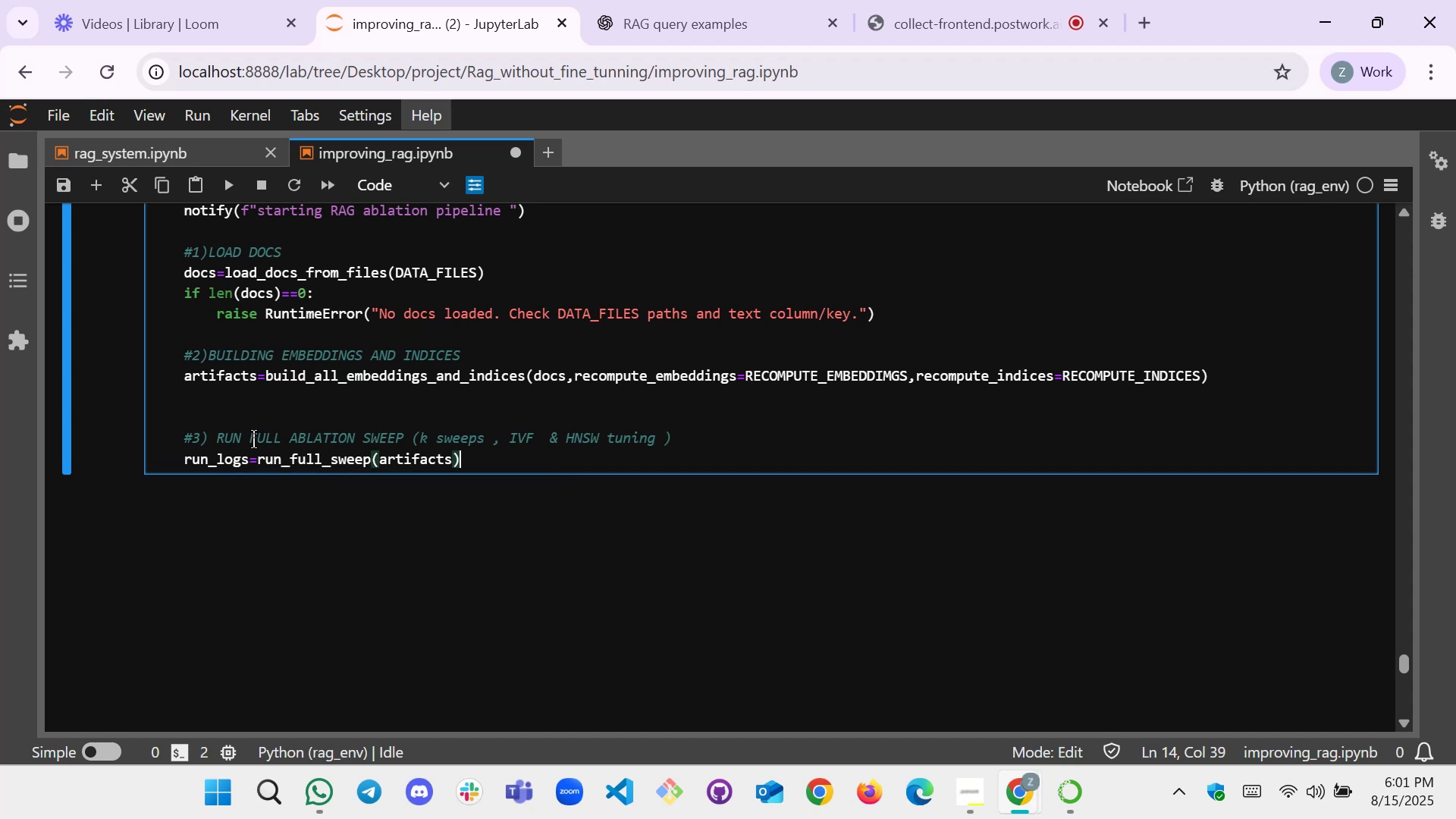 
key(Enter)
 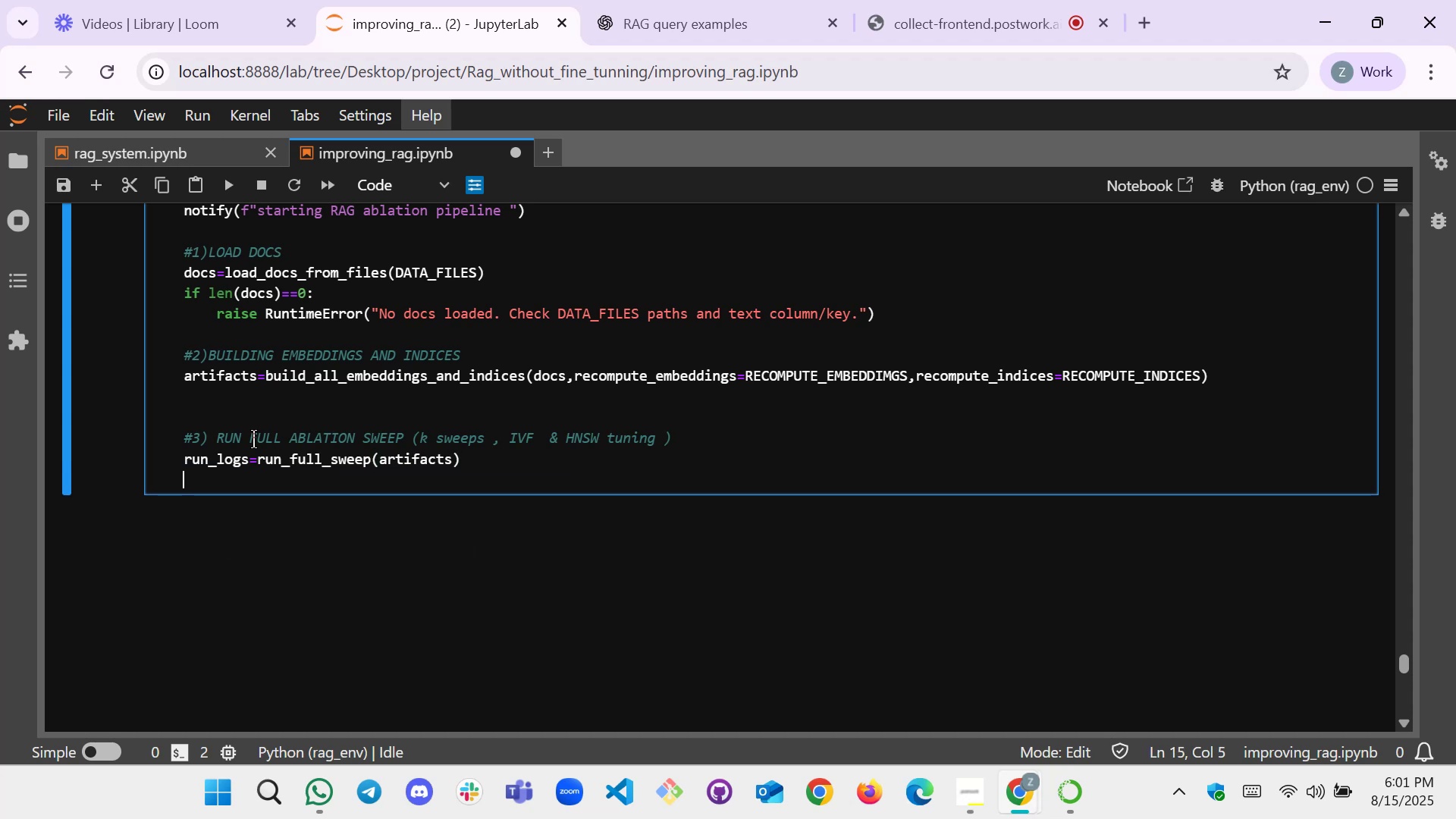 
type(notify(")
 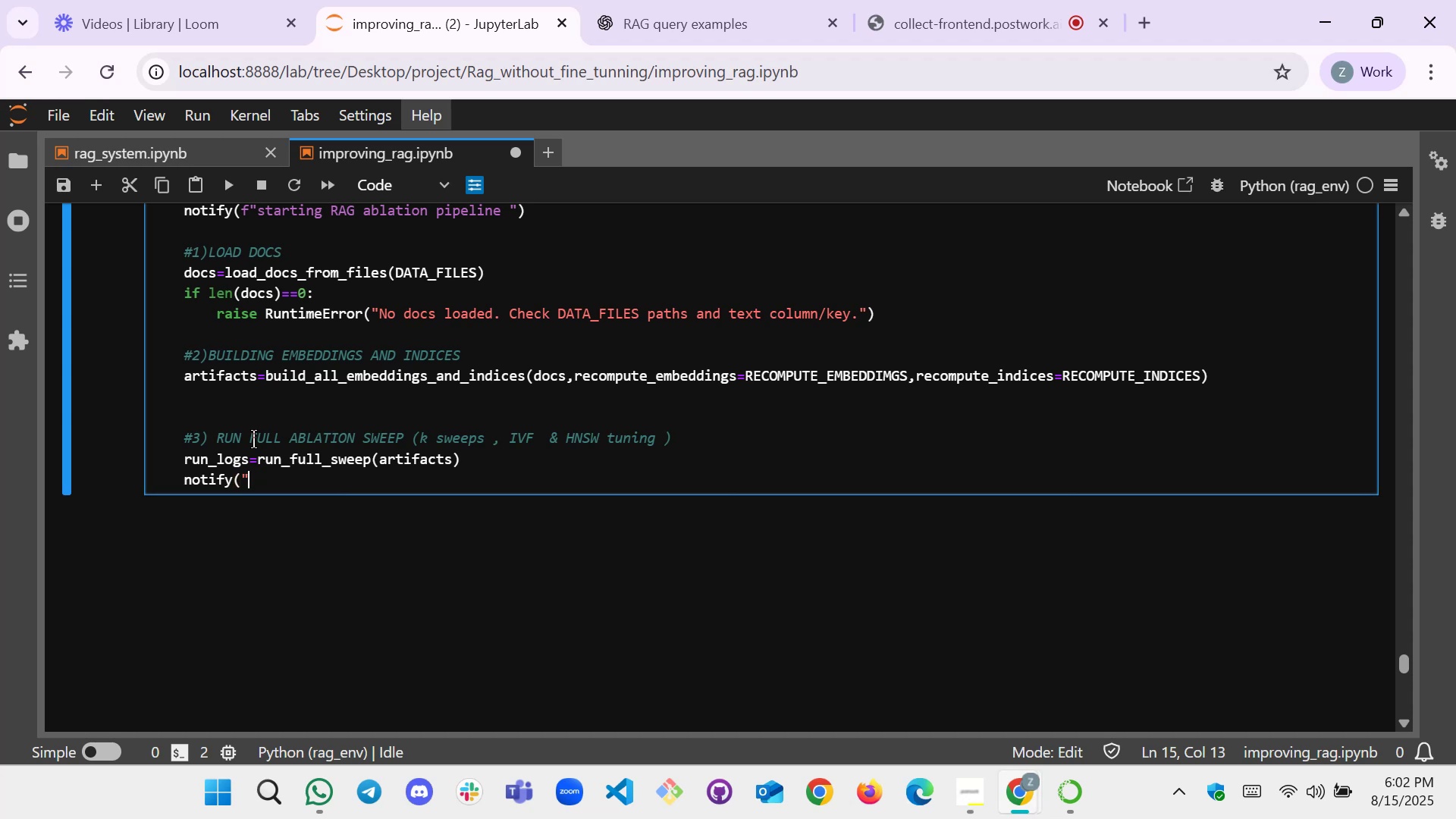 
wait(5.42)
 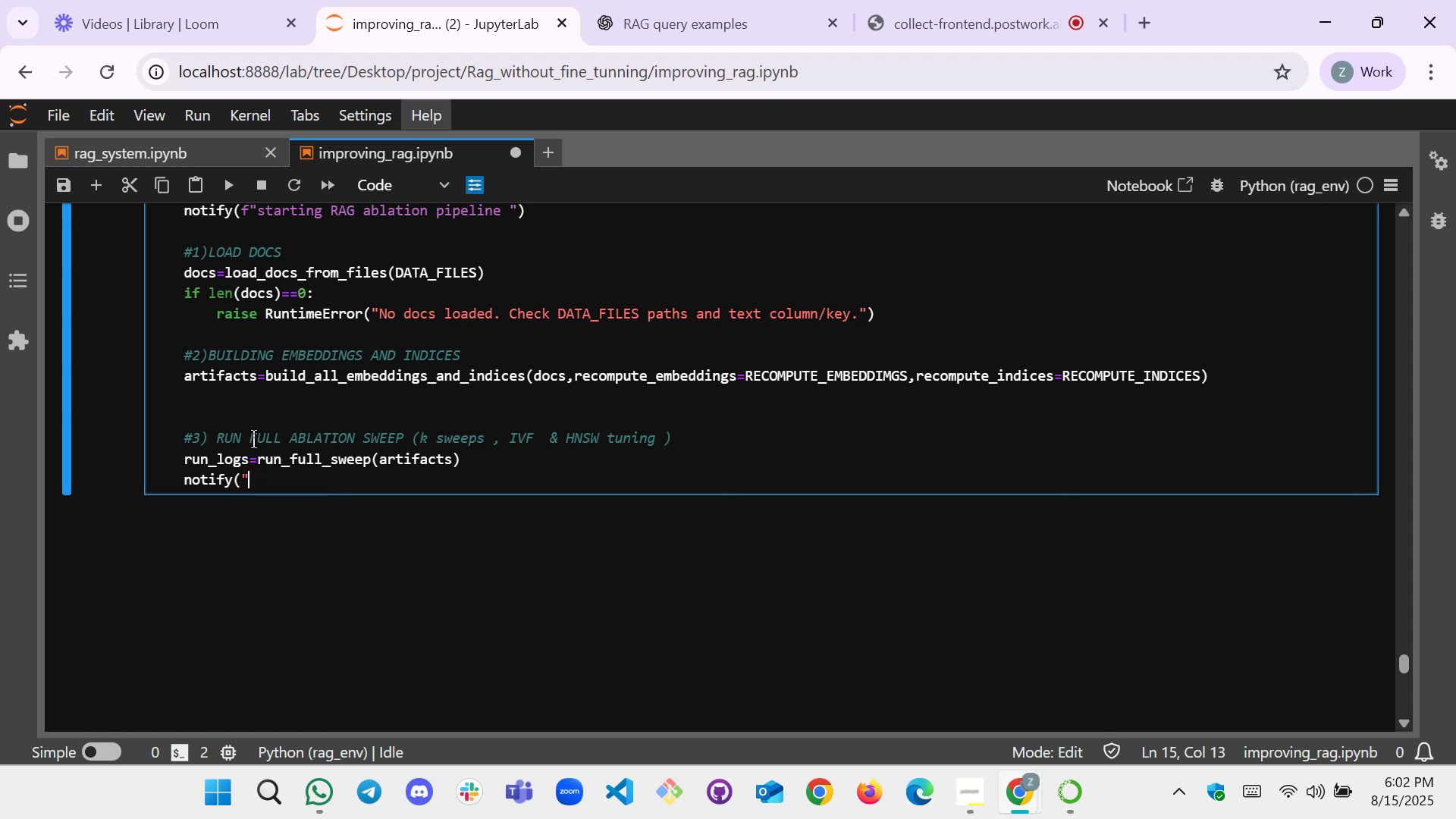 
type(Ablation pei)
key(Backspace)
key(Backspace)
type(ipeline complete."))
 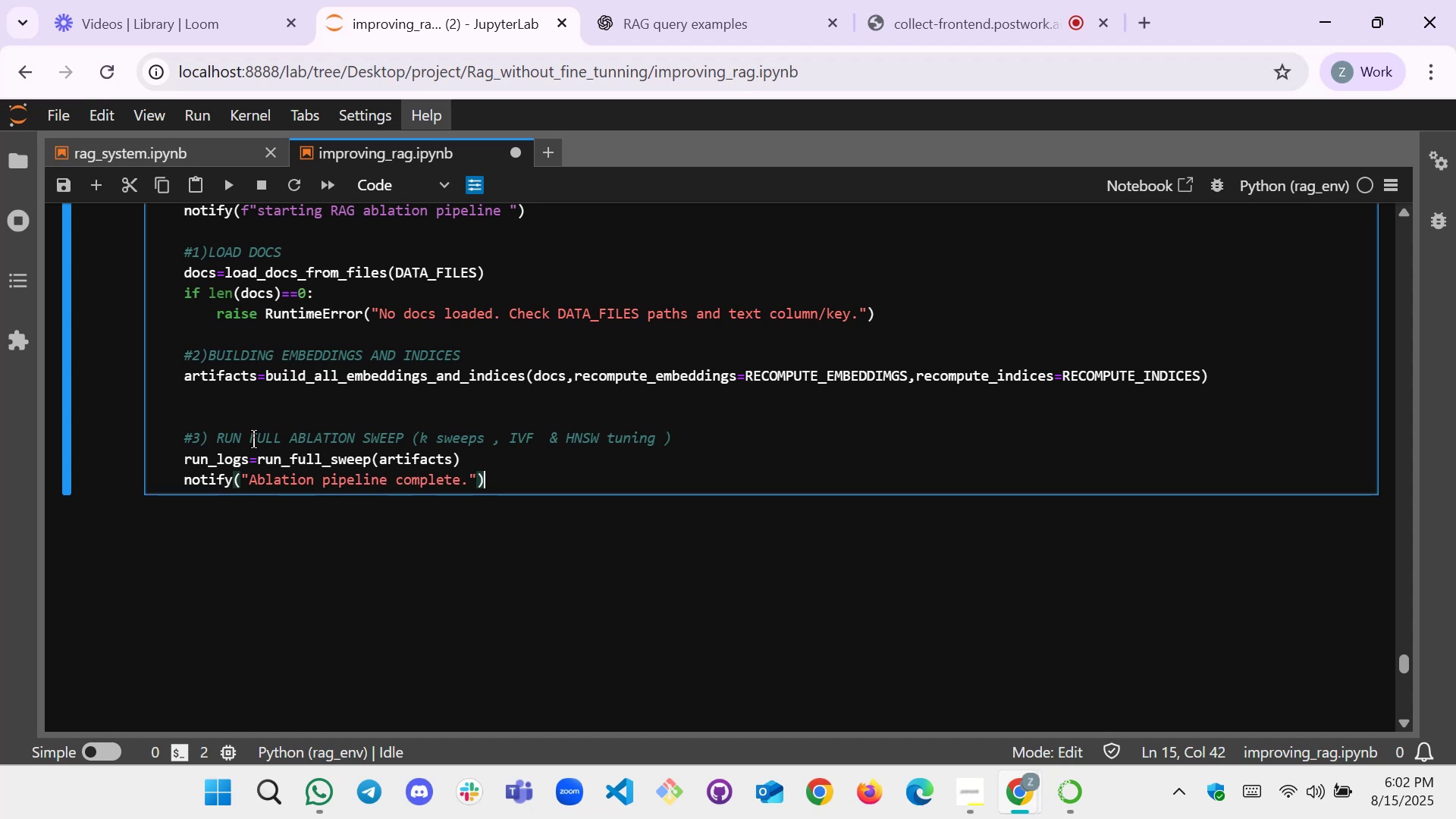 
key(Enter)
 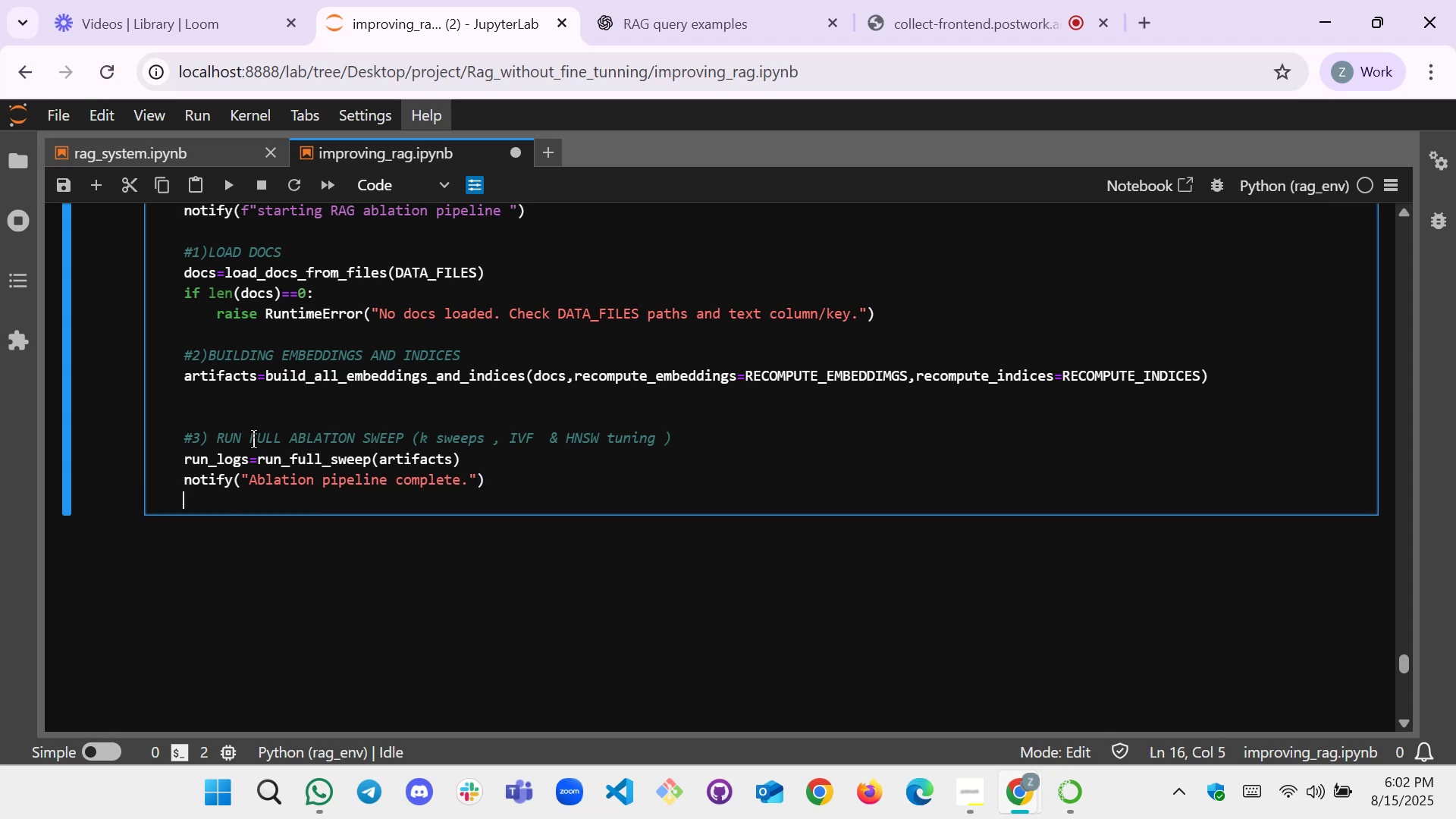 
key(Enter)
 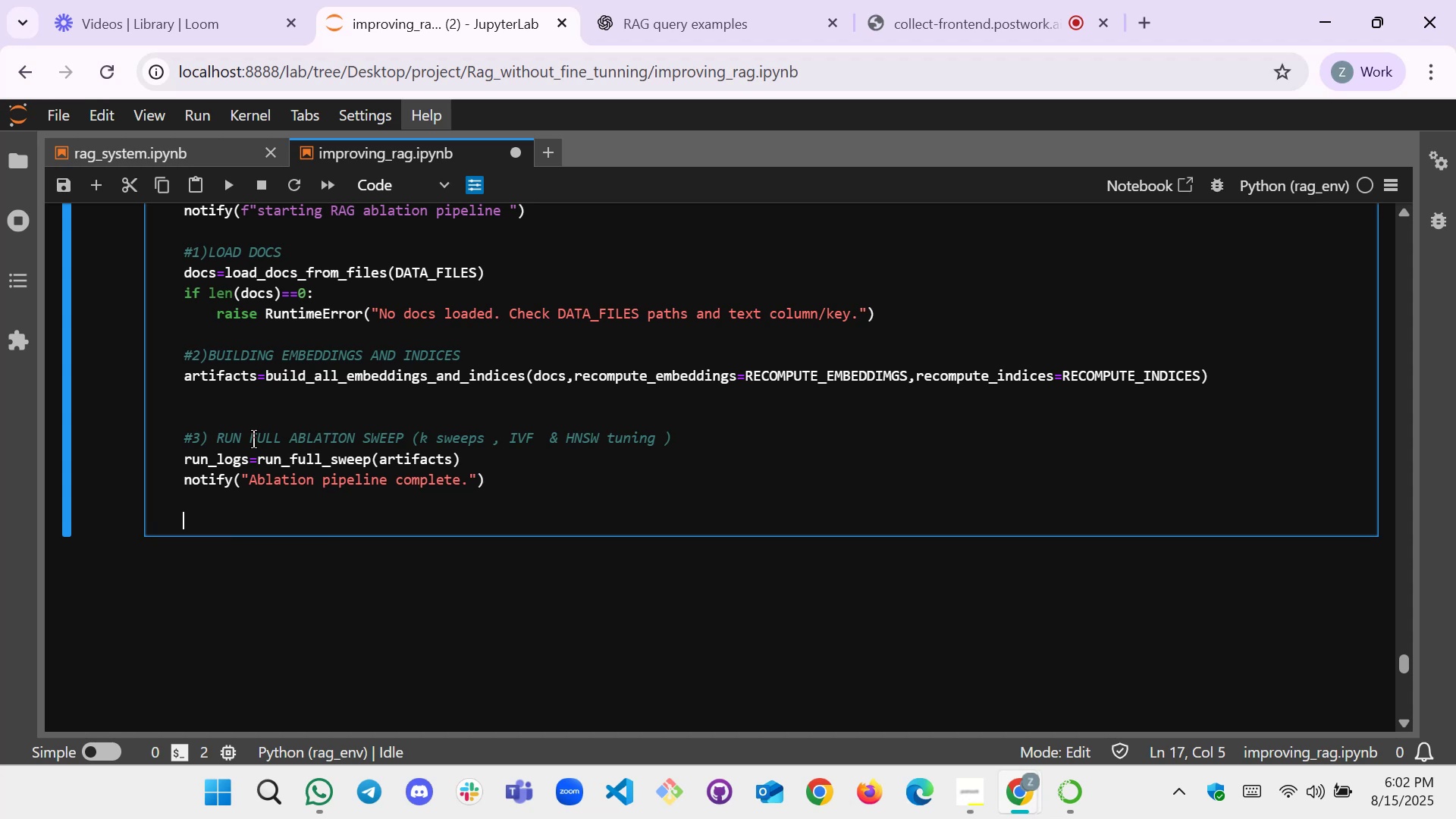 
type(print( )
key(Backspace)
key(Backspace)
key(Backspace)
key(Backspace)
key(Backspace)
key(Backspace)
key(Backspace)
type(#print a short summary table)
 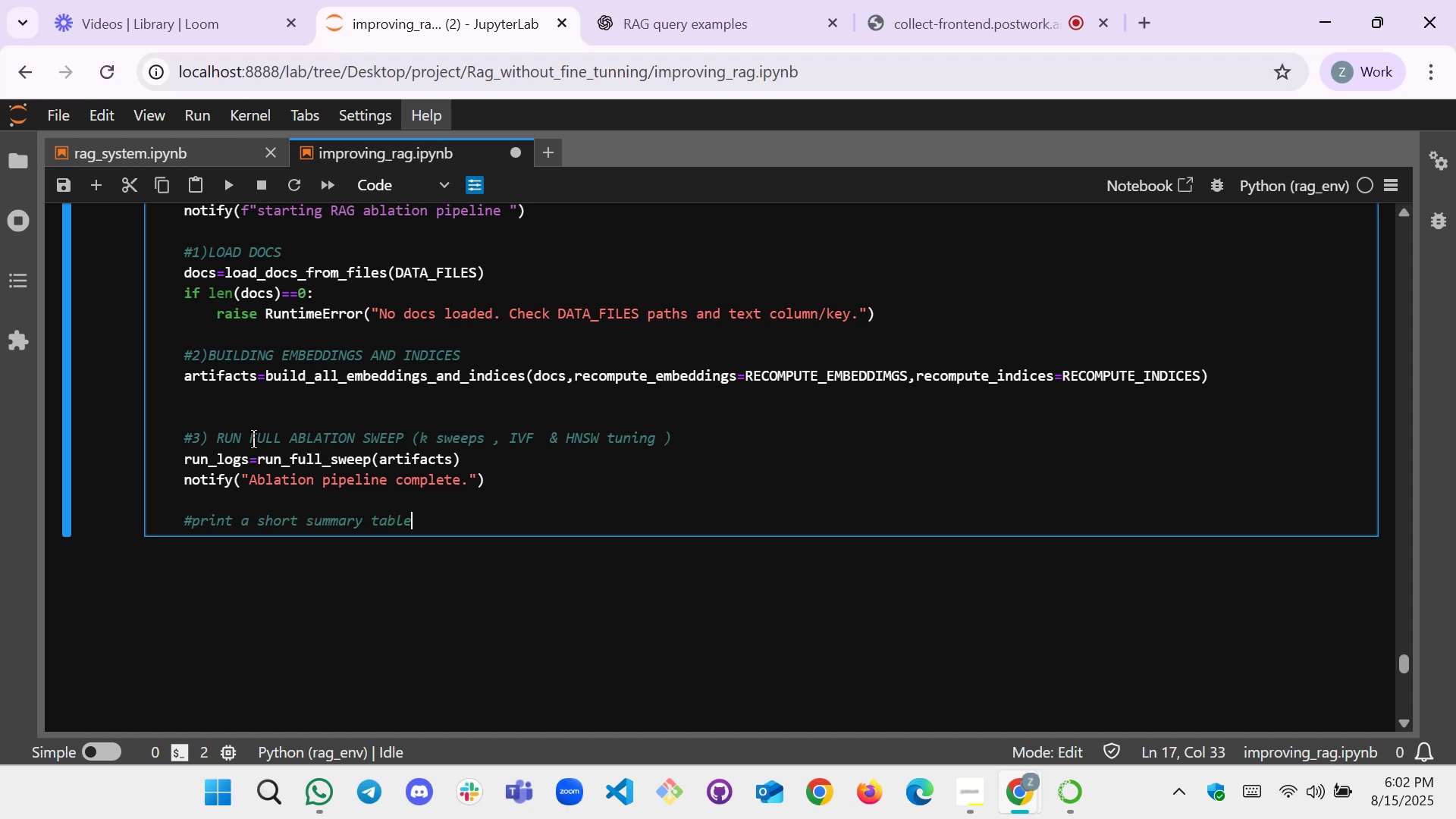 
key(Enter)
 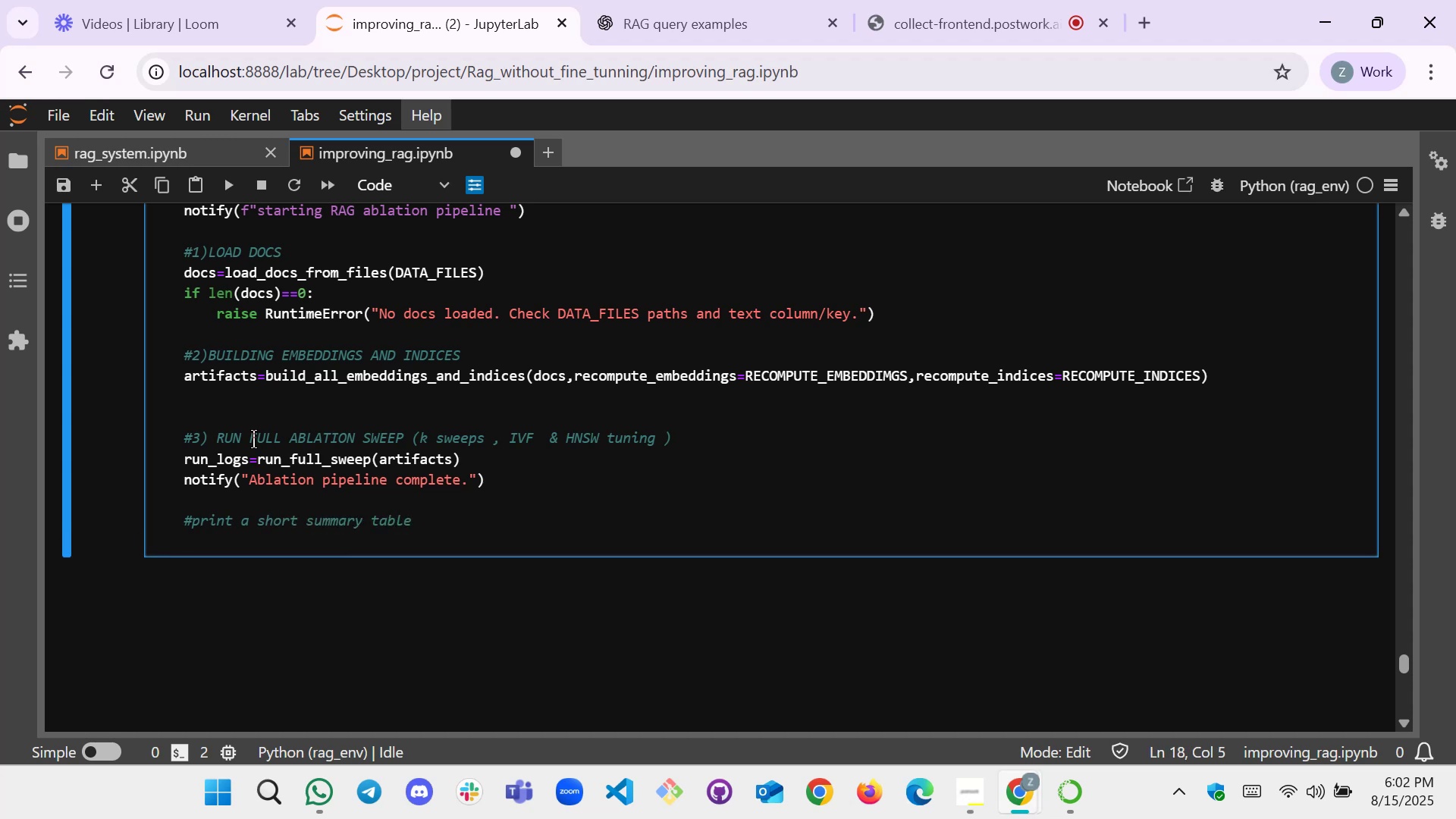 
type(print("")
 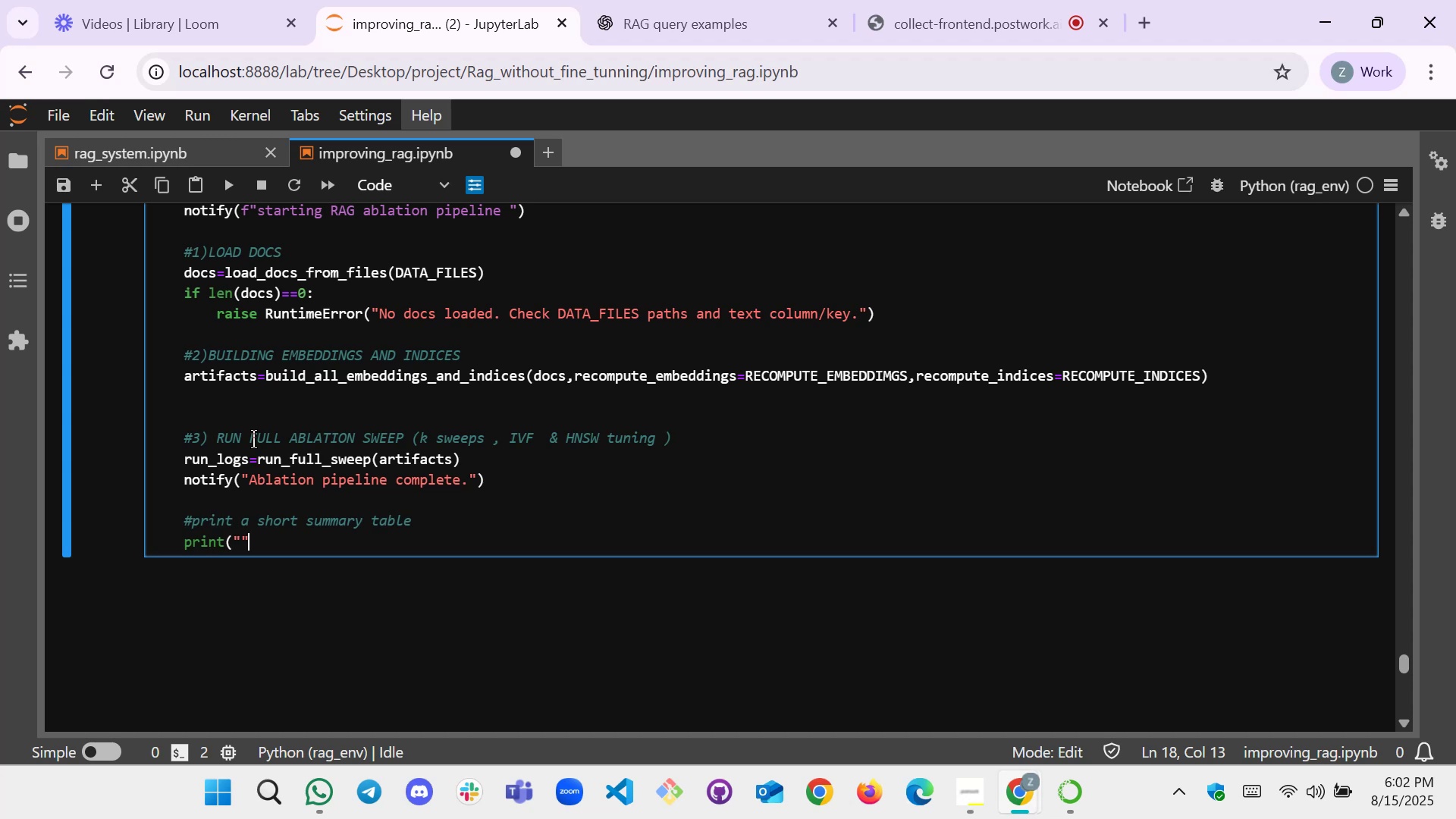 
key(ArrowLeft)
 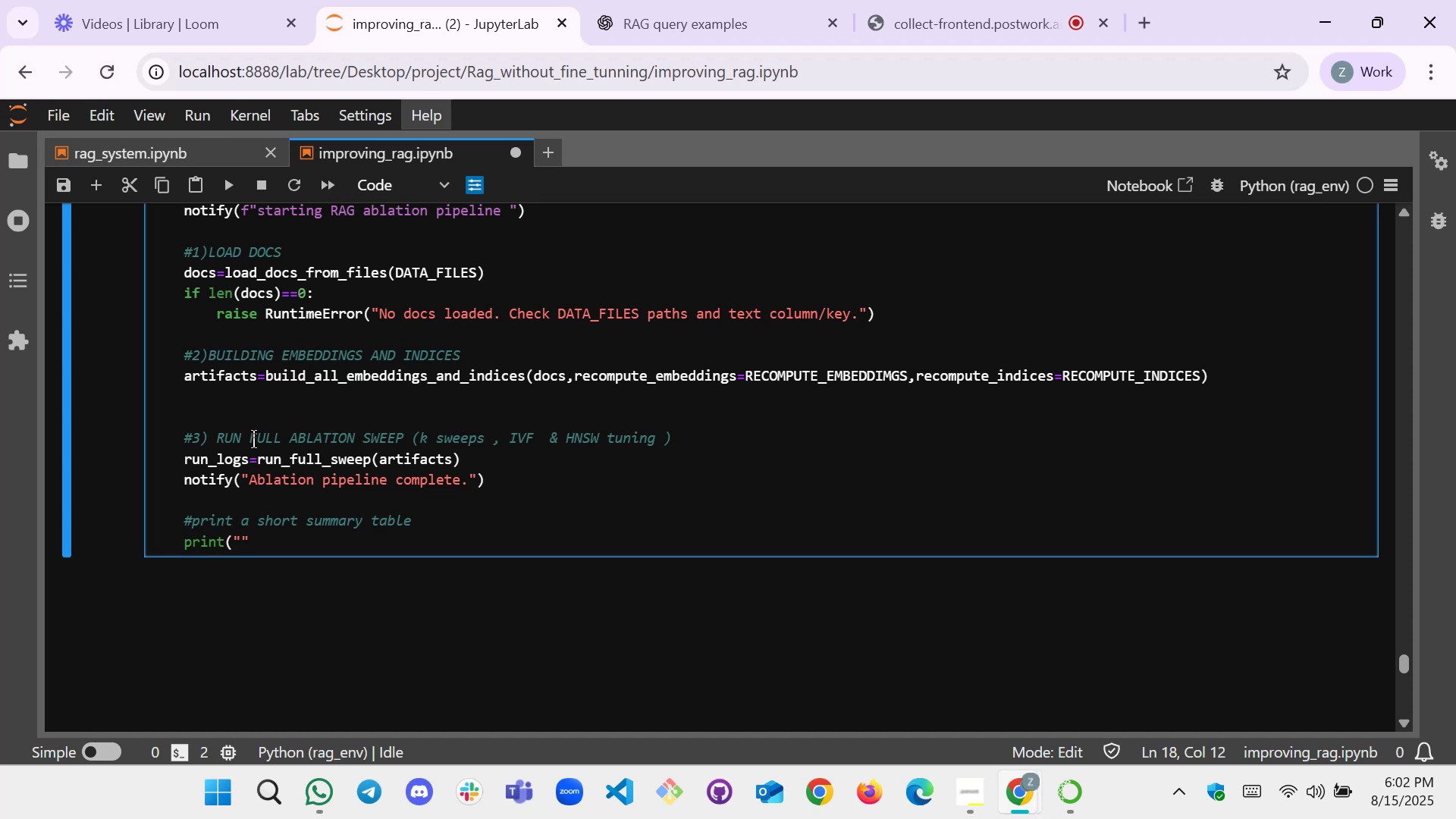 
key(Break)
 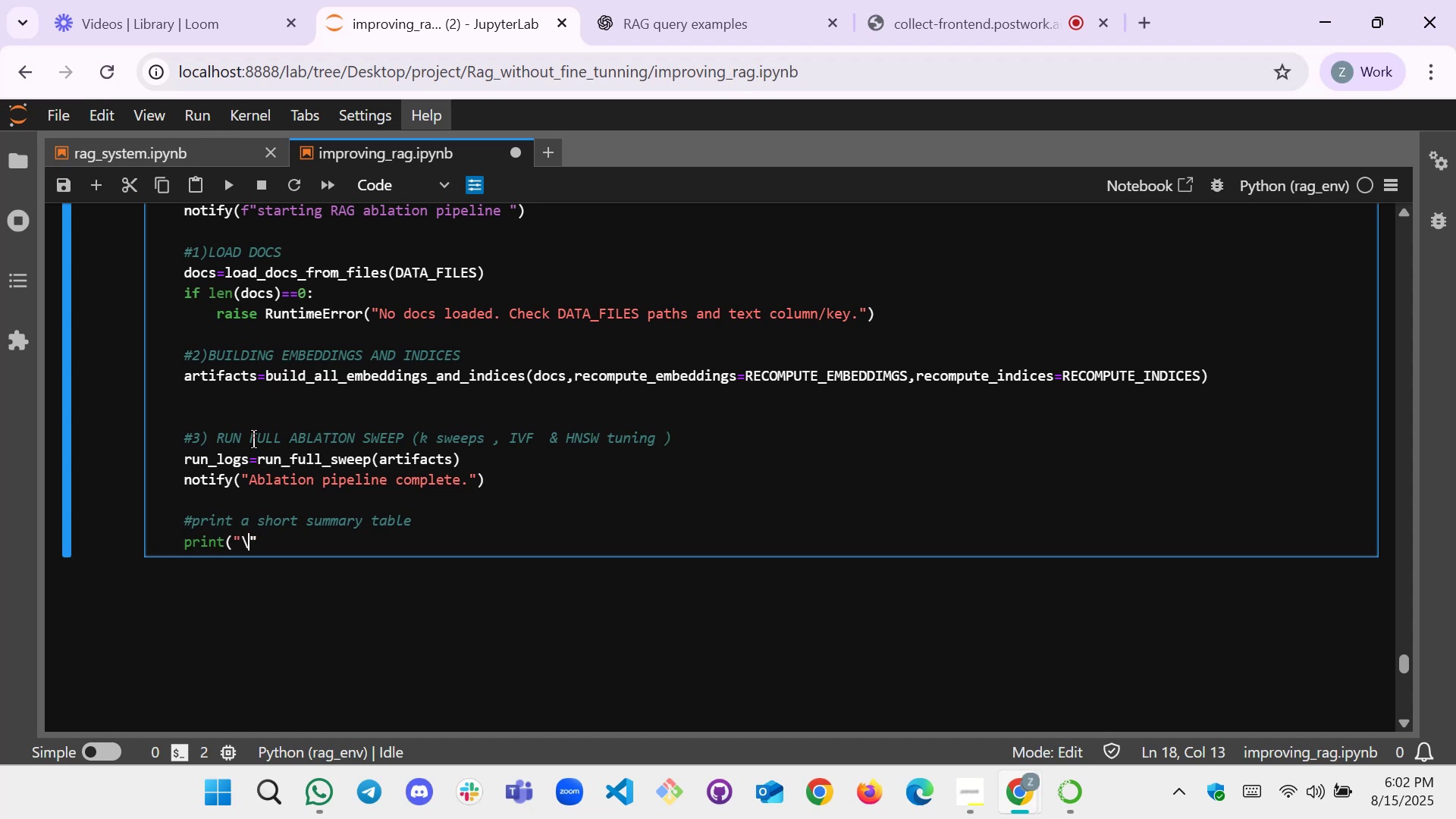 
key(N)
 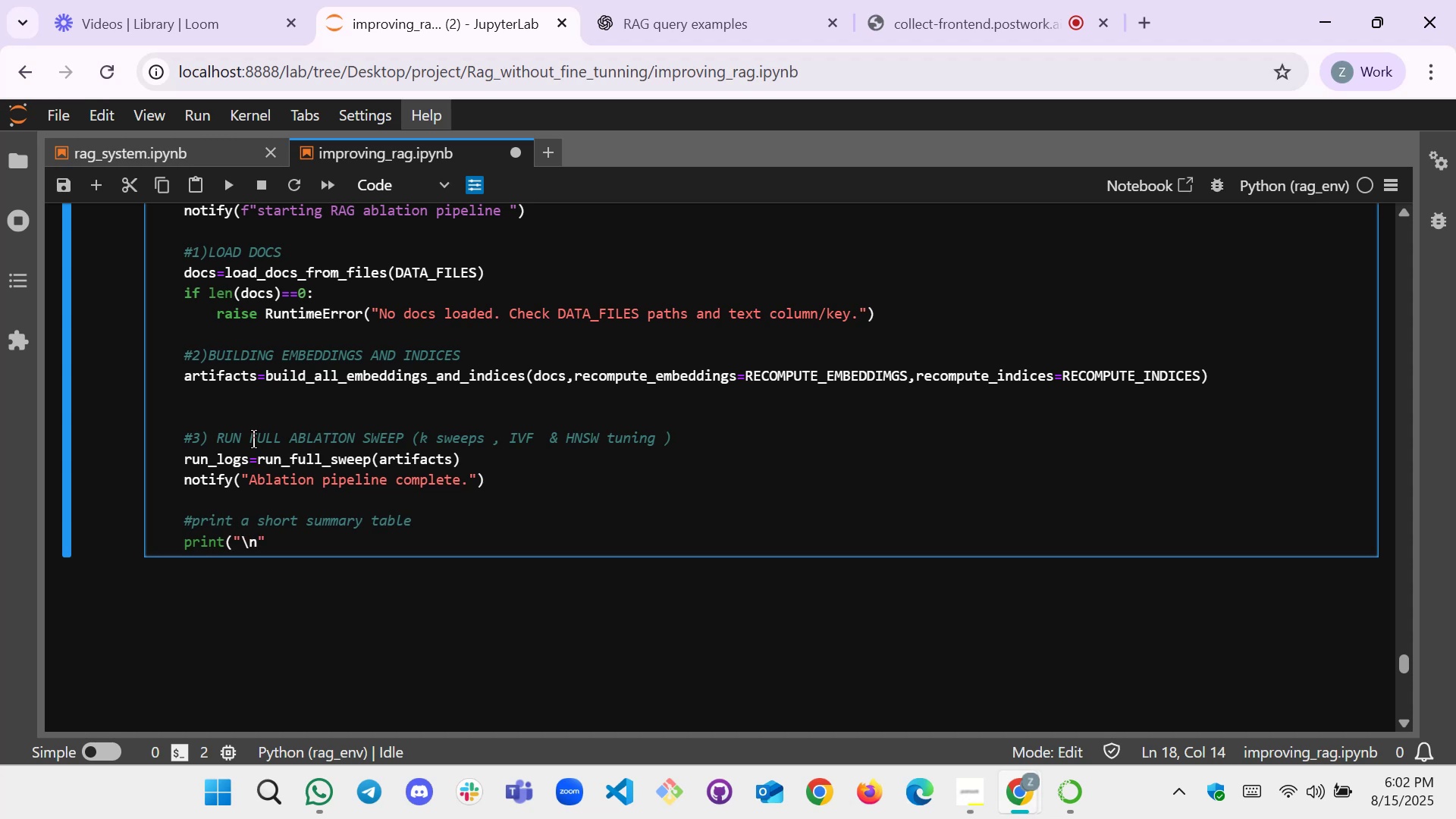 
type(Summary  (top lines) : ")
key(Backspace)
type(")
 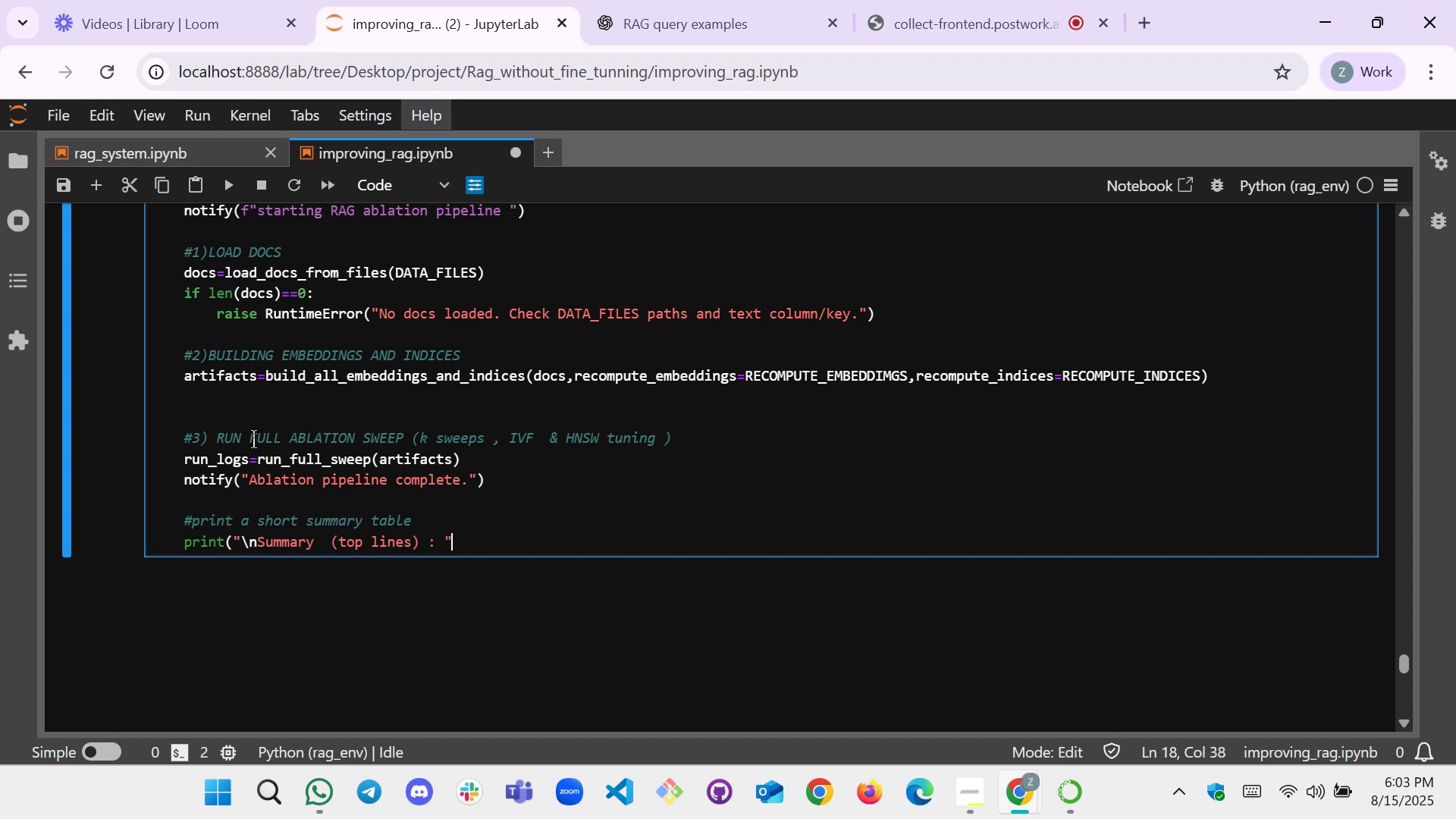 
 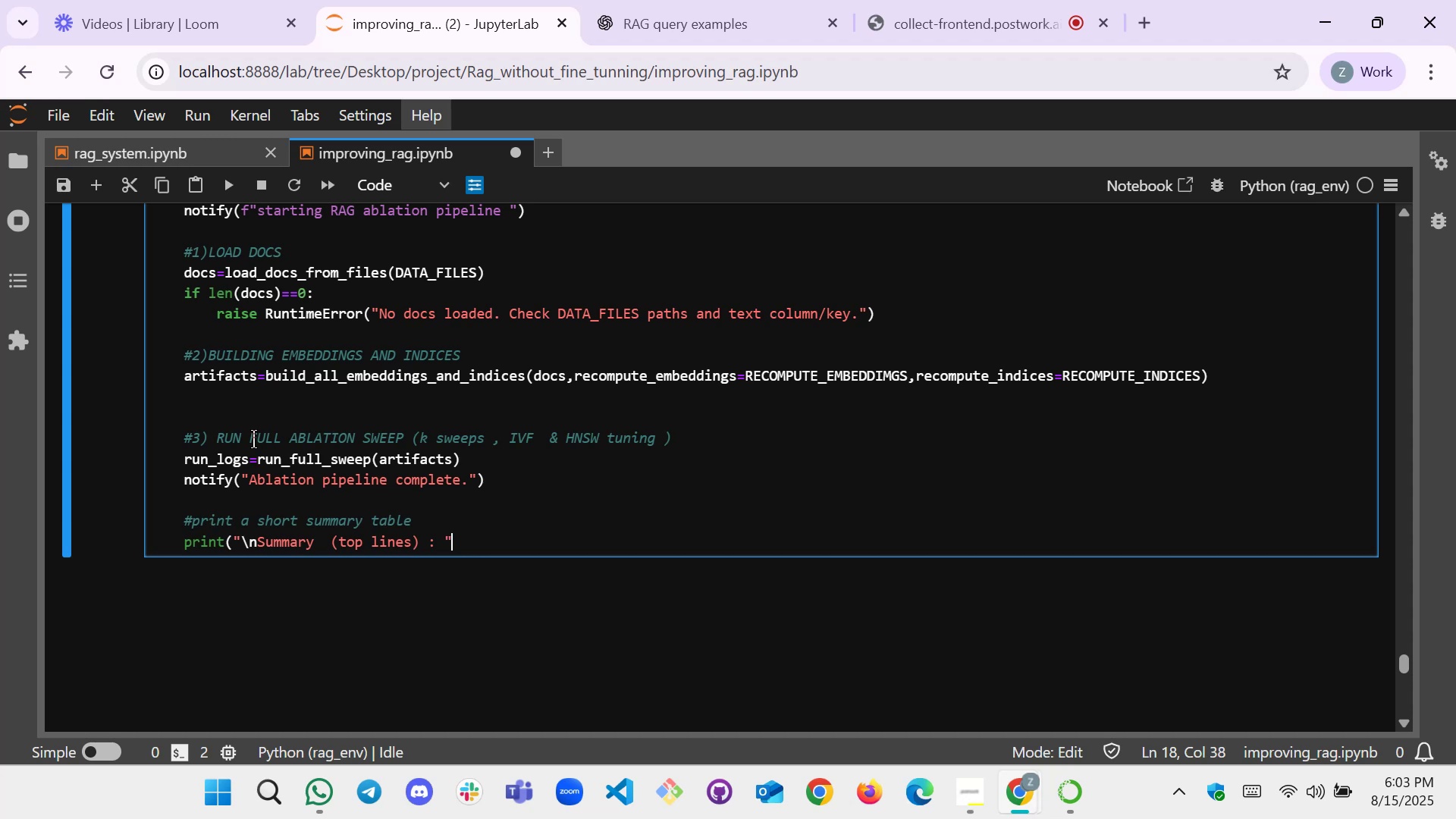 
key(ArrowRight)
 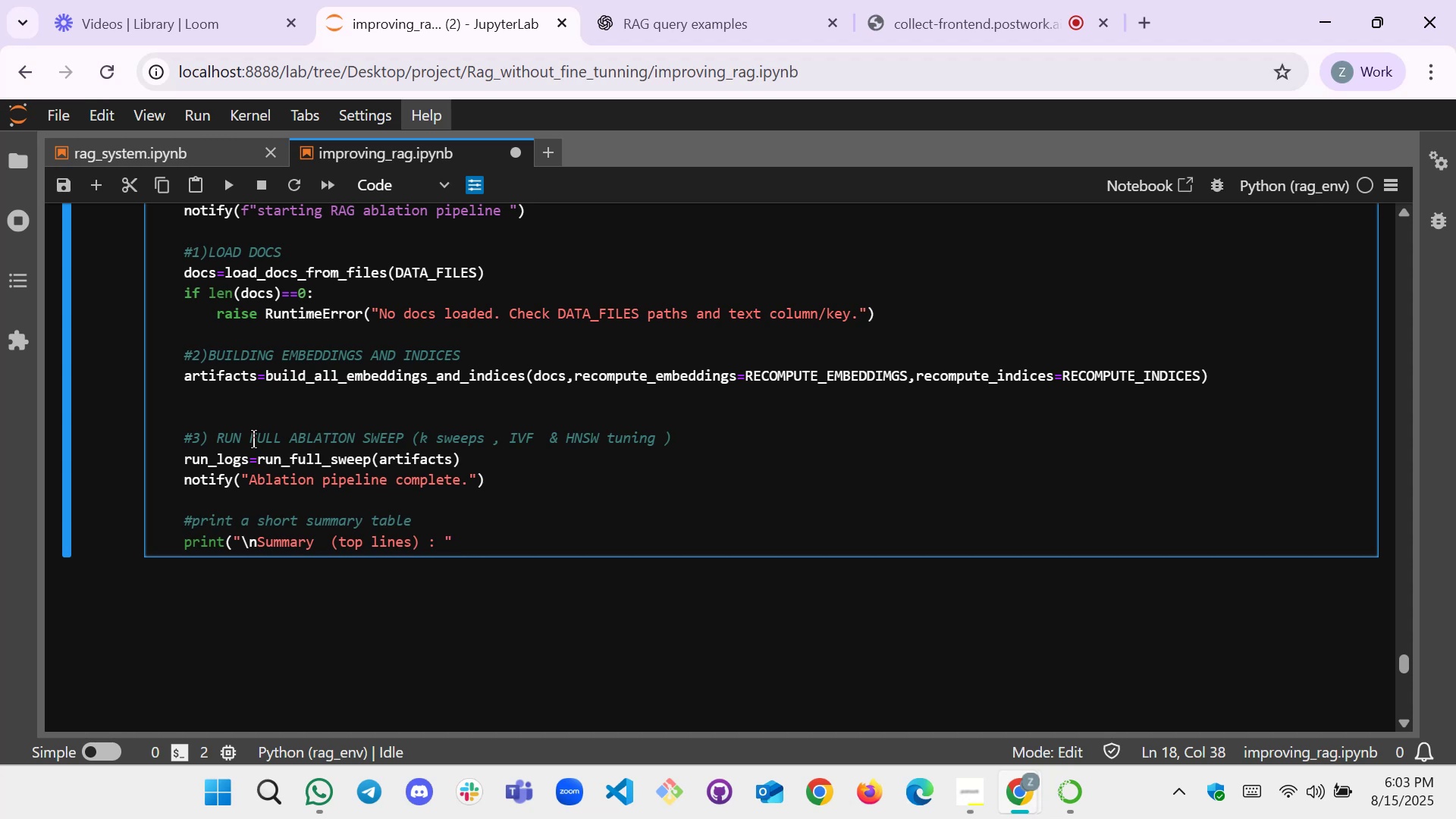 
key(Shift+0)
 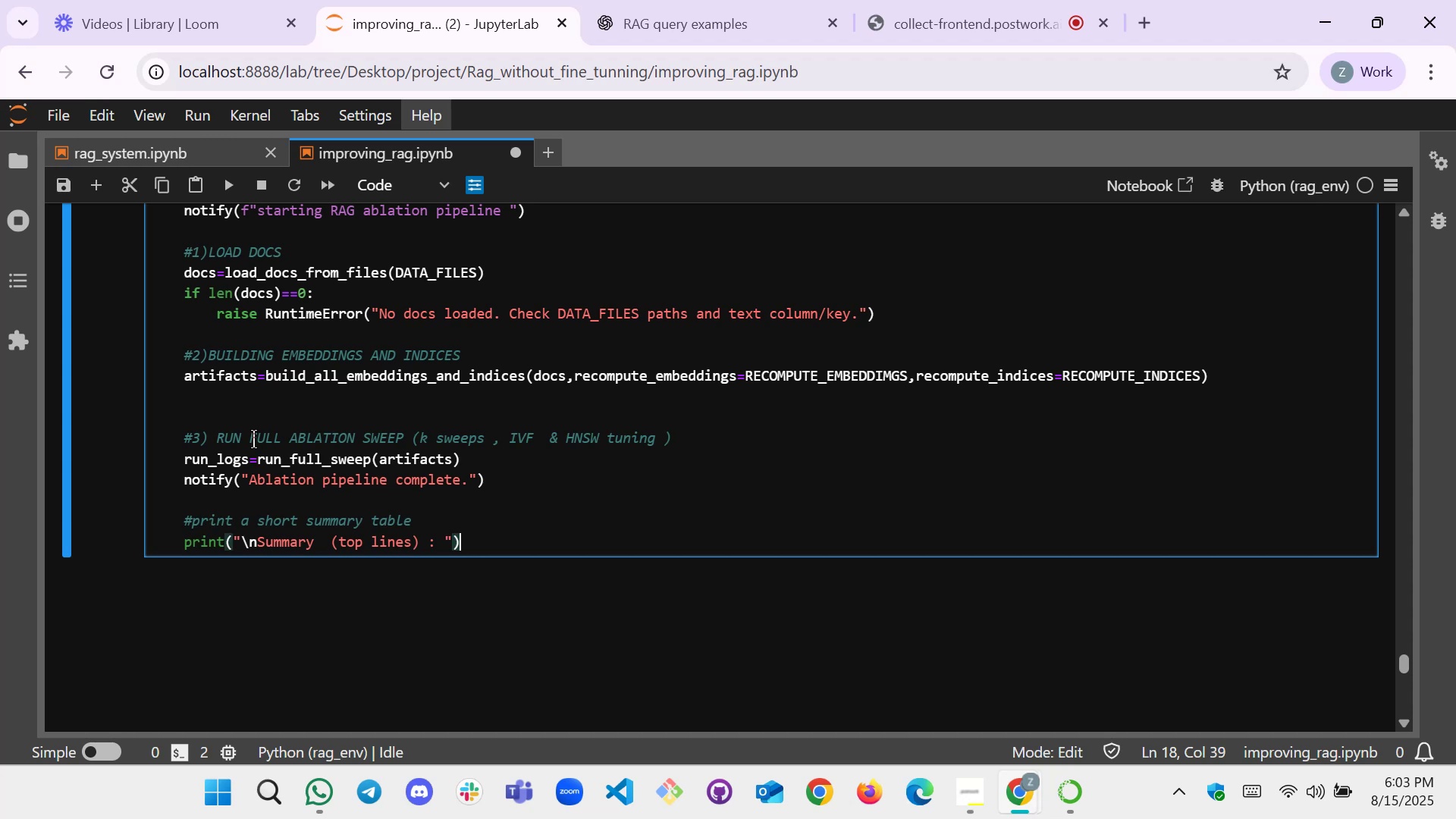 
key(Enter)
 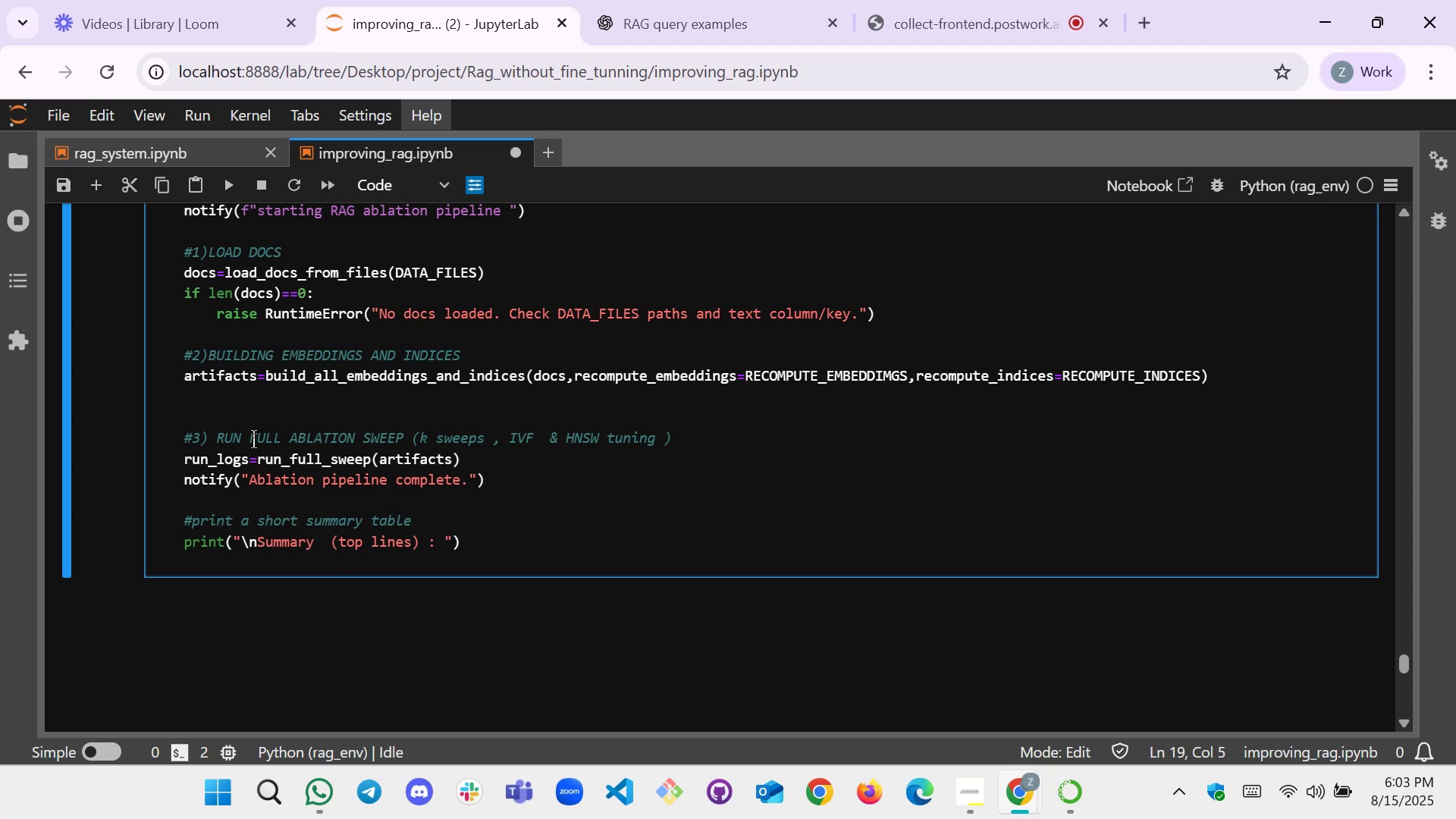 
type(for r in ru)
key(Tab)
 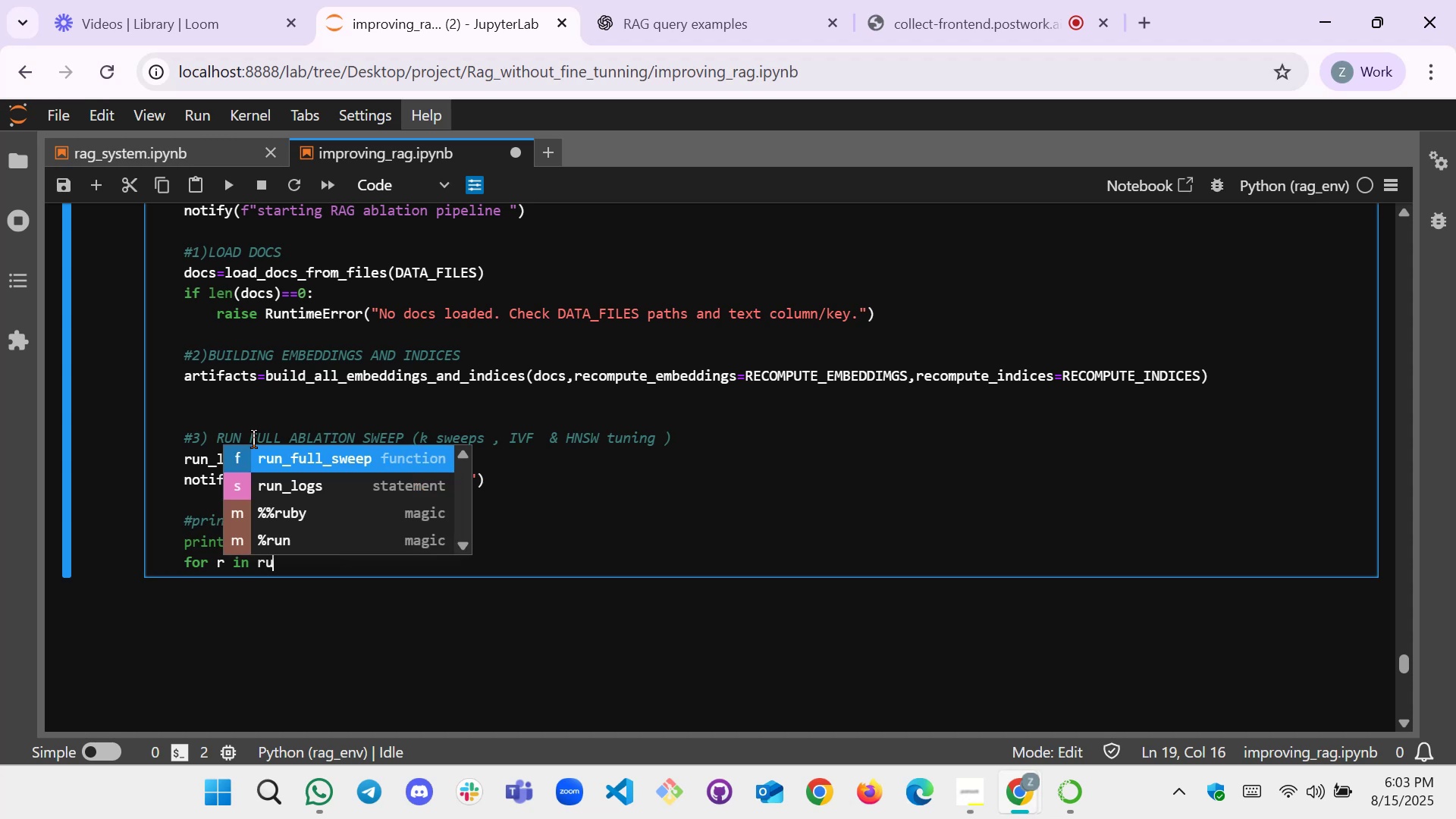 
key(ArrowDown)
 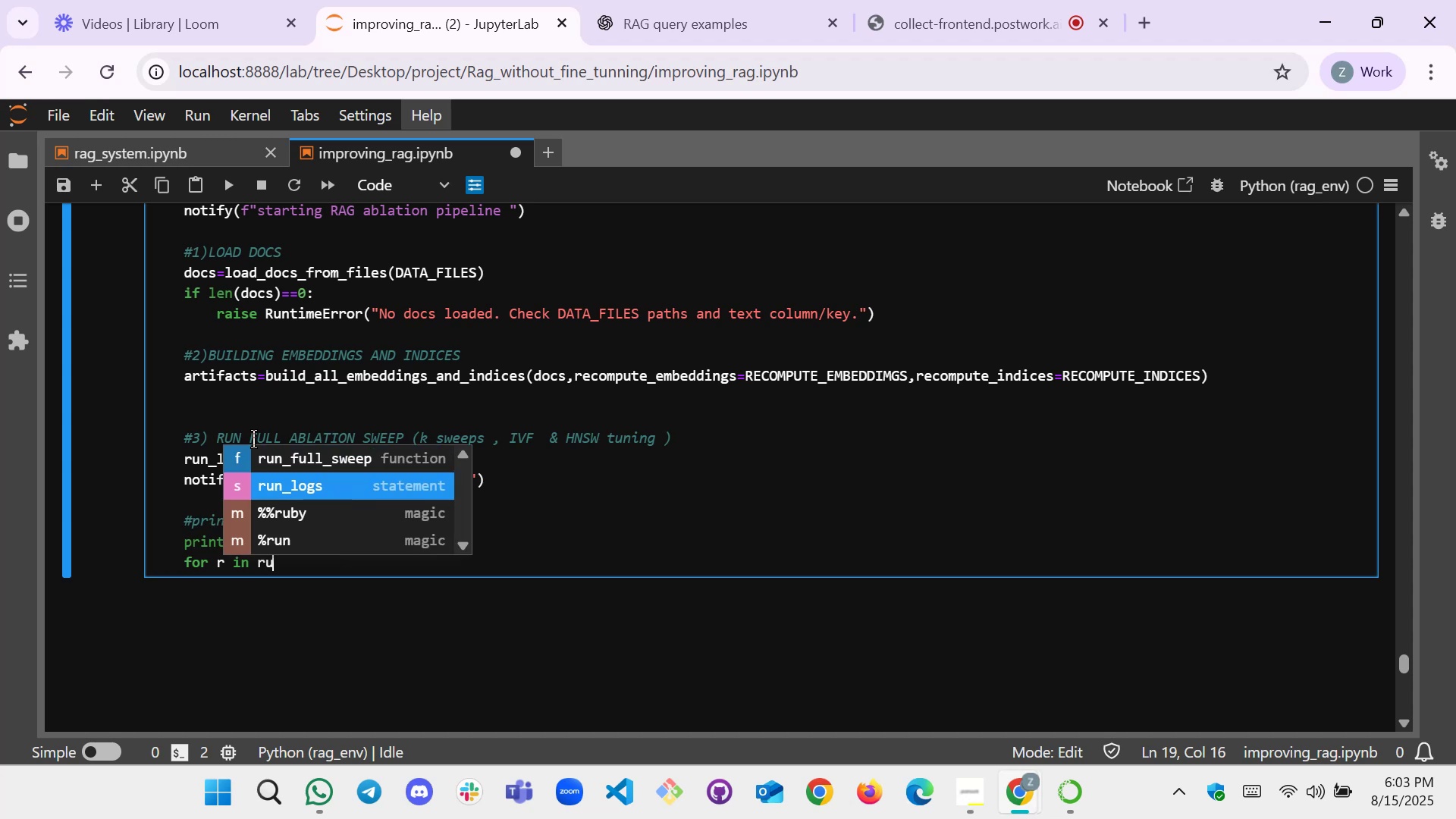 
key(Enter)
 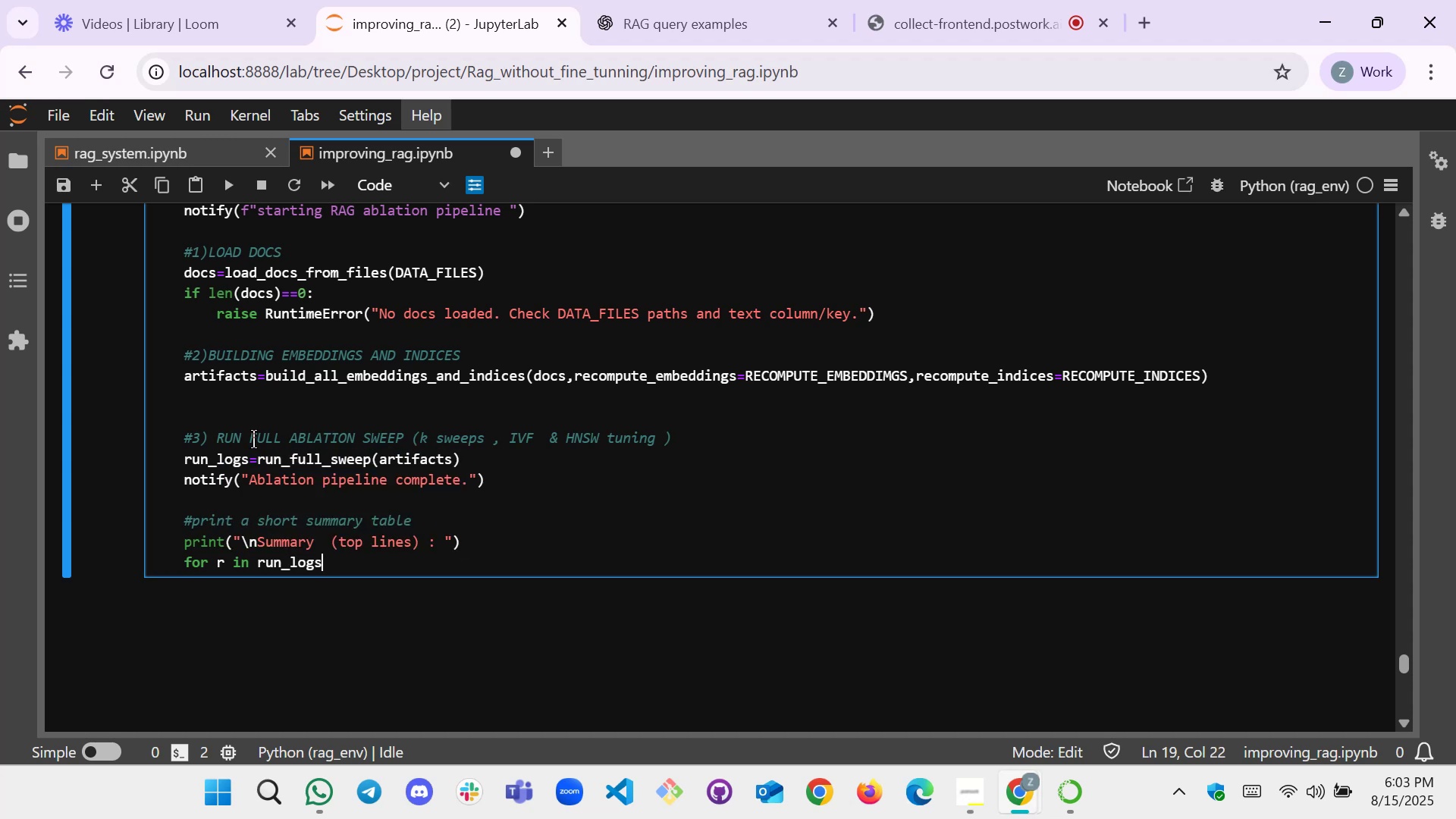 
hold_key(key=ShiftLeft, duration=0.5)
 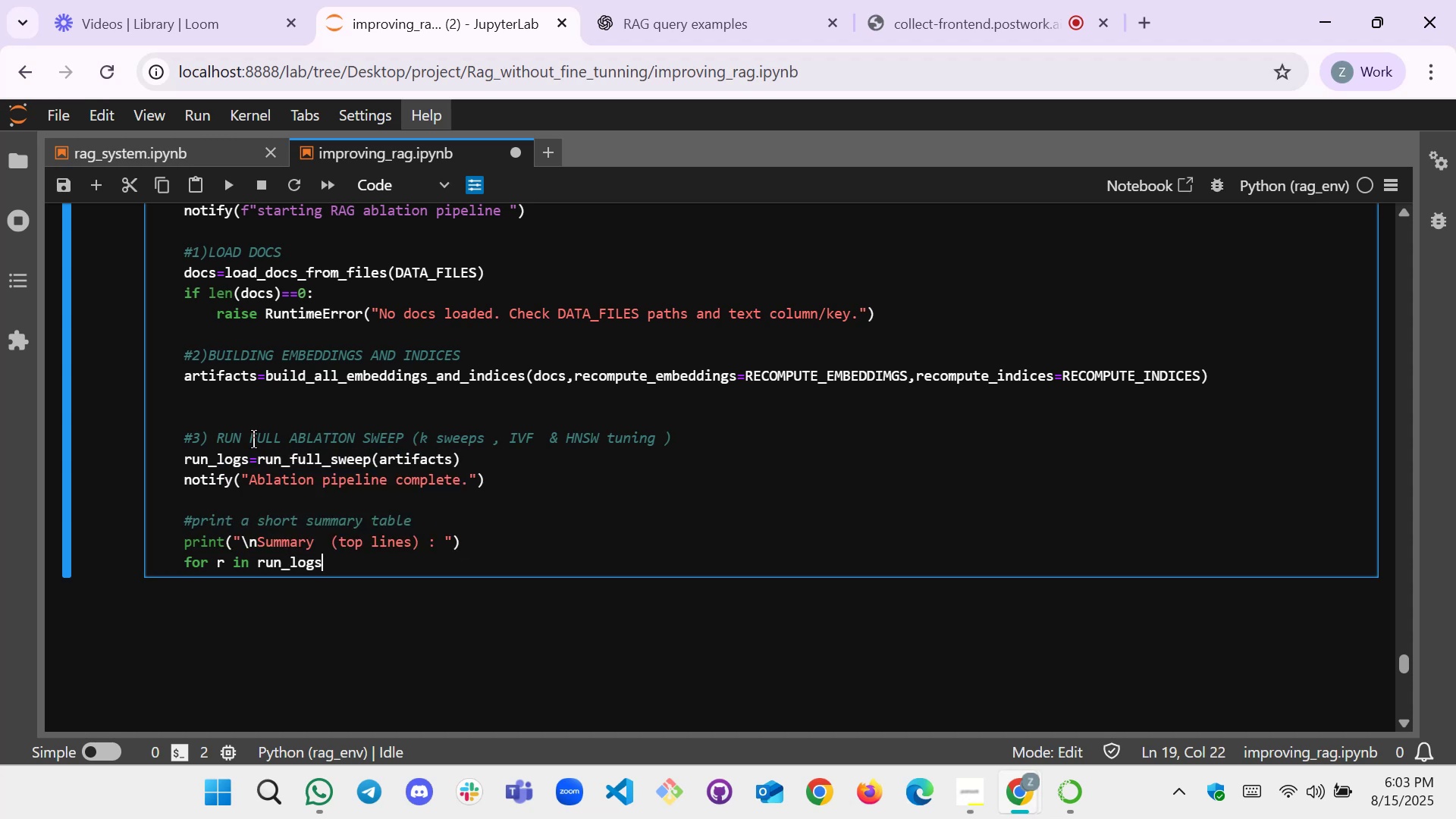 
key(BracketLeft)
 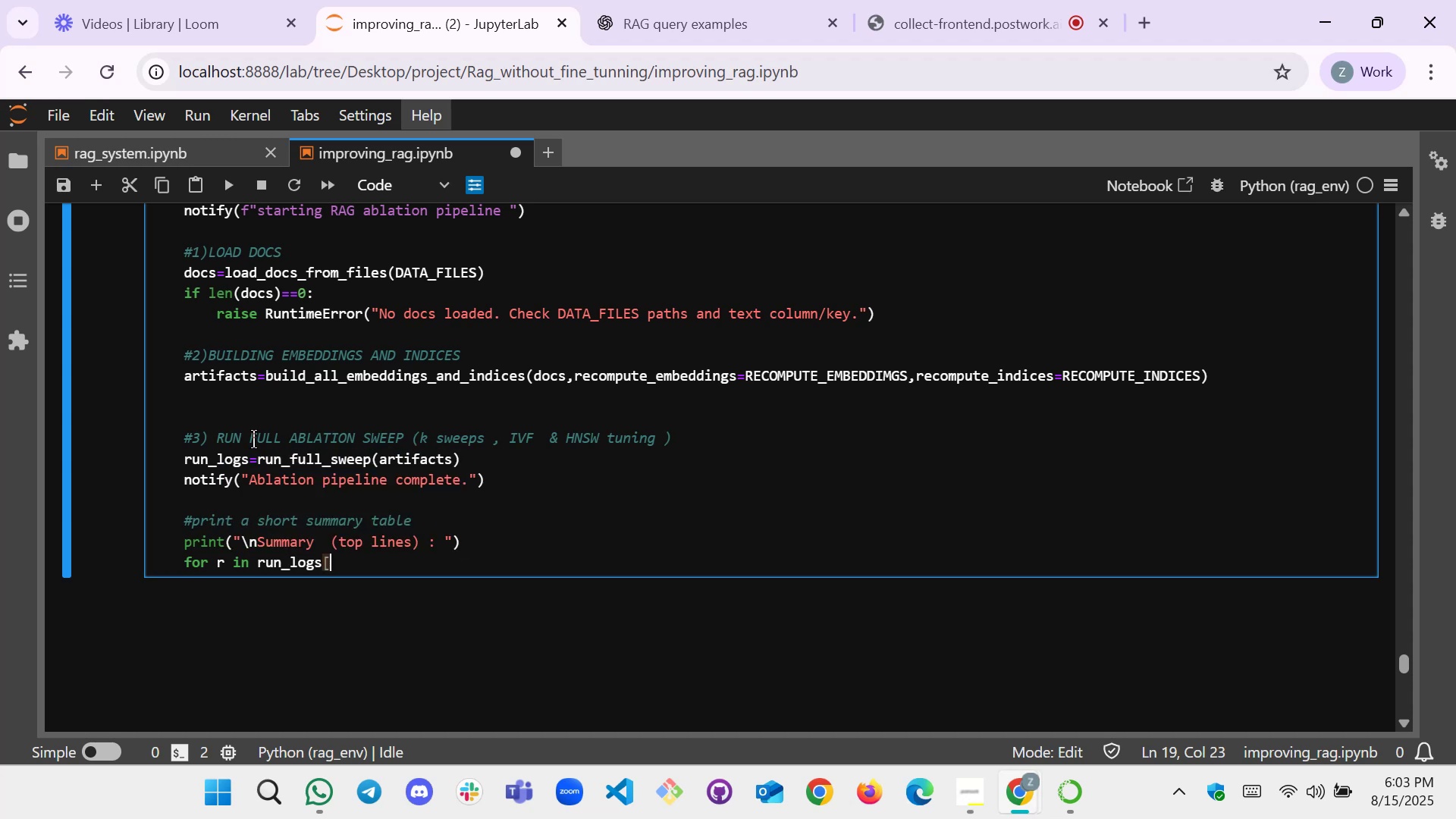 
key(BracketRight)
 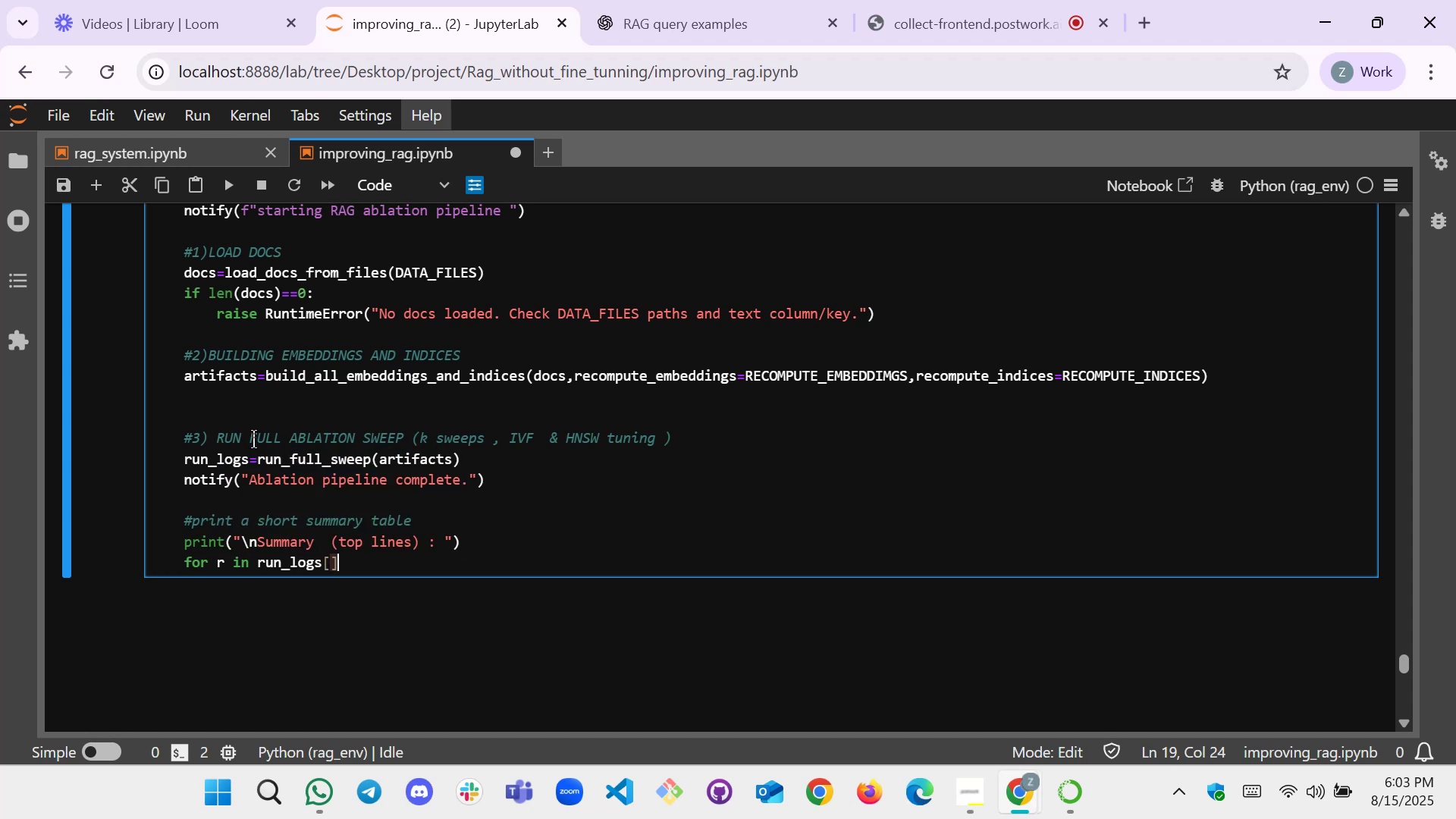 
key(ArrowLeft)
 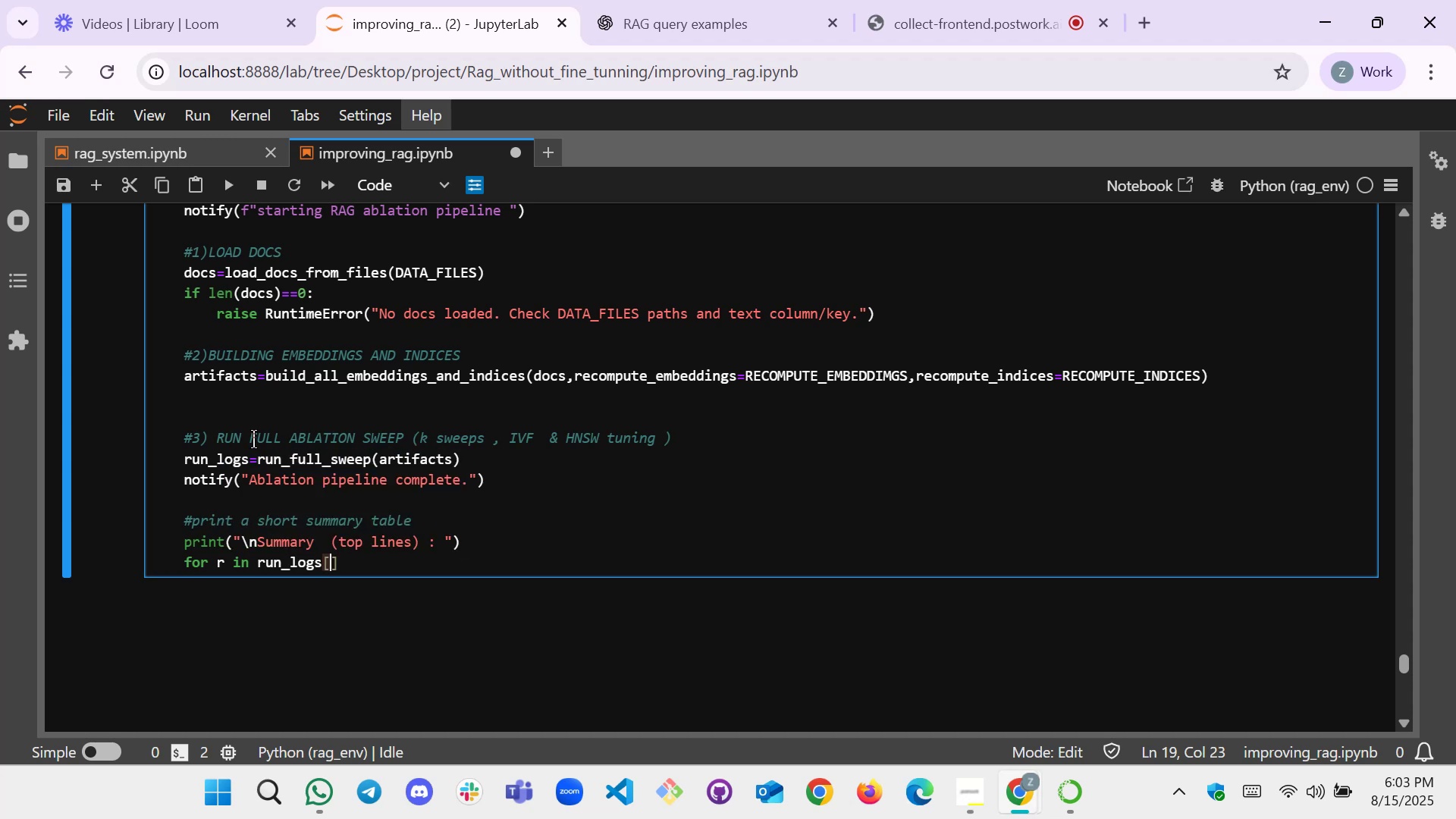 
type(0:100)
 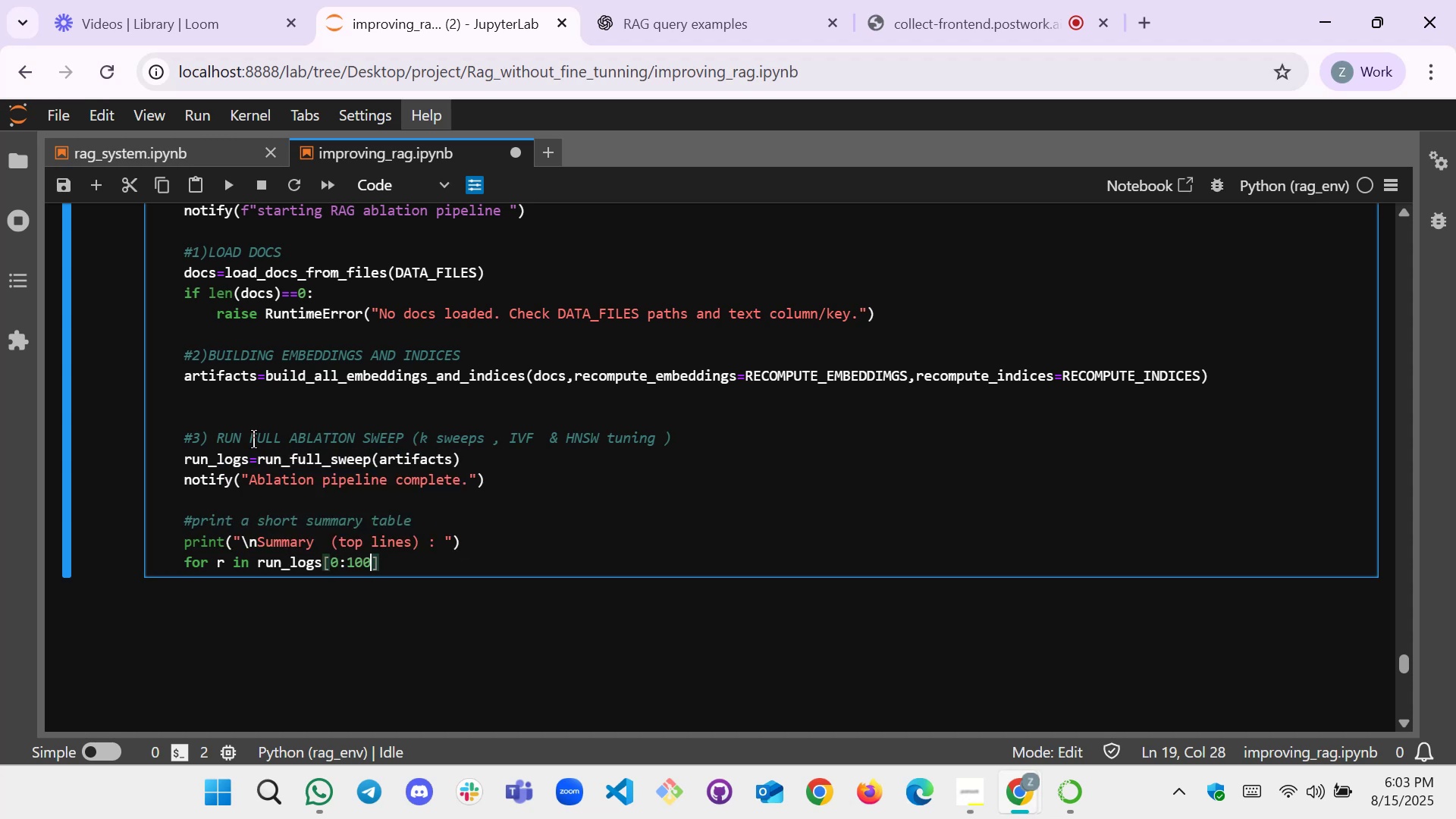 
key(ArrowRight)
 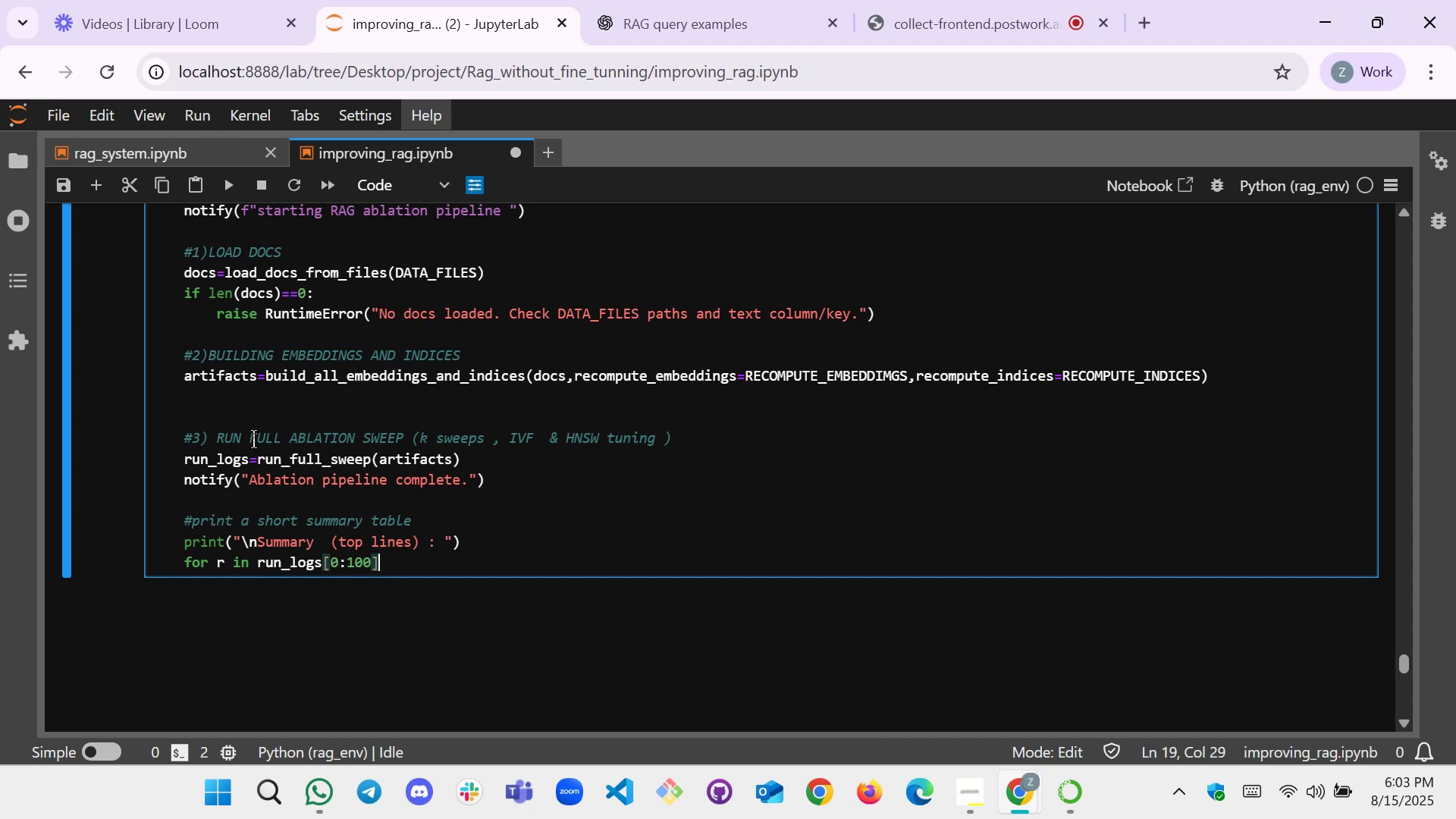 
key(Shift+Semicolon)
 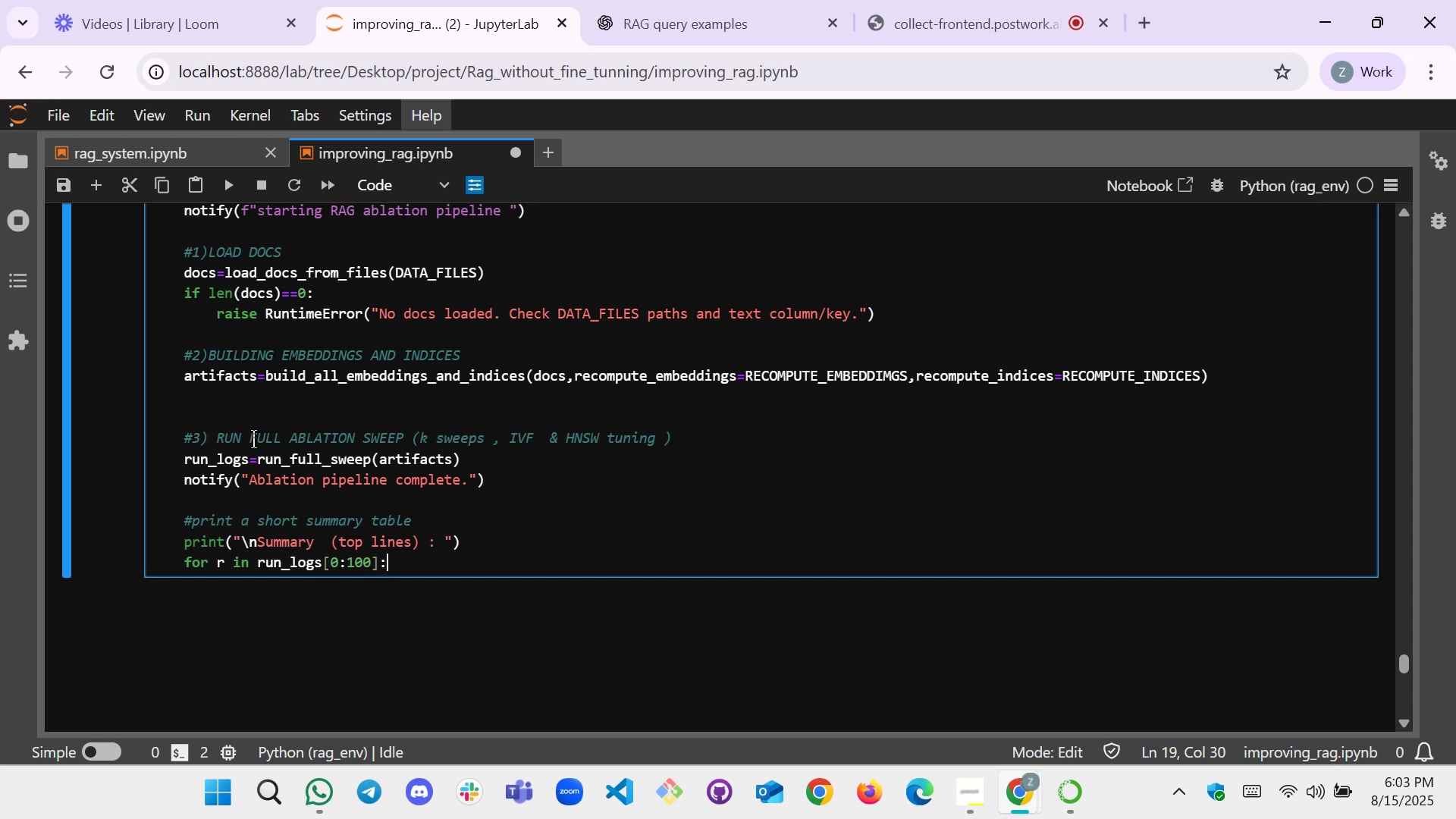 
key(Enter)
 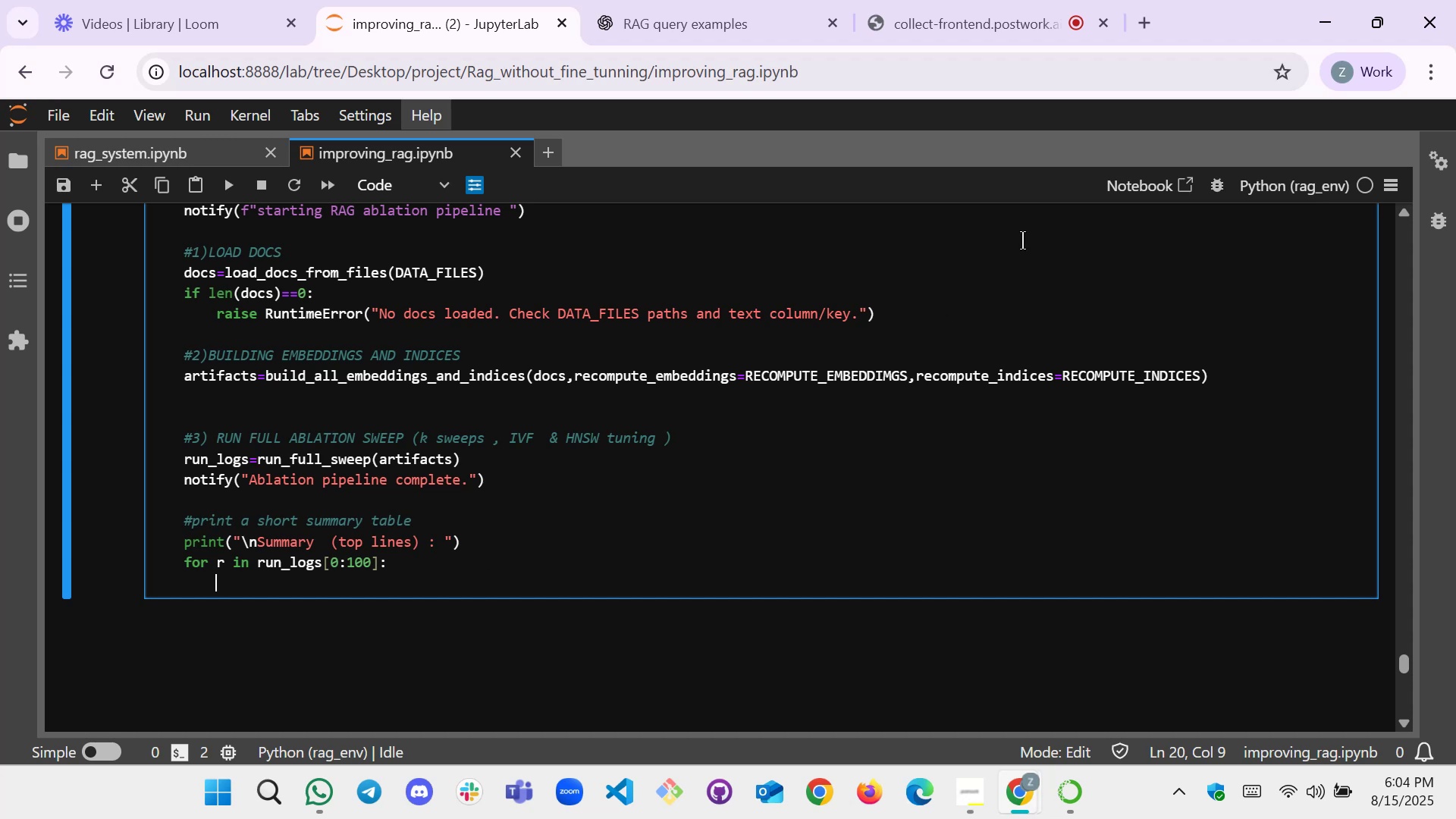 
wait(78.51)
 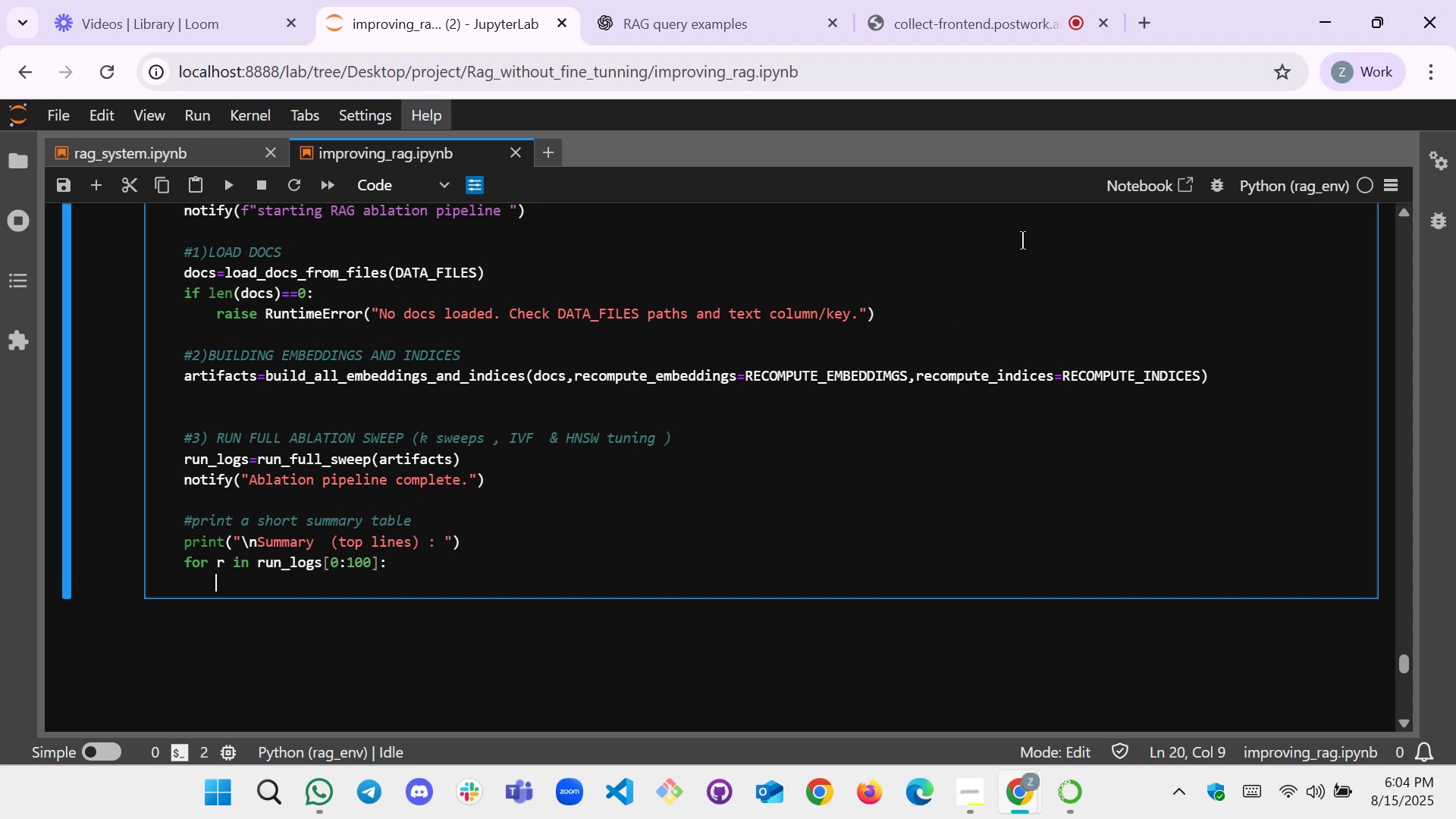 
type(print())
 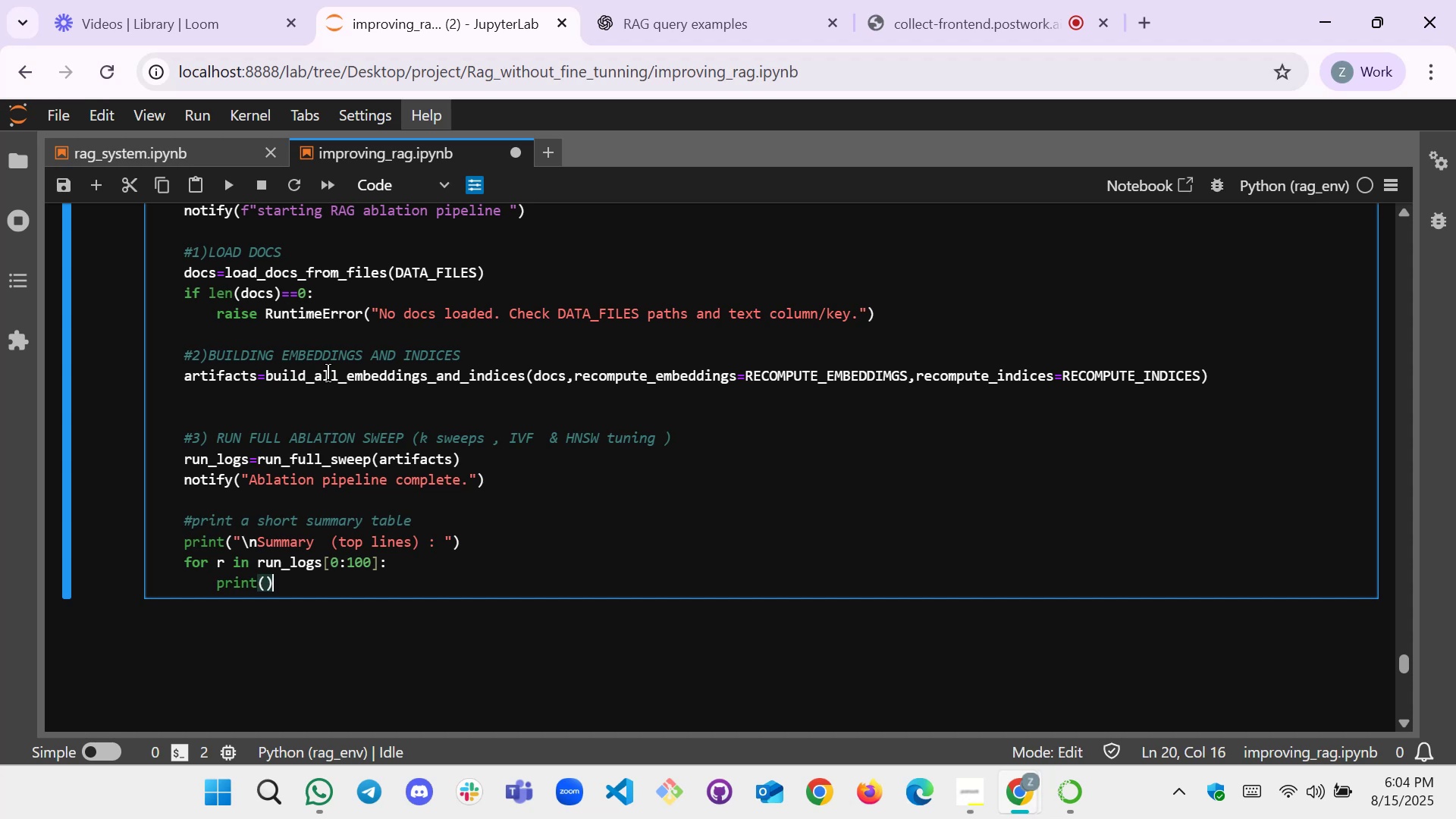 
key(ArrowLeft)
 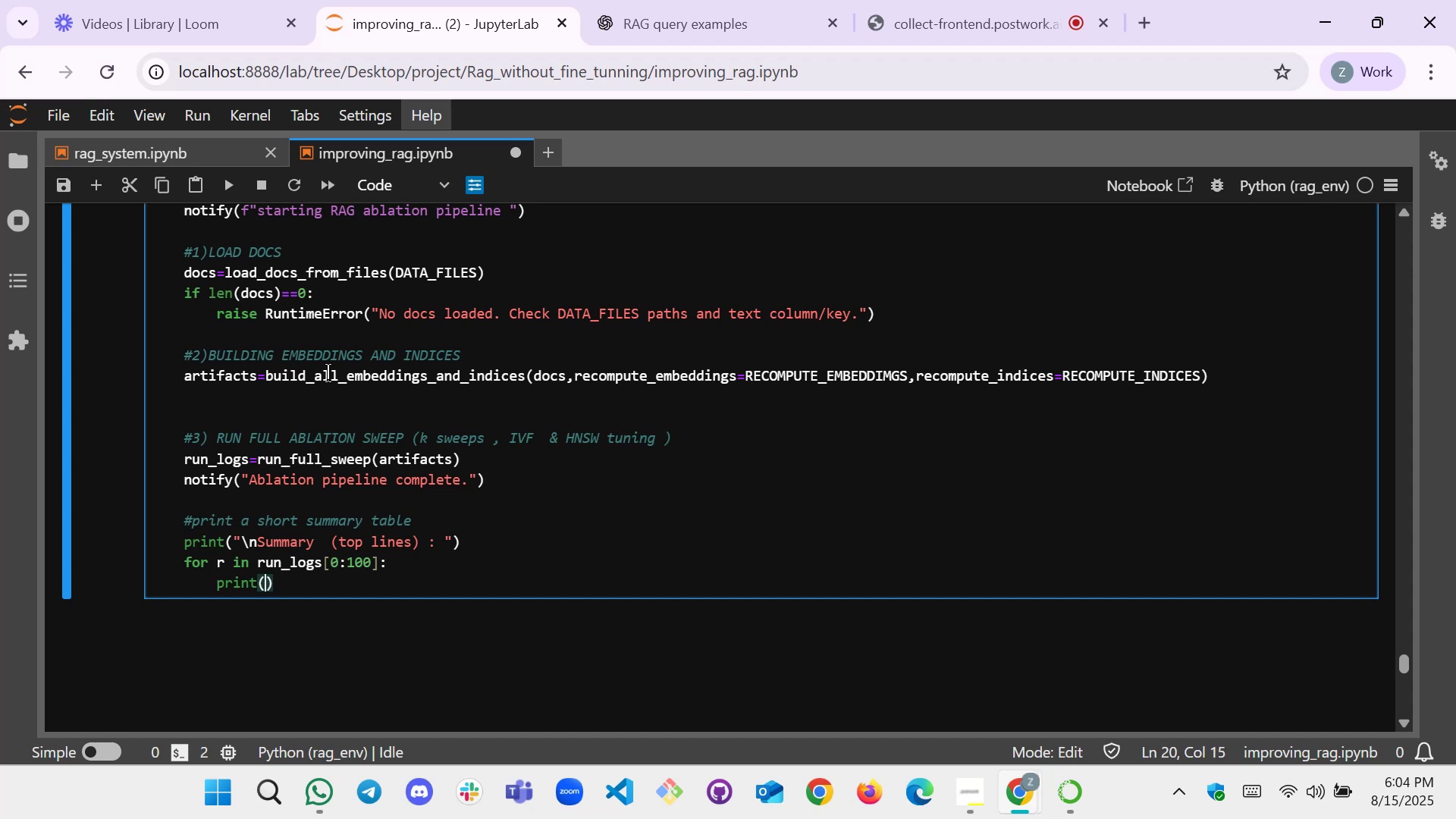 
key(F)
 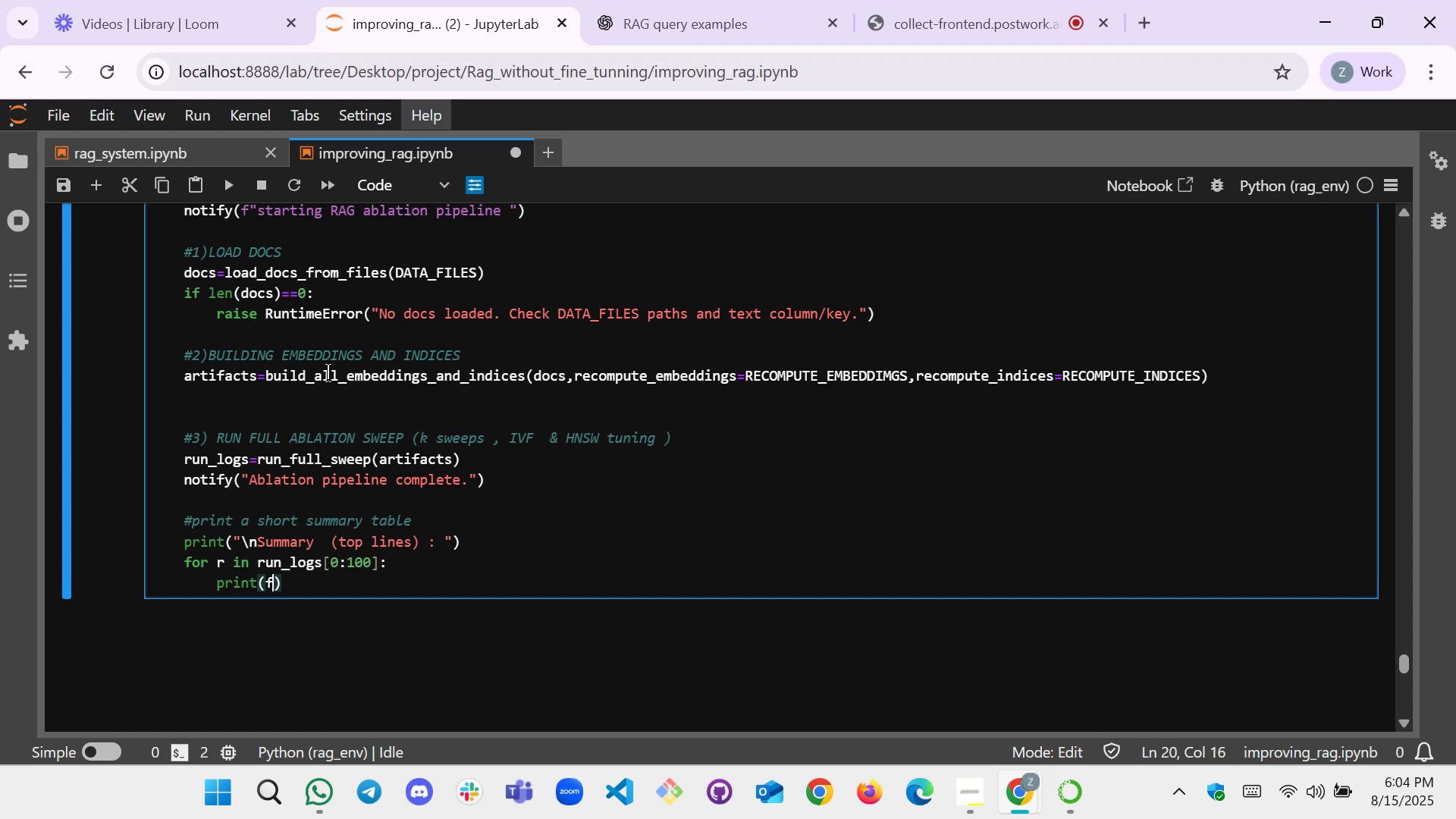 
key(Shift+Semicolon)
 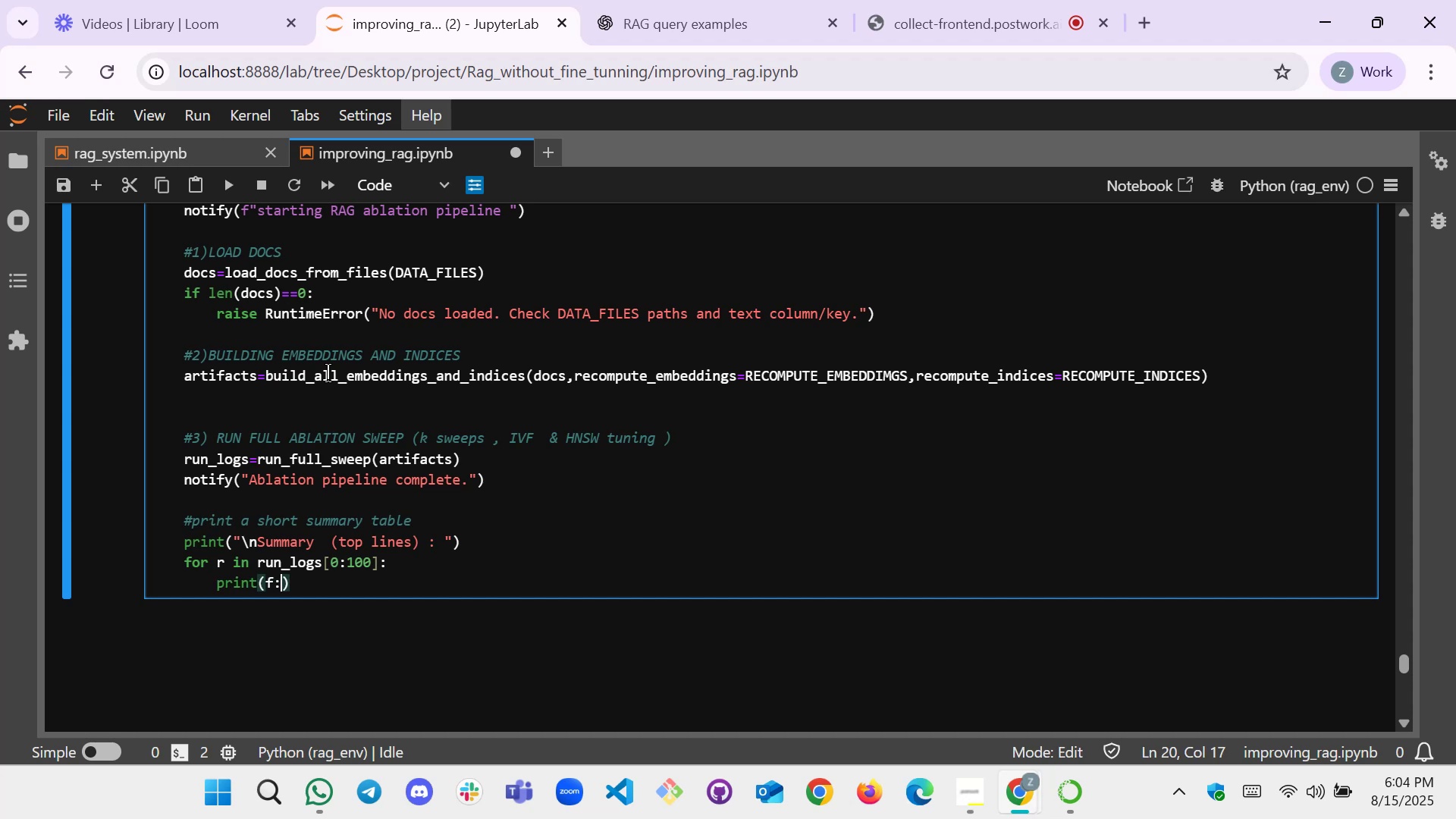 
key(Shift+Semicolon)
 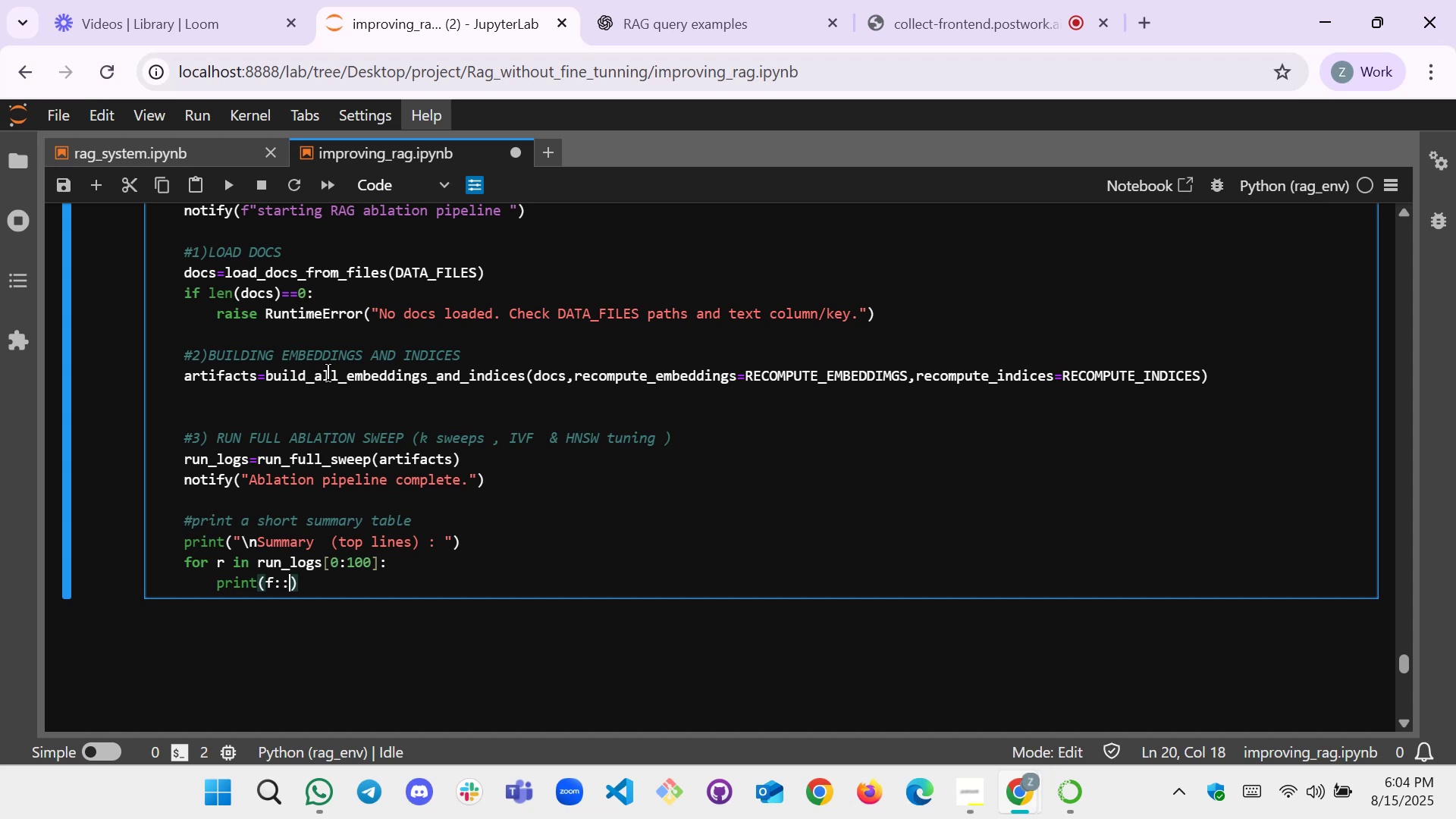 
key(Backspace)
 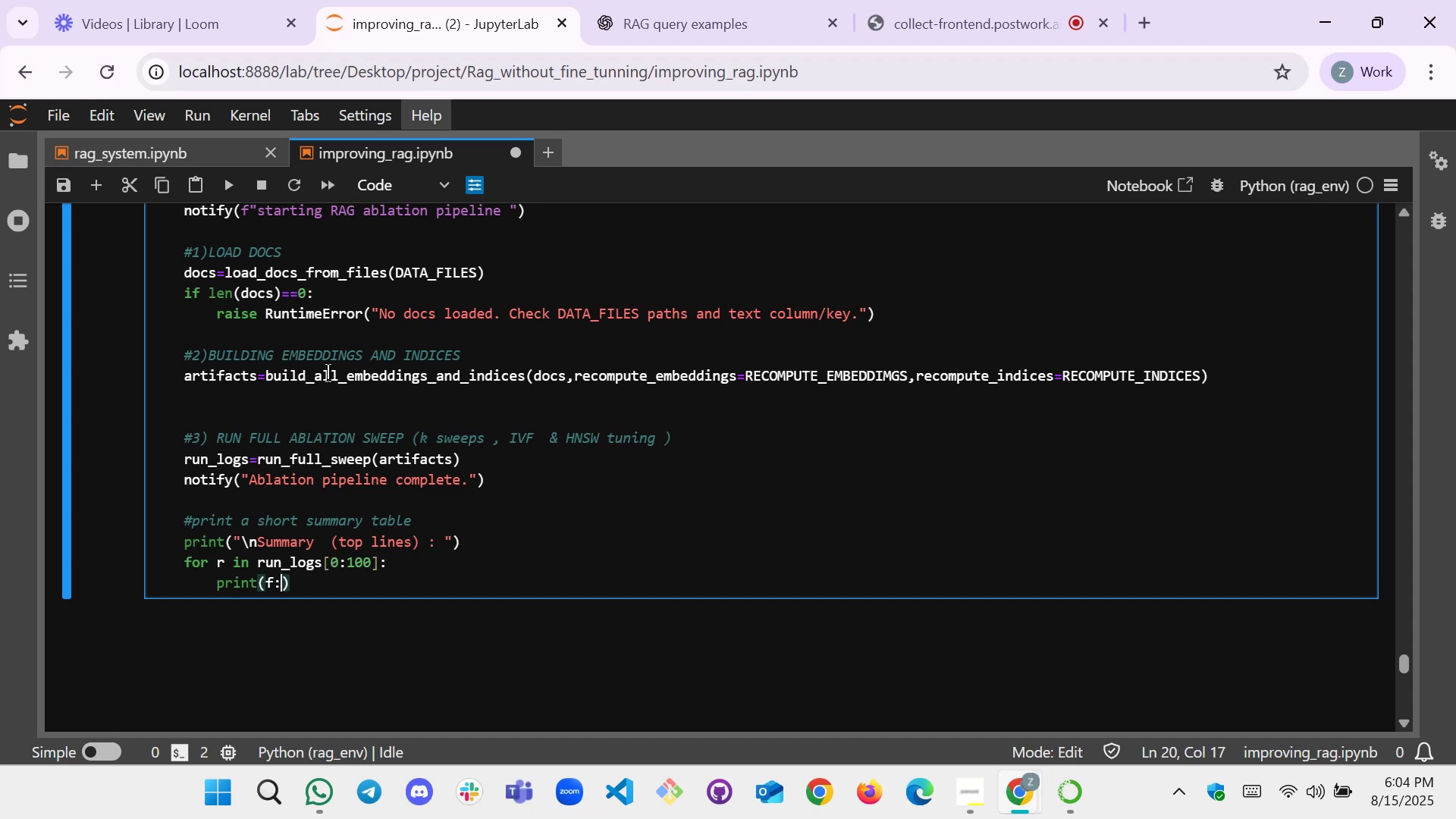 
key(Backspace)
 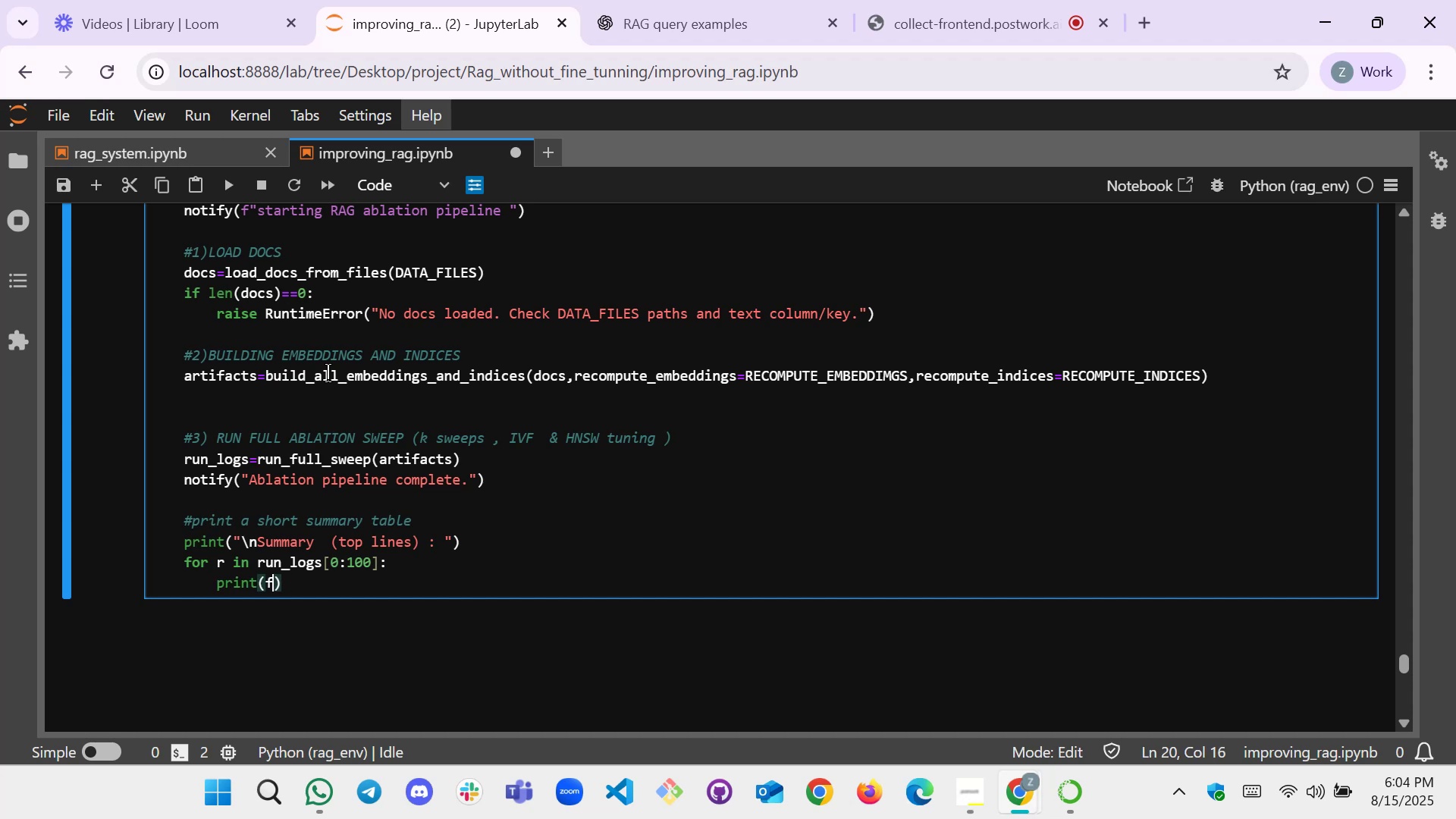 
key(Shift+Quote)
 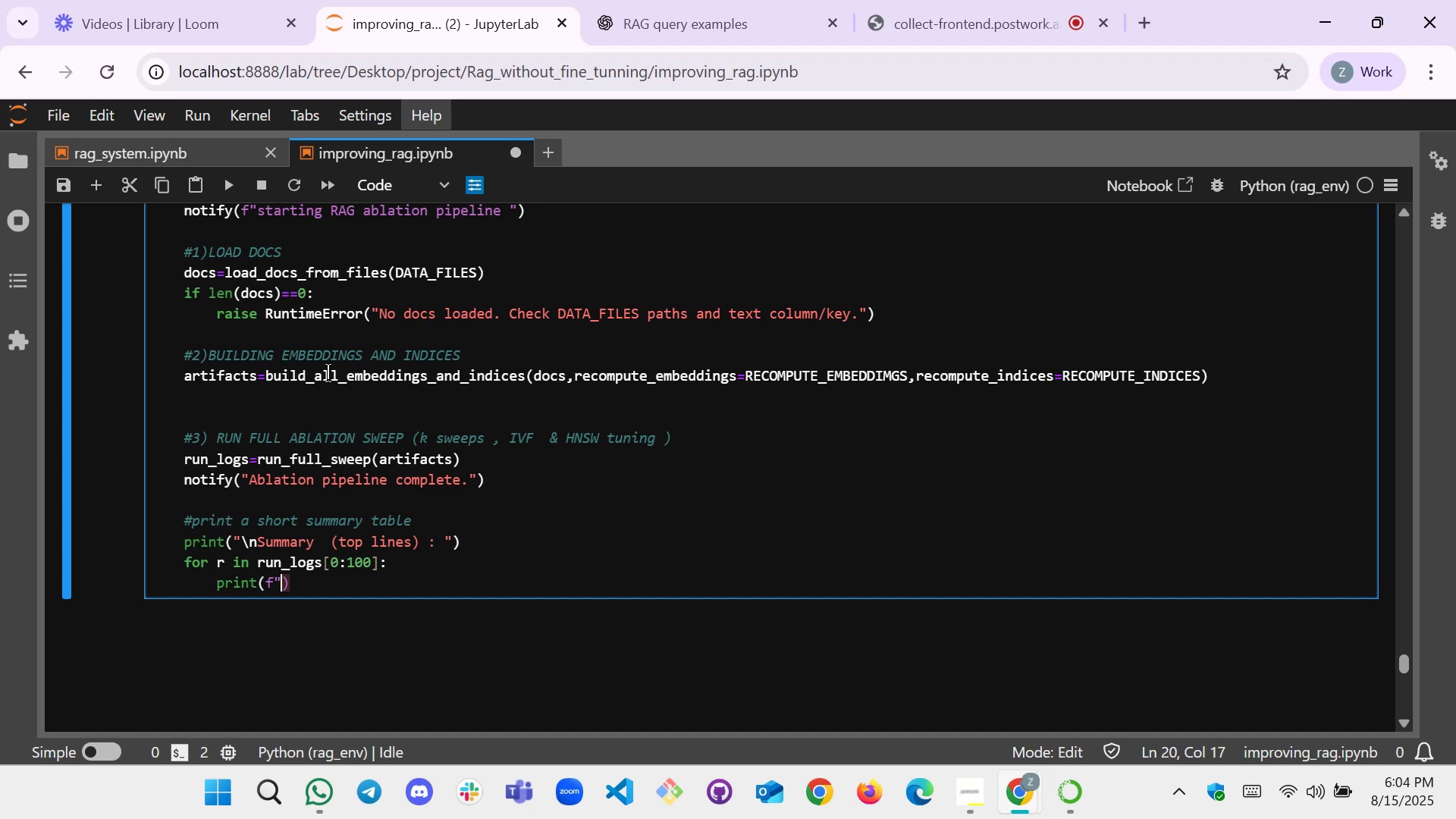 
key(Shift+Quote)
 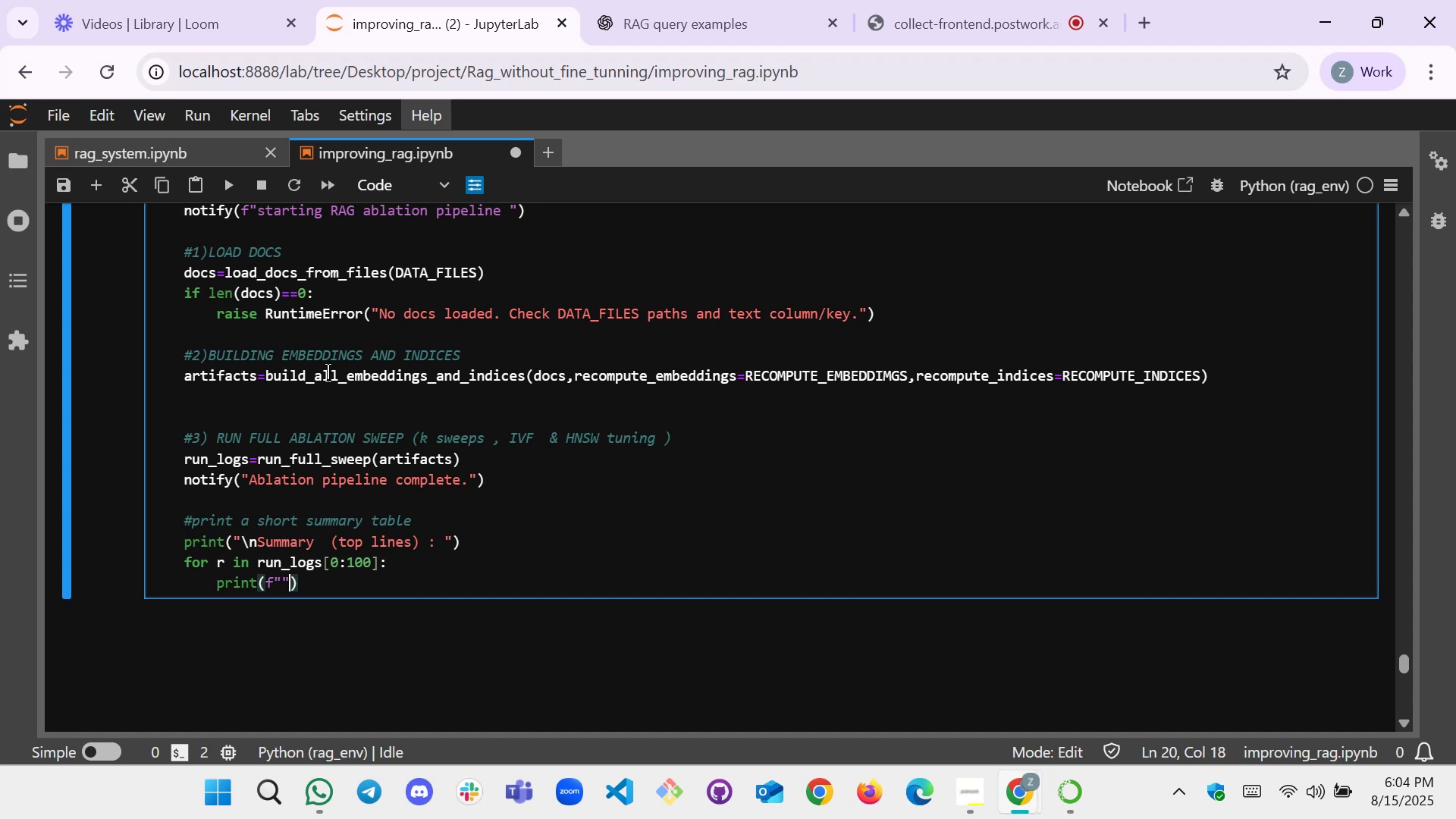 
key(ArrowLeft)
 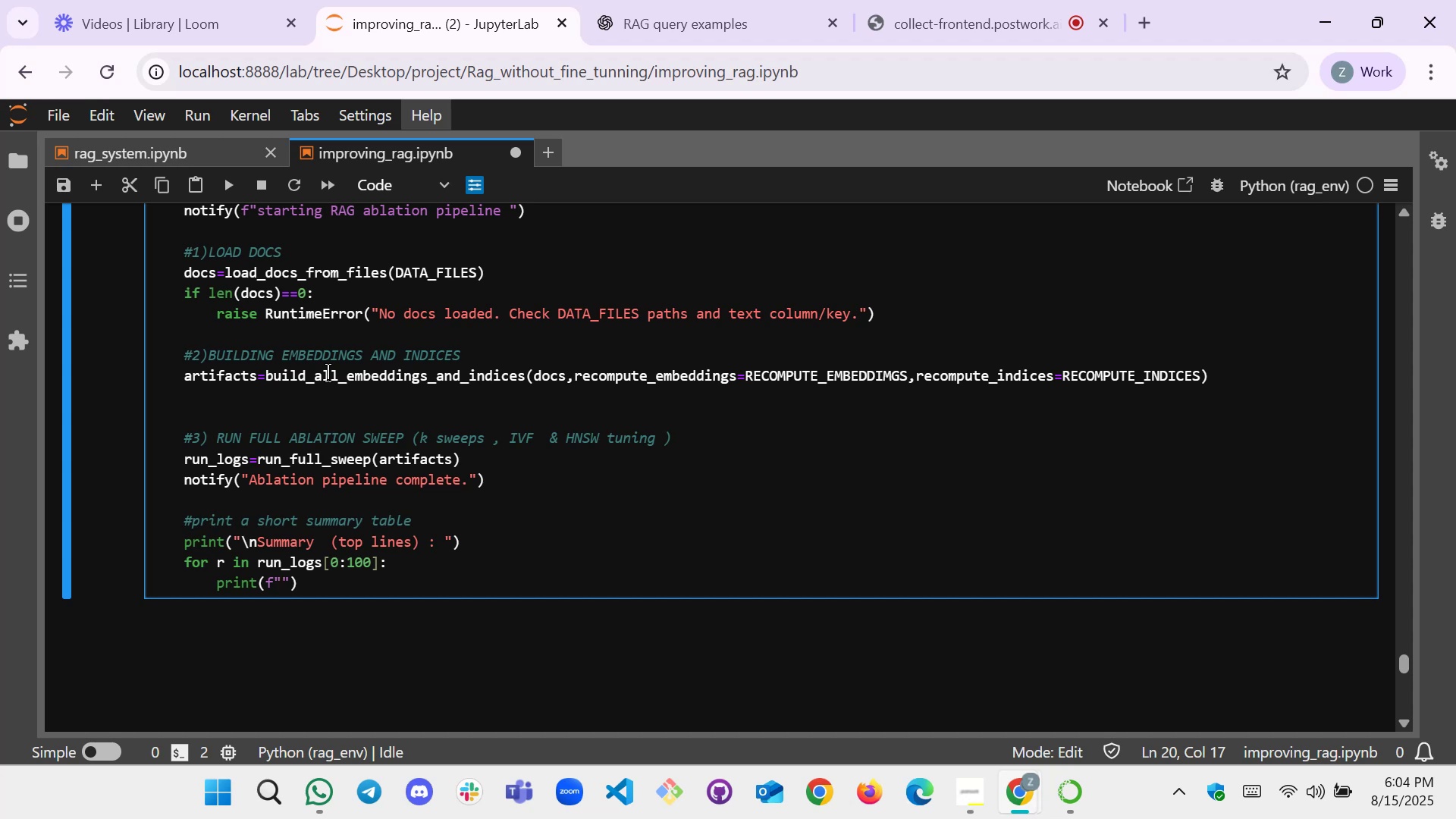 
wait(5.52)
 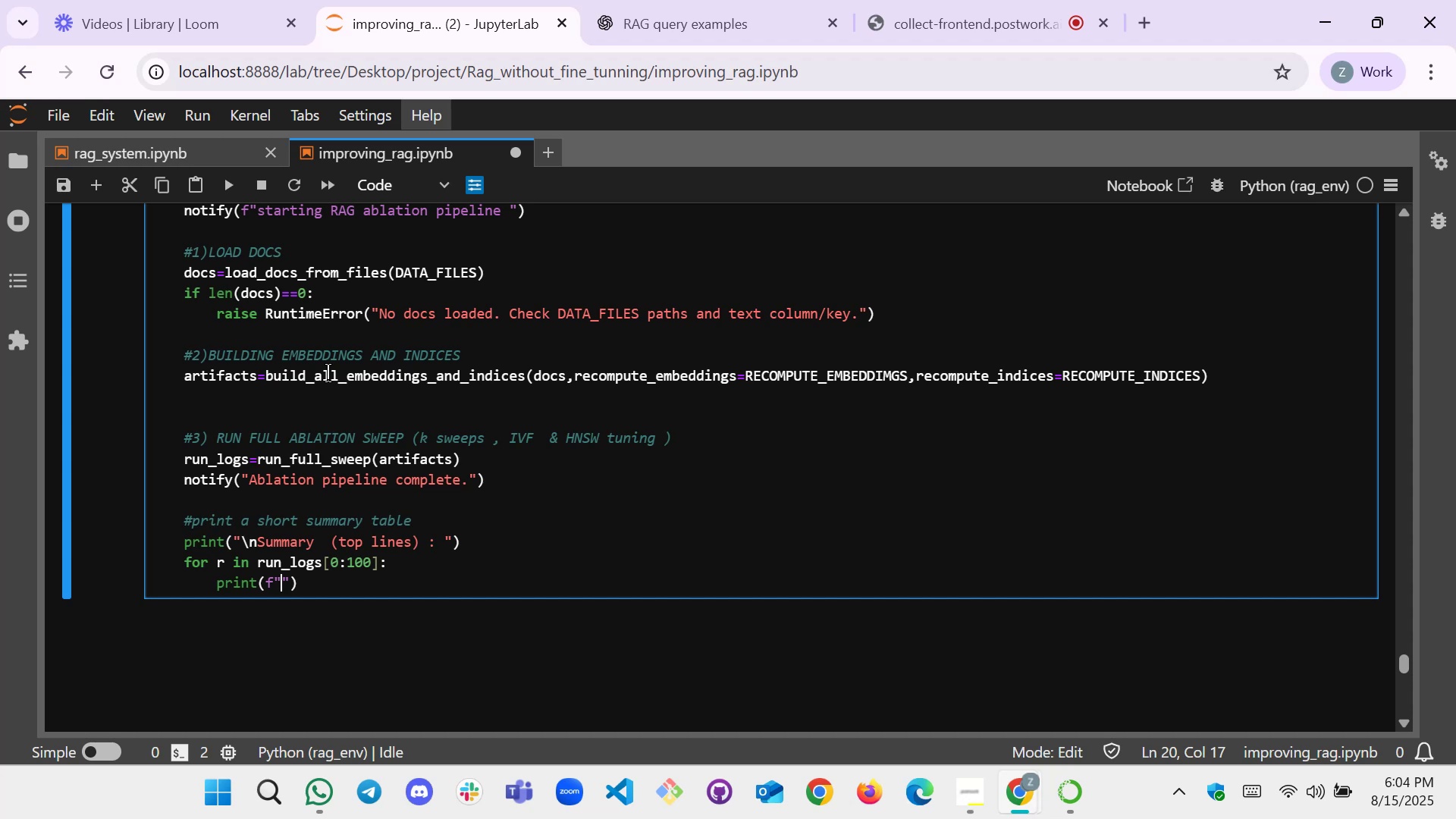 
key(Shift+BracketLeft)
 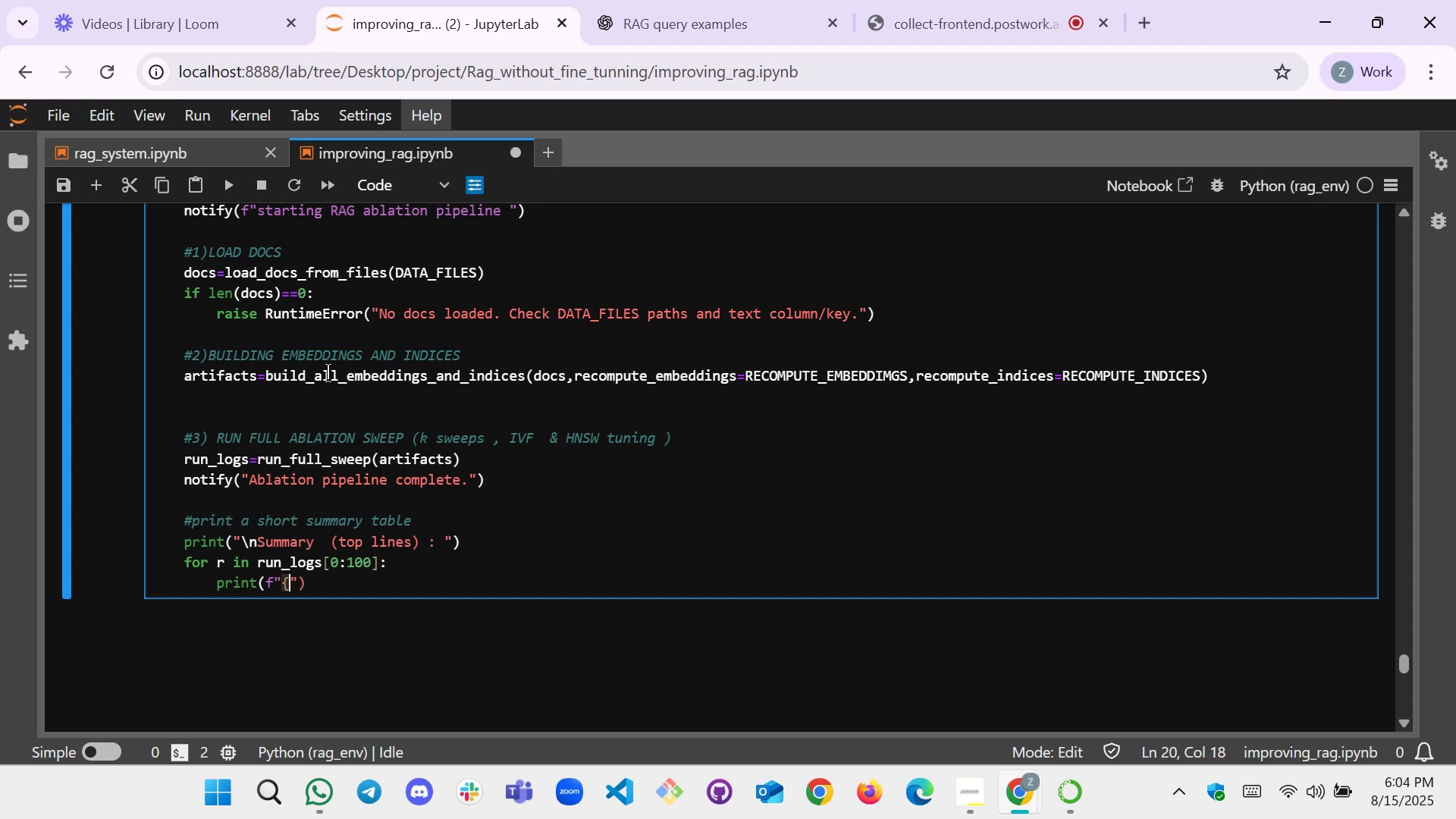 
key(Shift+BracketRight)
 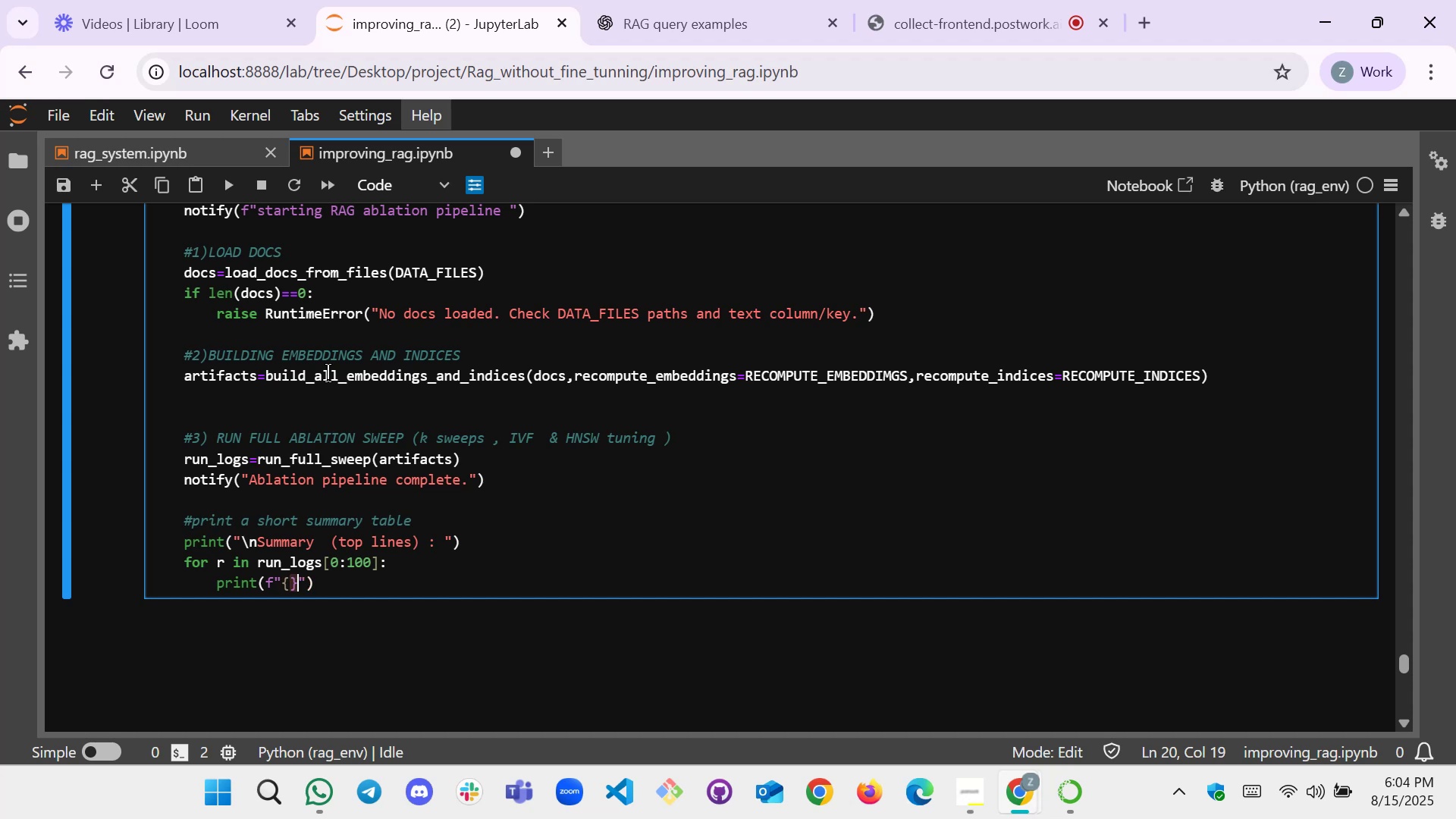 
key(ArrowLeft)
 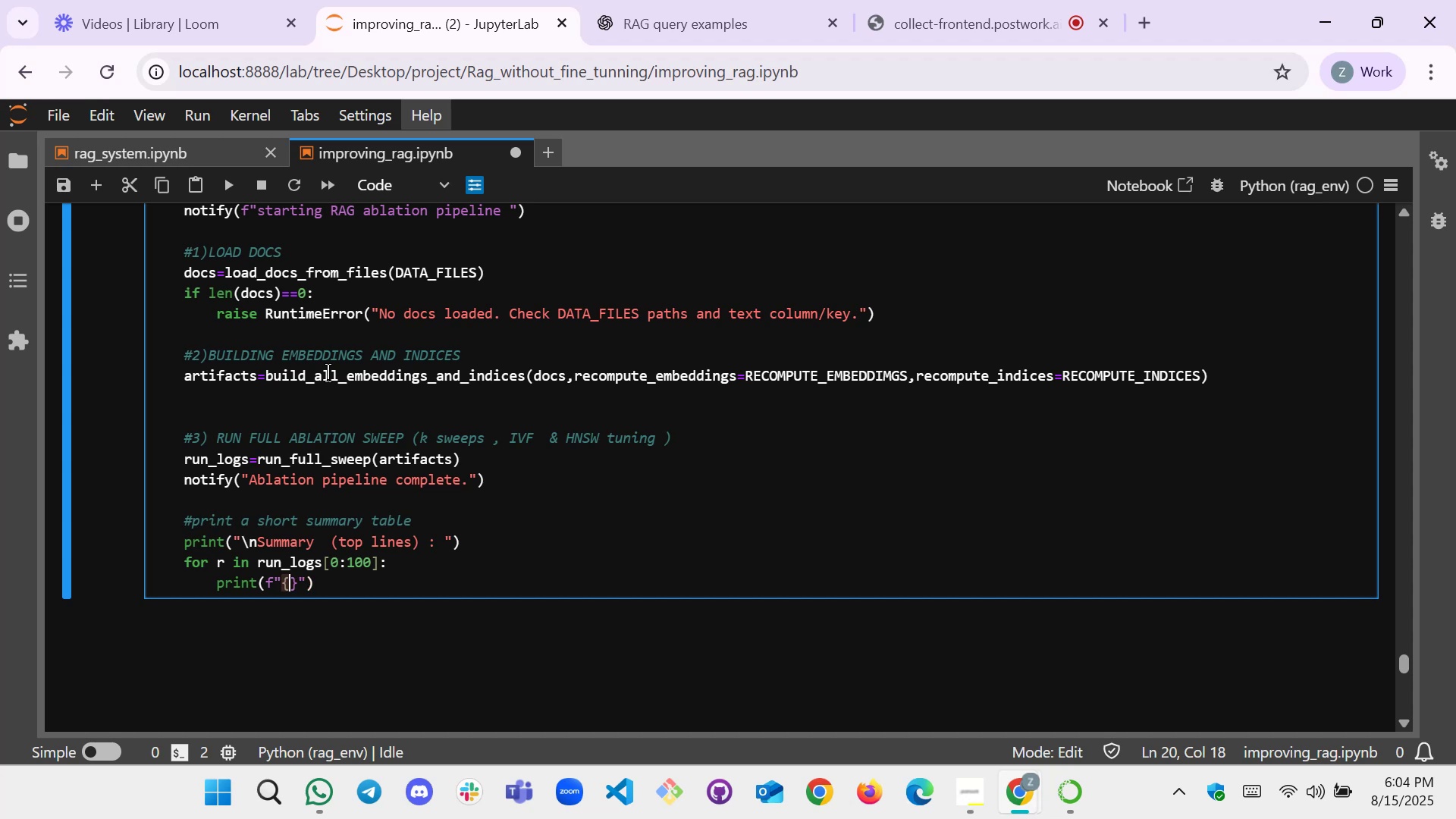 
key(R)
 